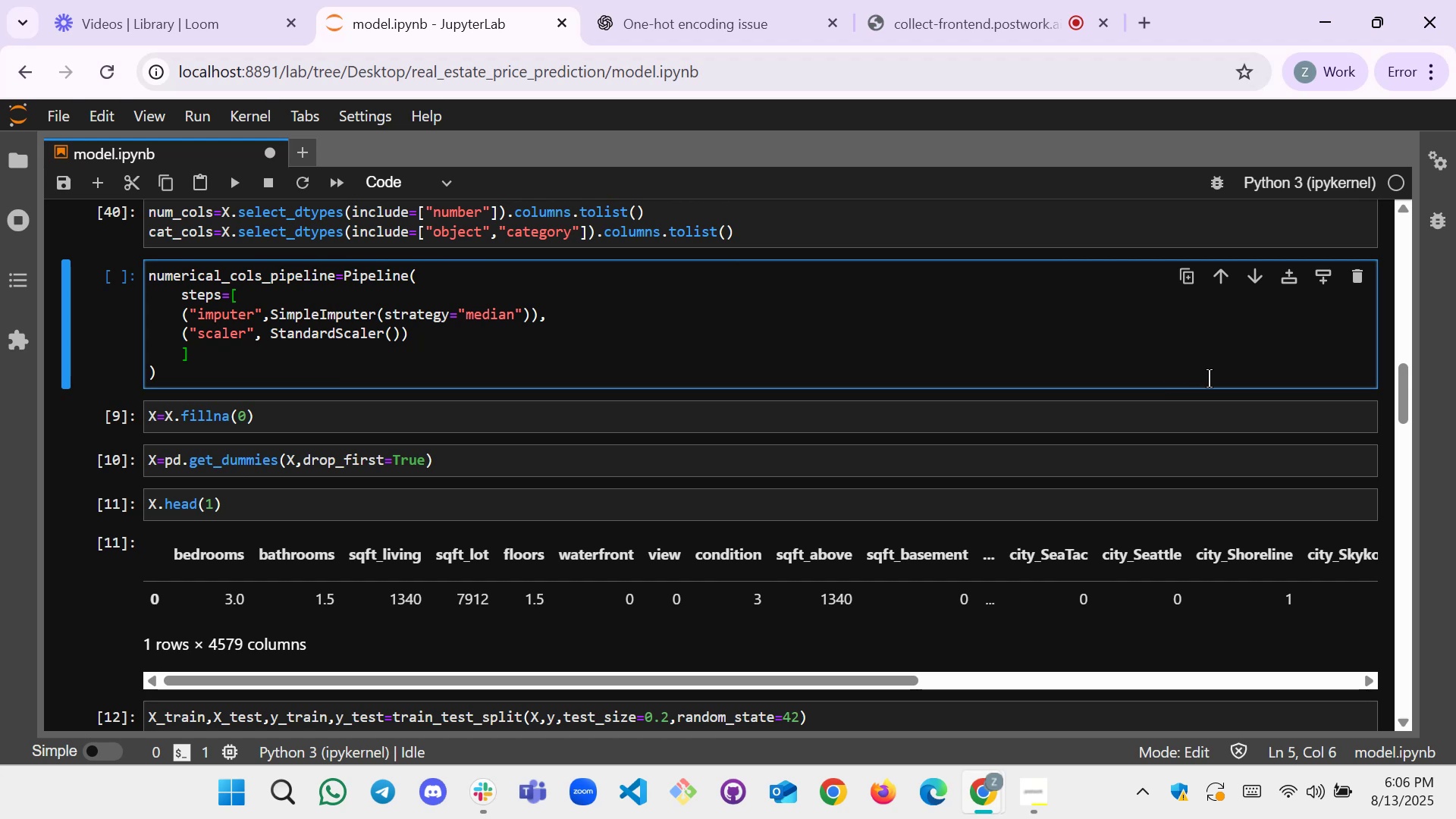 
left_click([1260, 352])
 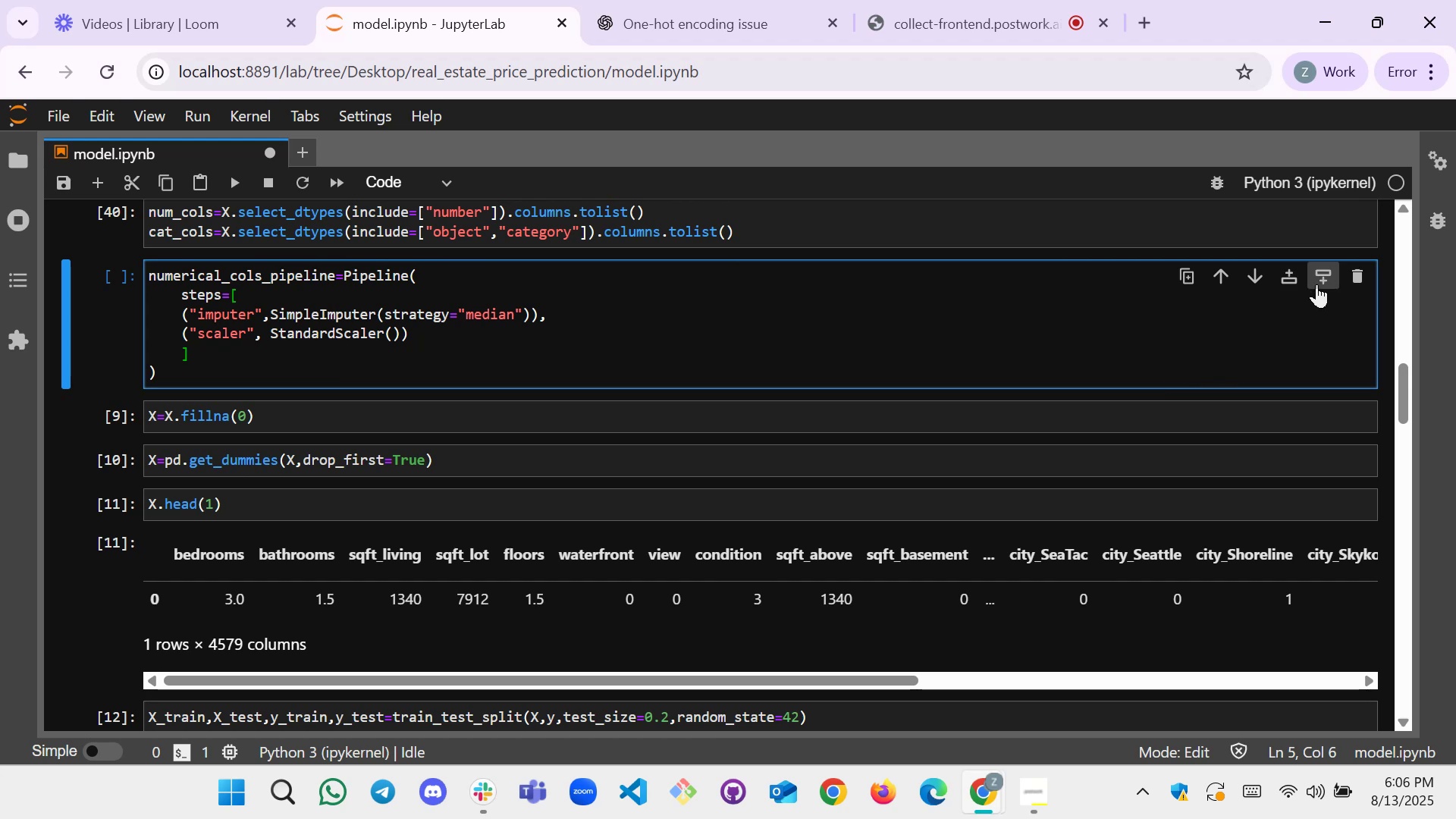 
left_click([1316, 284])
 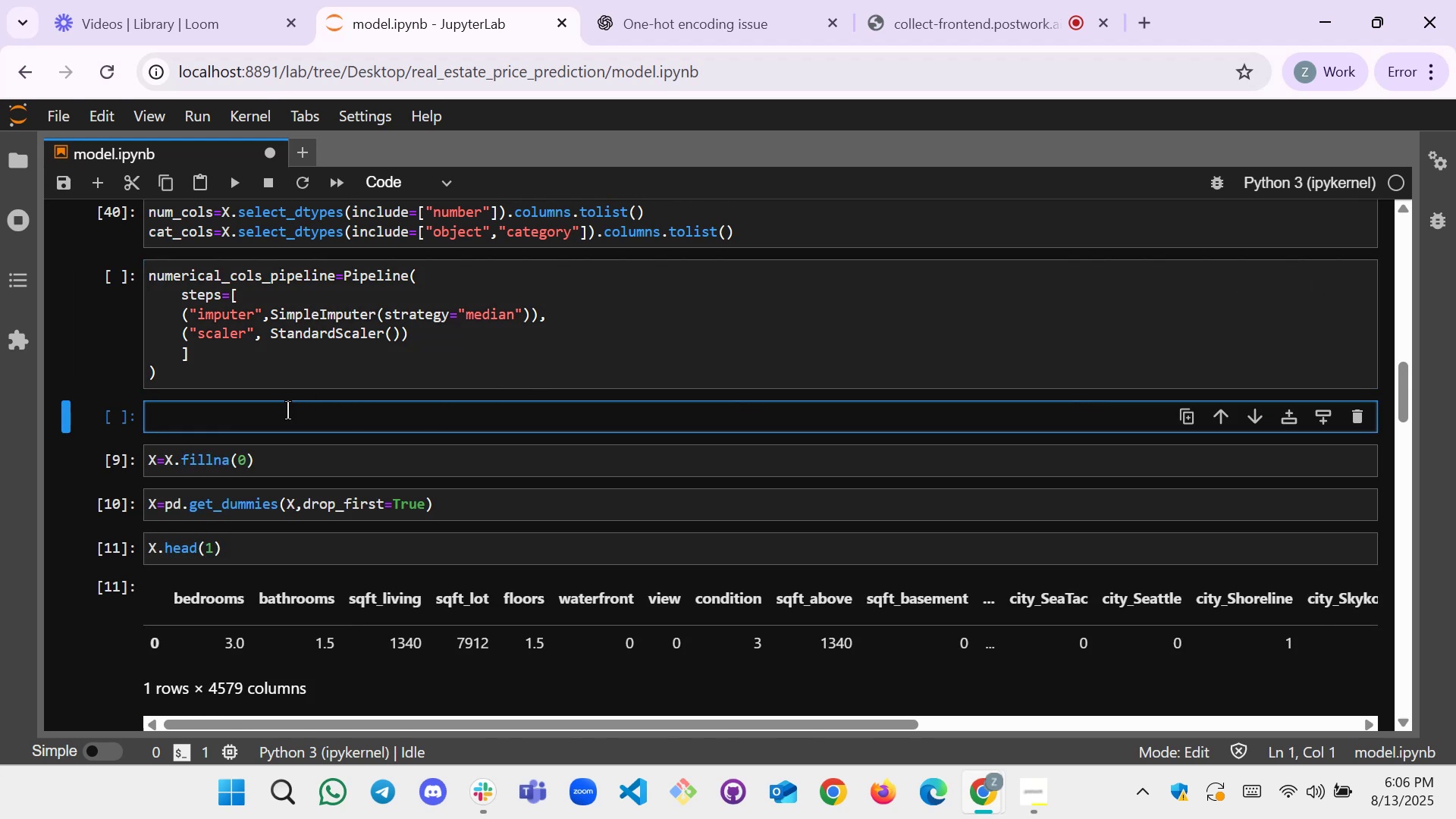 
left_click([274, 422])
 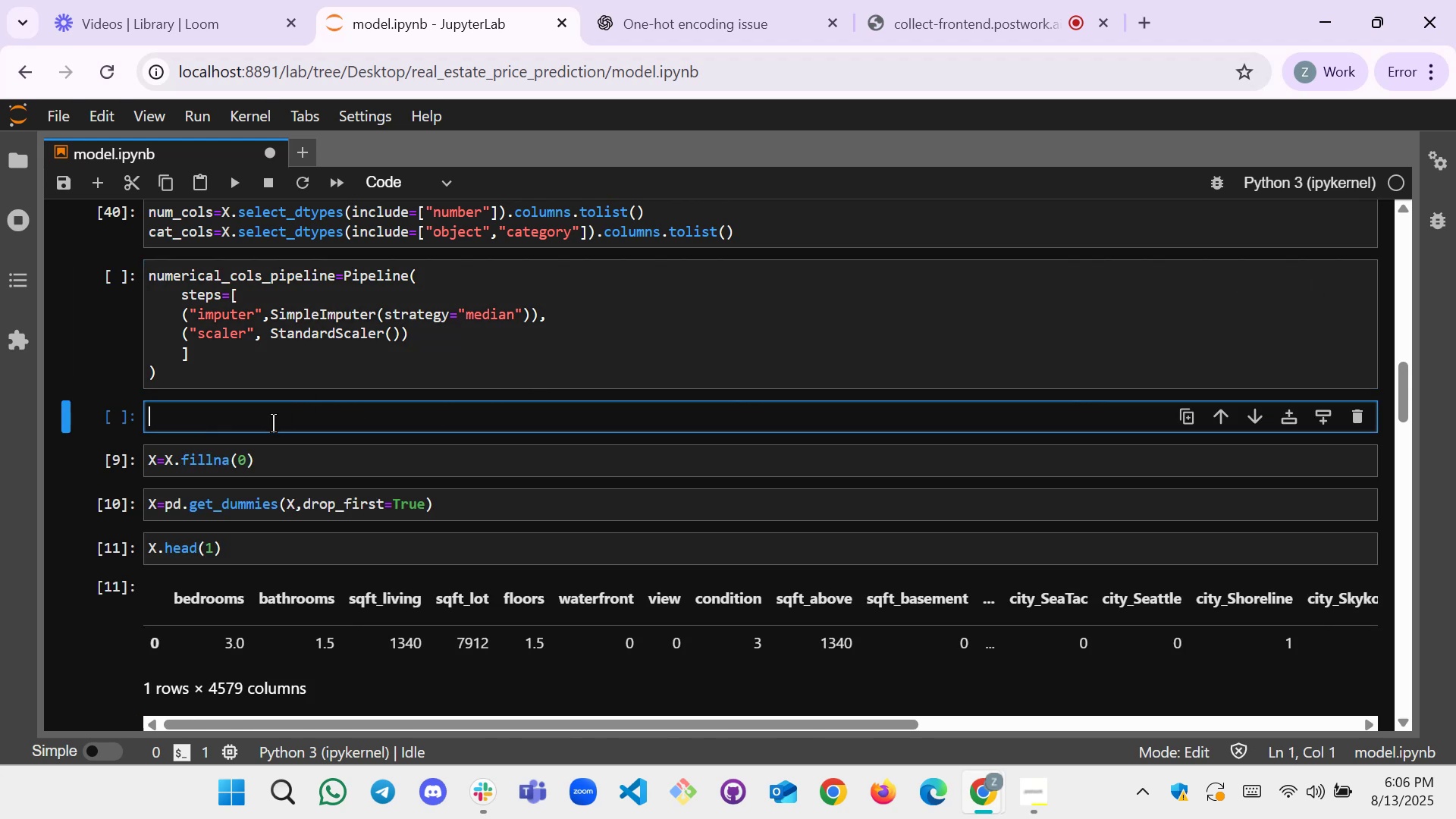 
type(p)
key(Backspace)
type(Pipeline())
 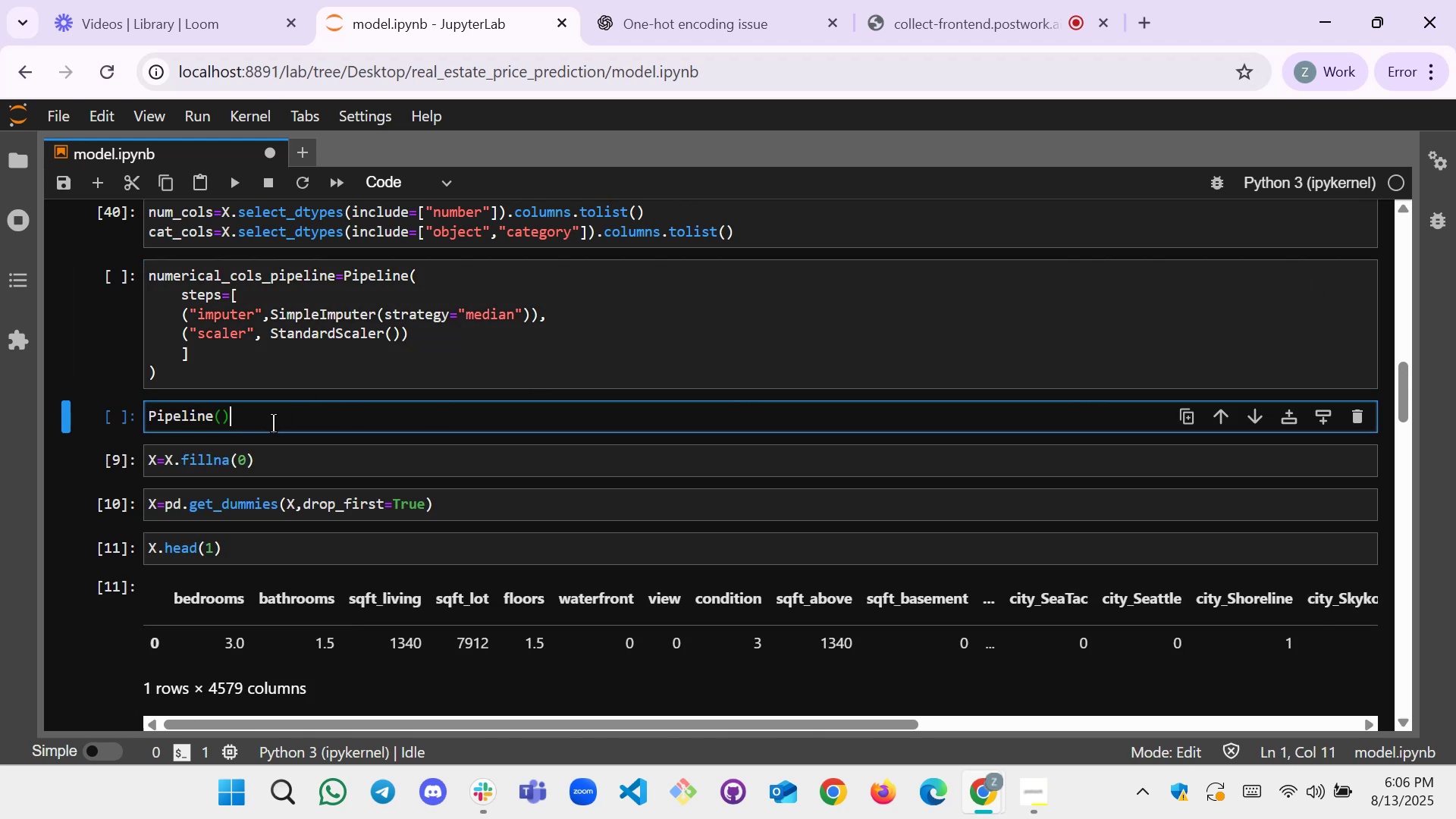 
key(ArrowLeft)
 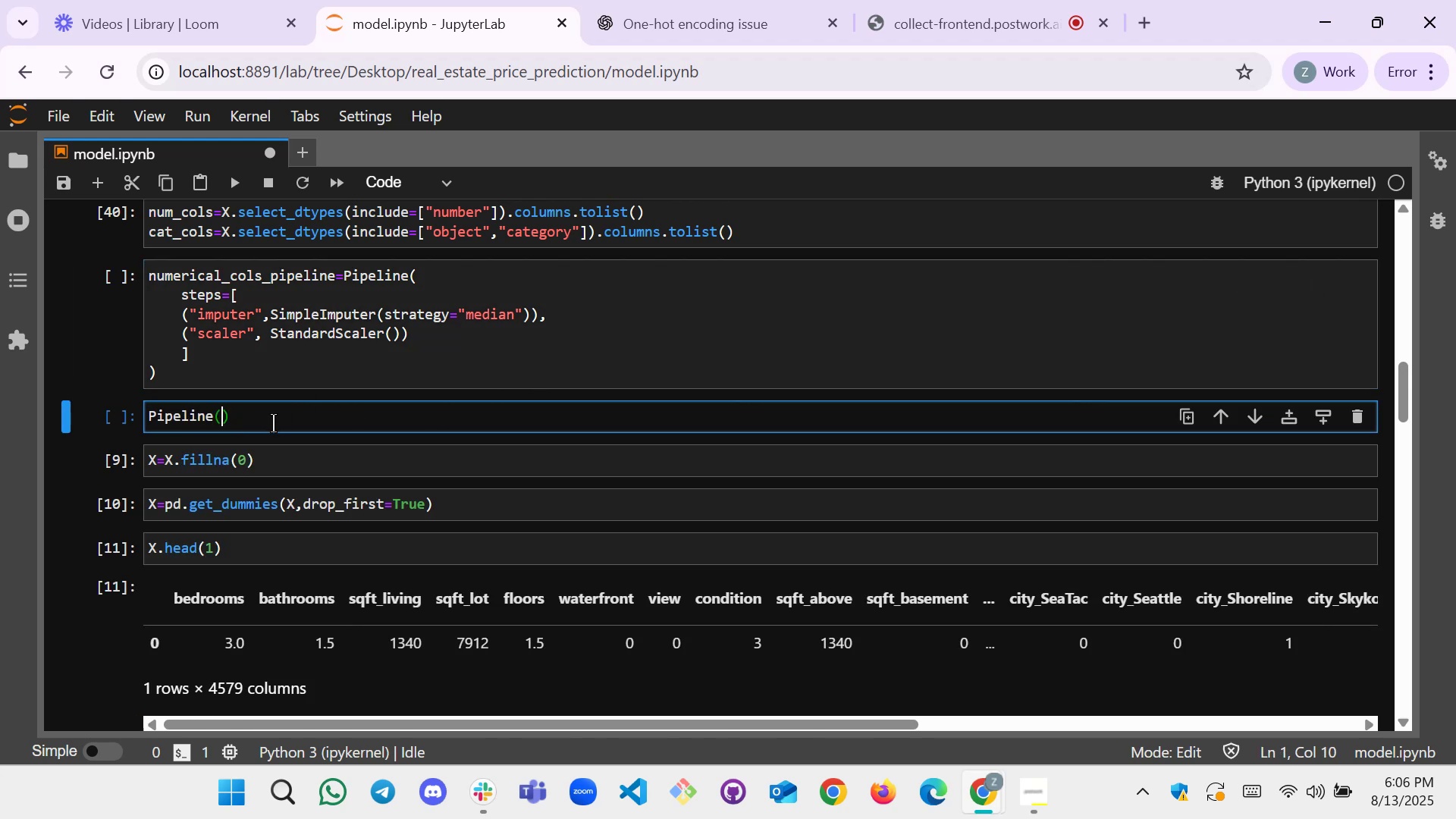 
key(Enter)
 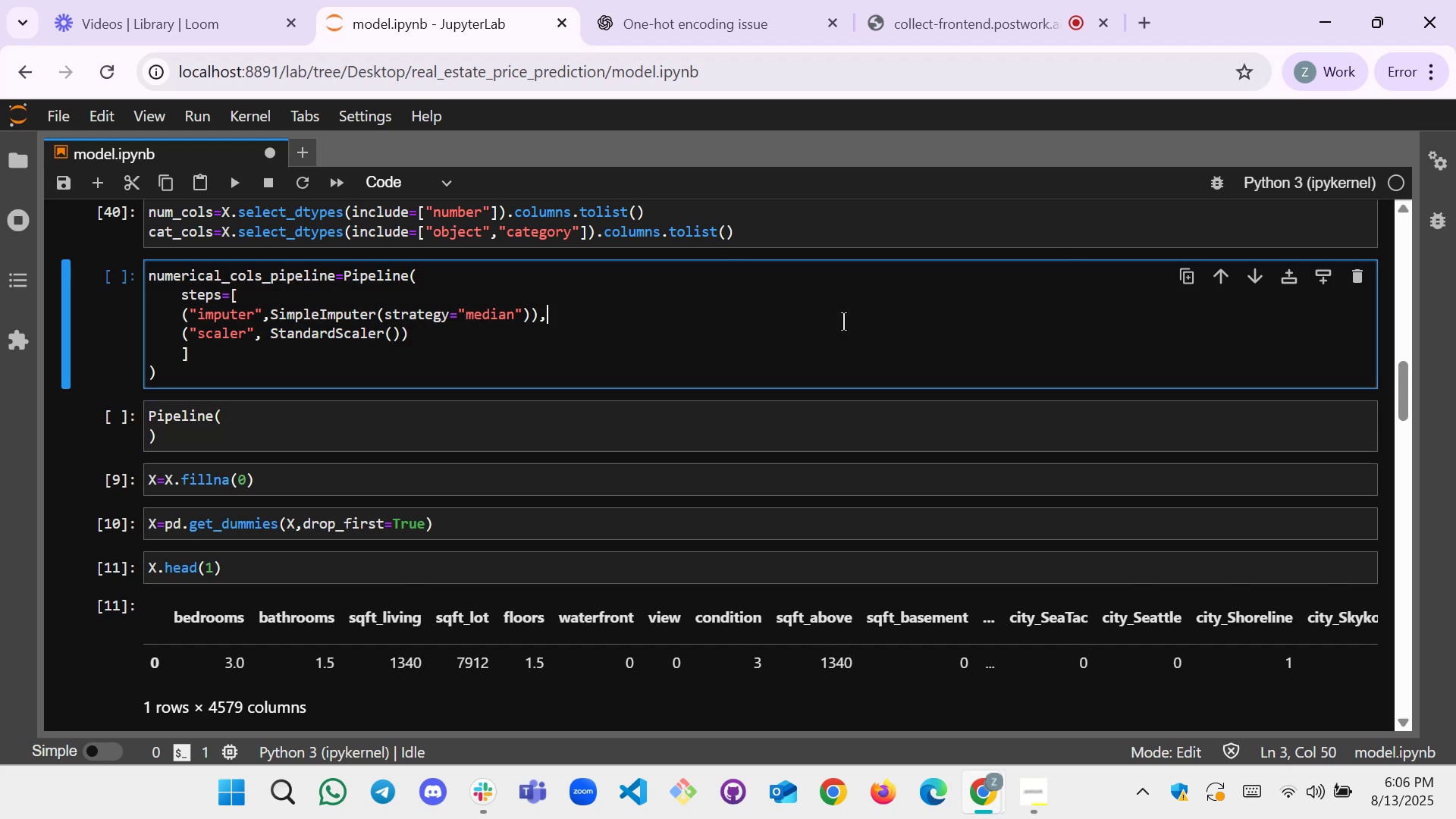 
key(Shift+ShiftRight)
 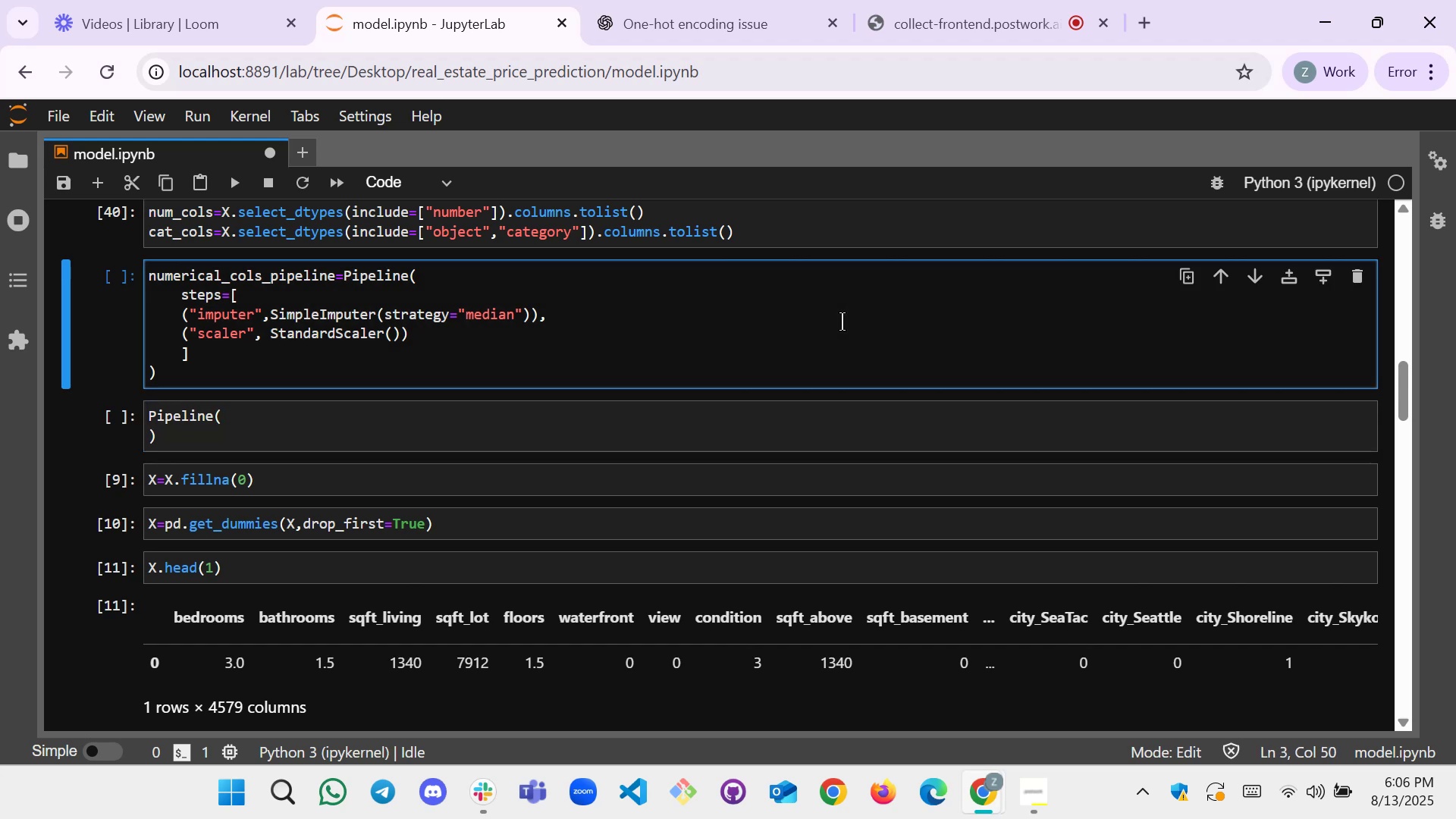 
key(Shift+Enter)
 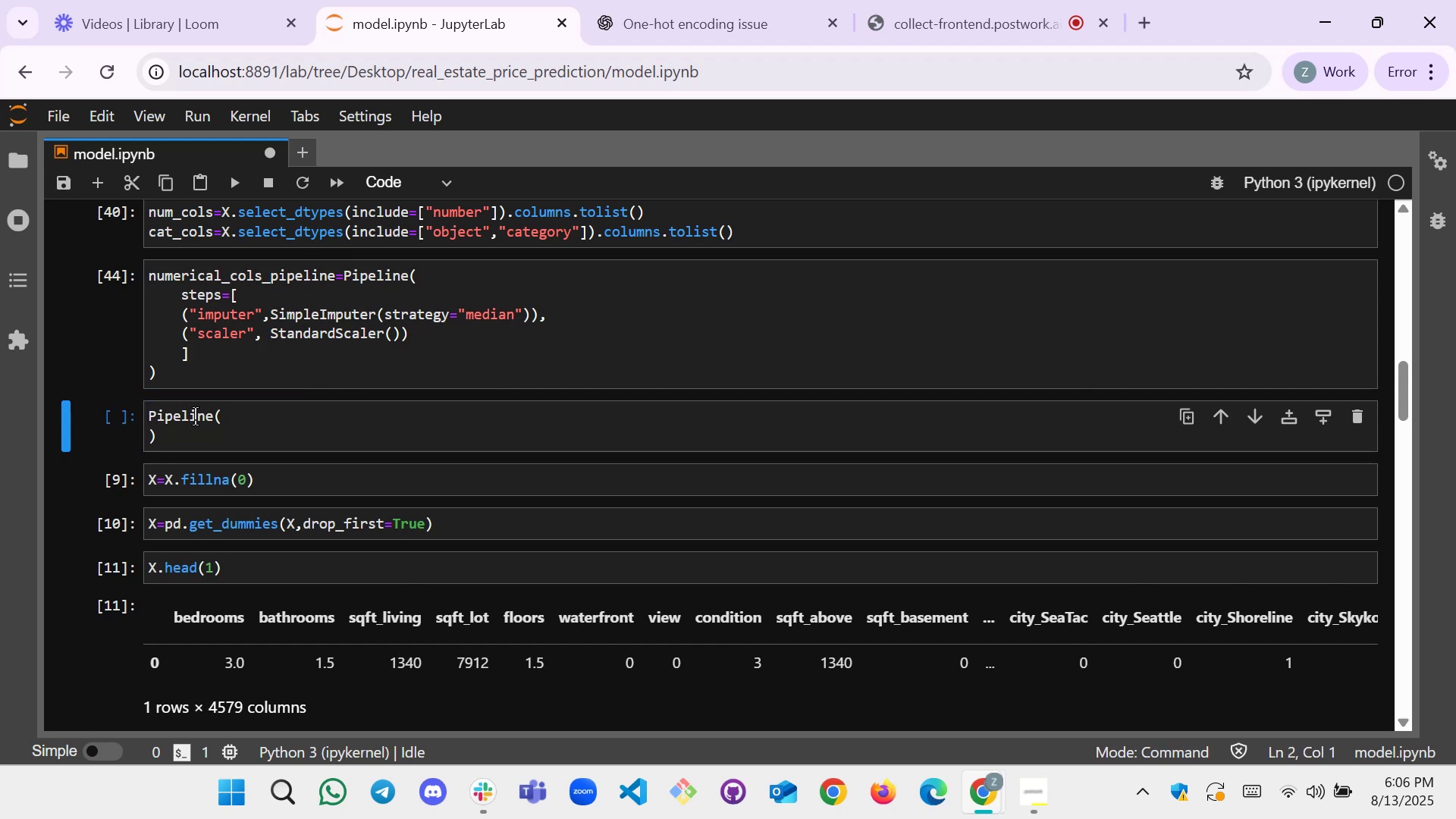 
left_click([260, 429])
 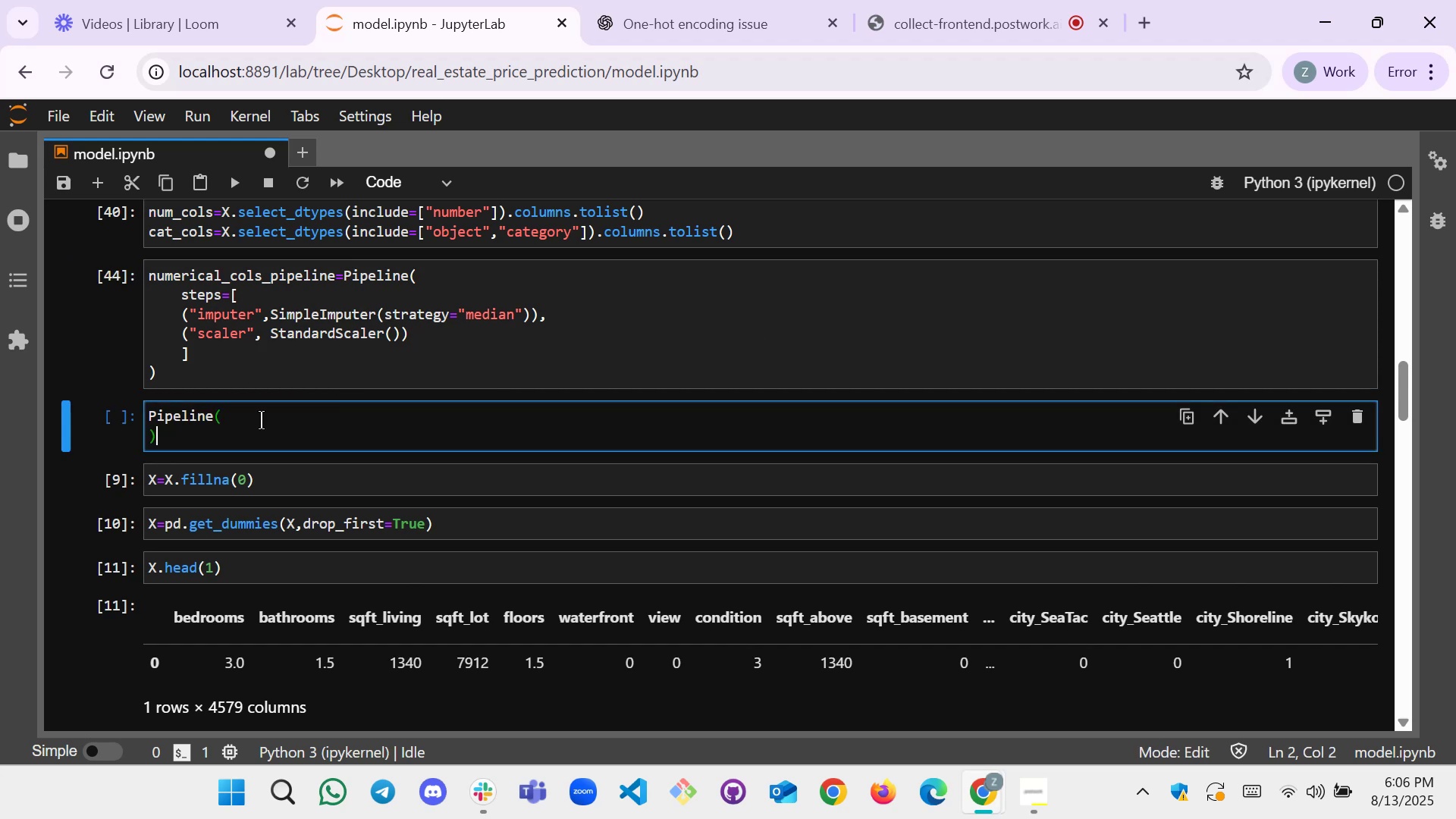 
double_click([261, 419])
 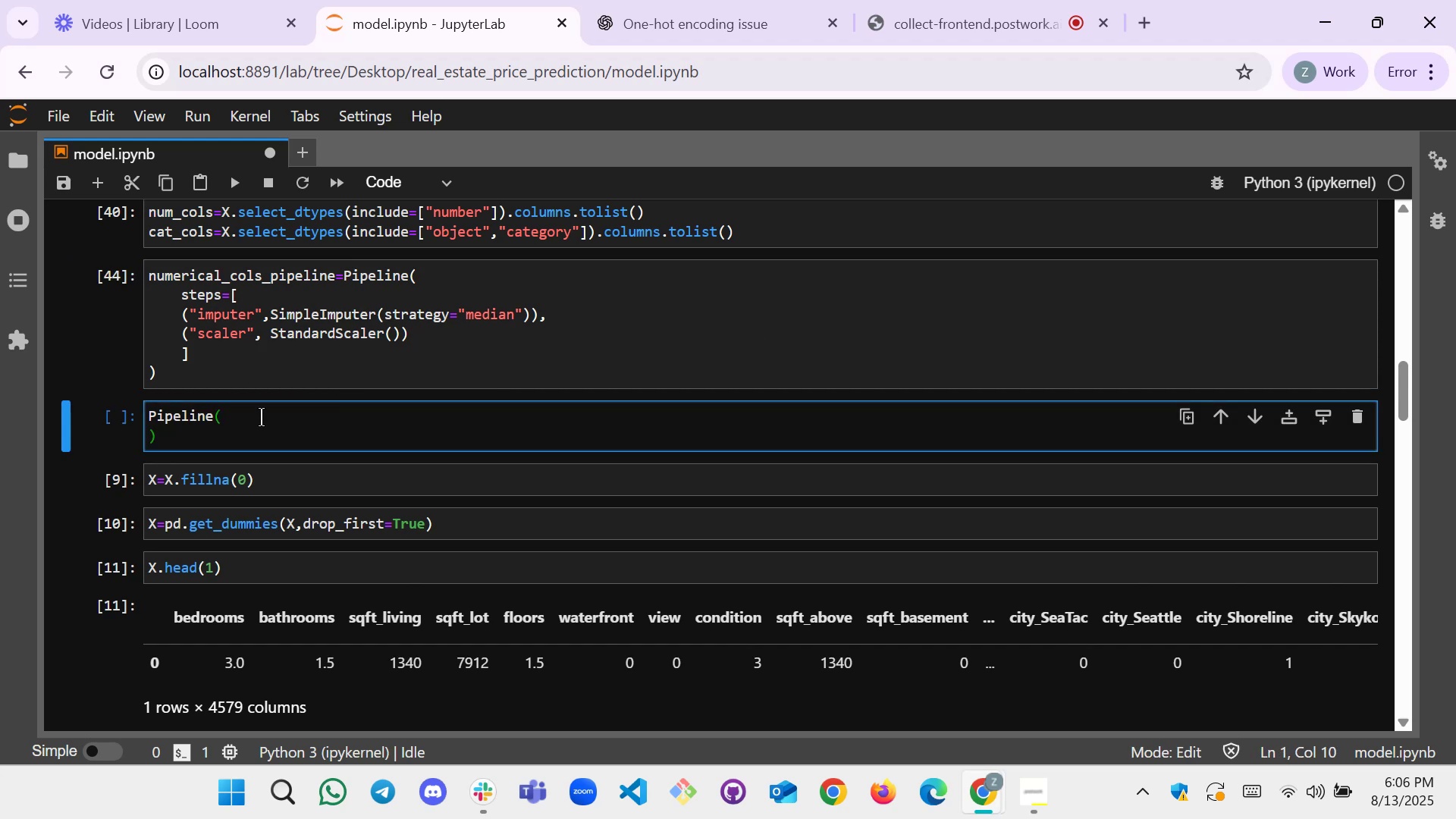 
key(Enter)
 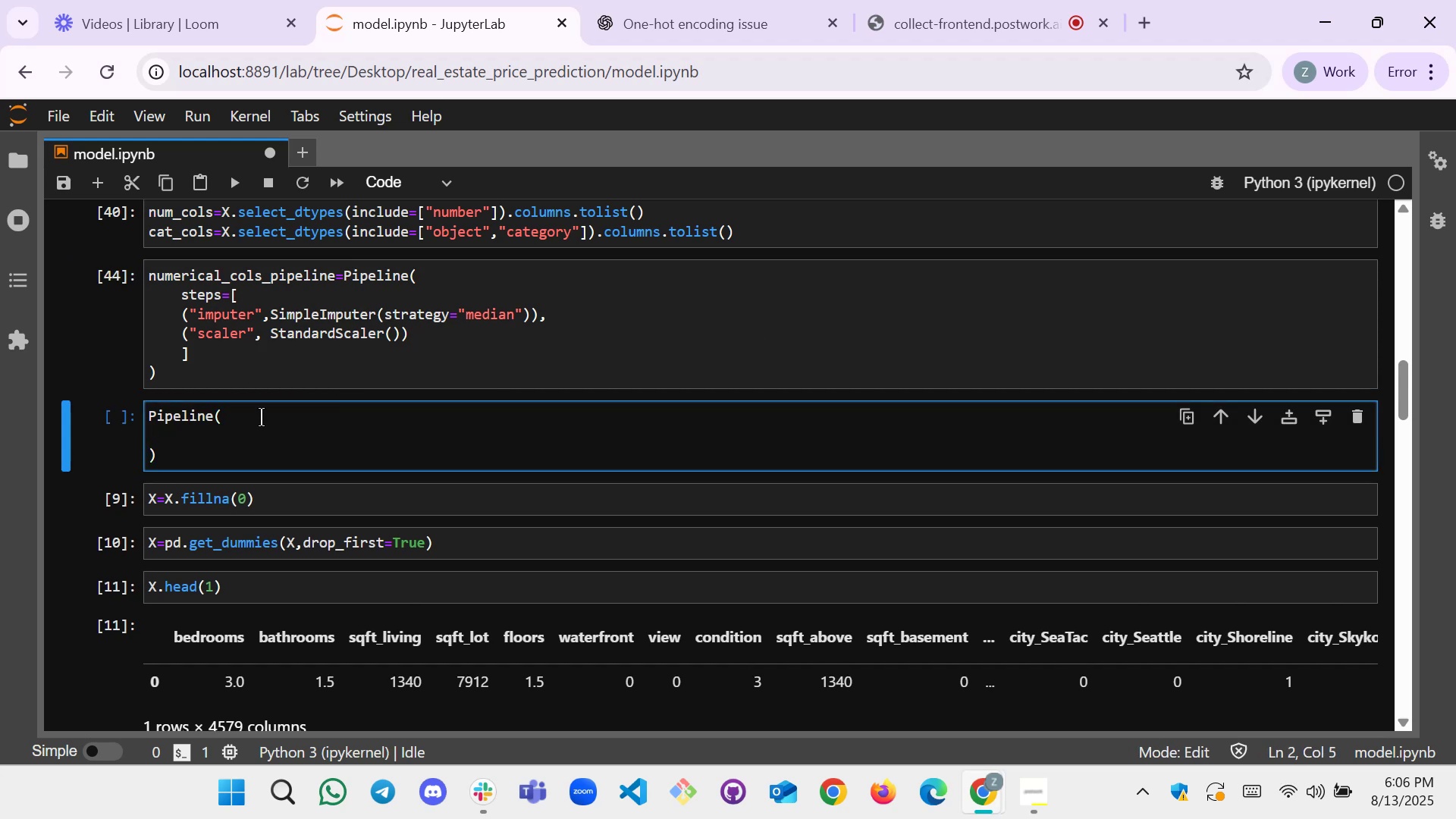 
type(steps=[[)
key(Backspace)
 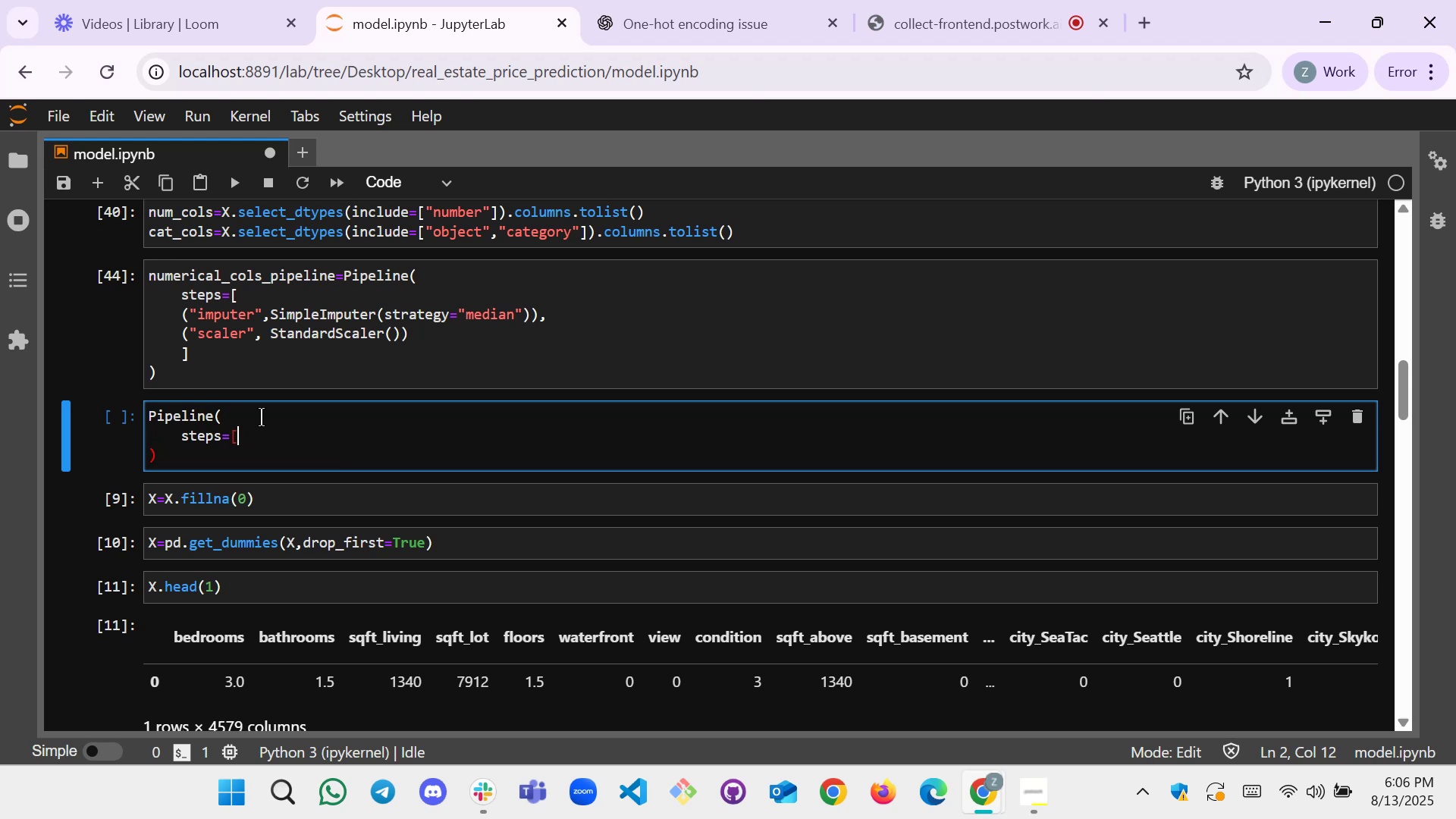 
key(BracketRight)
 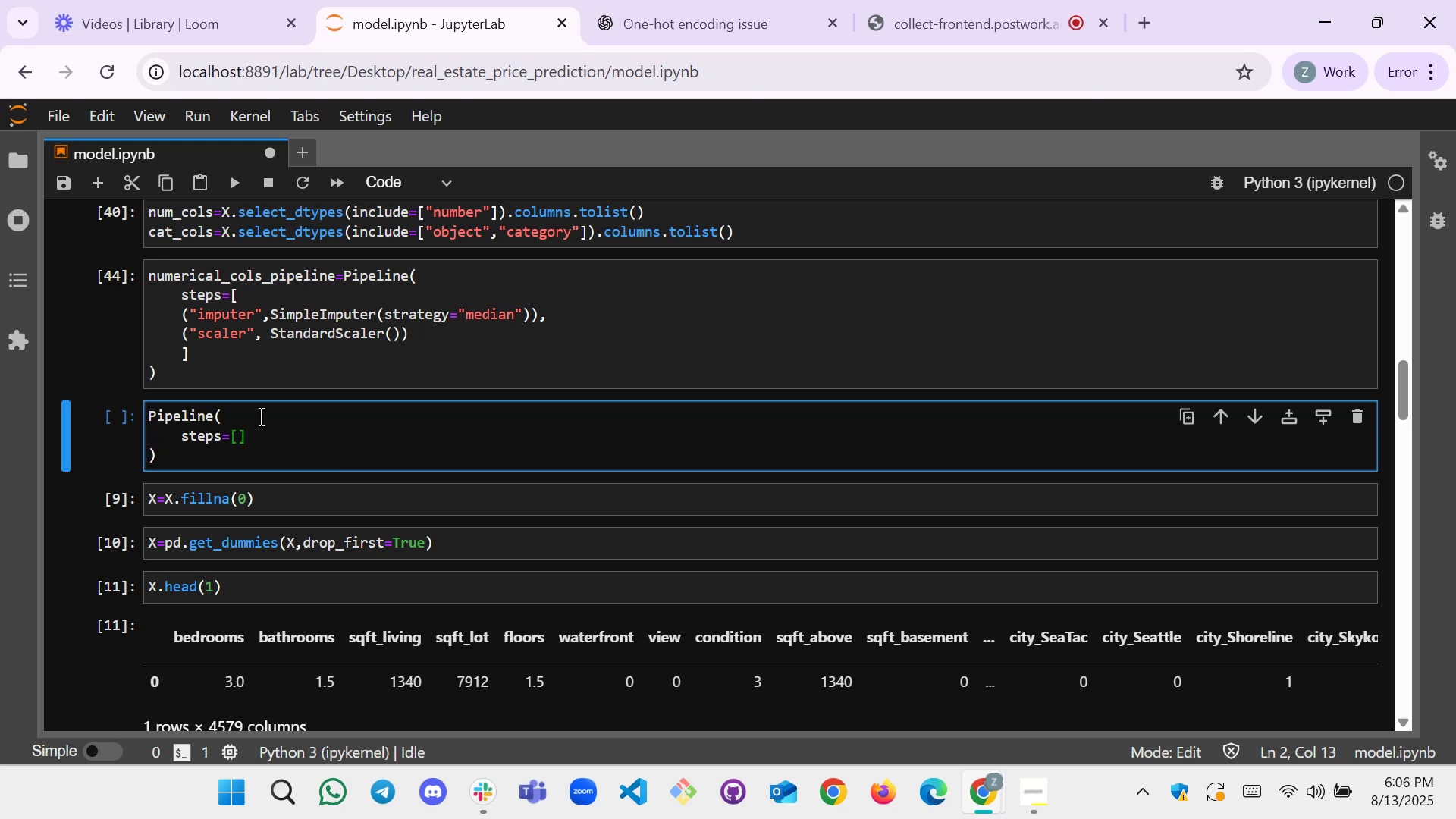 
key(ArrowLeft)
 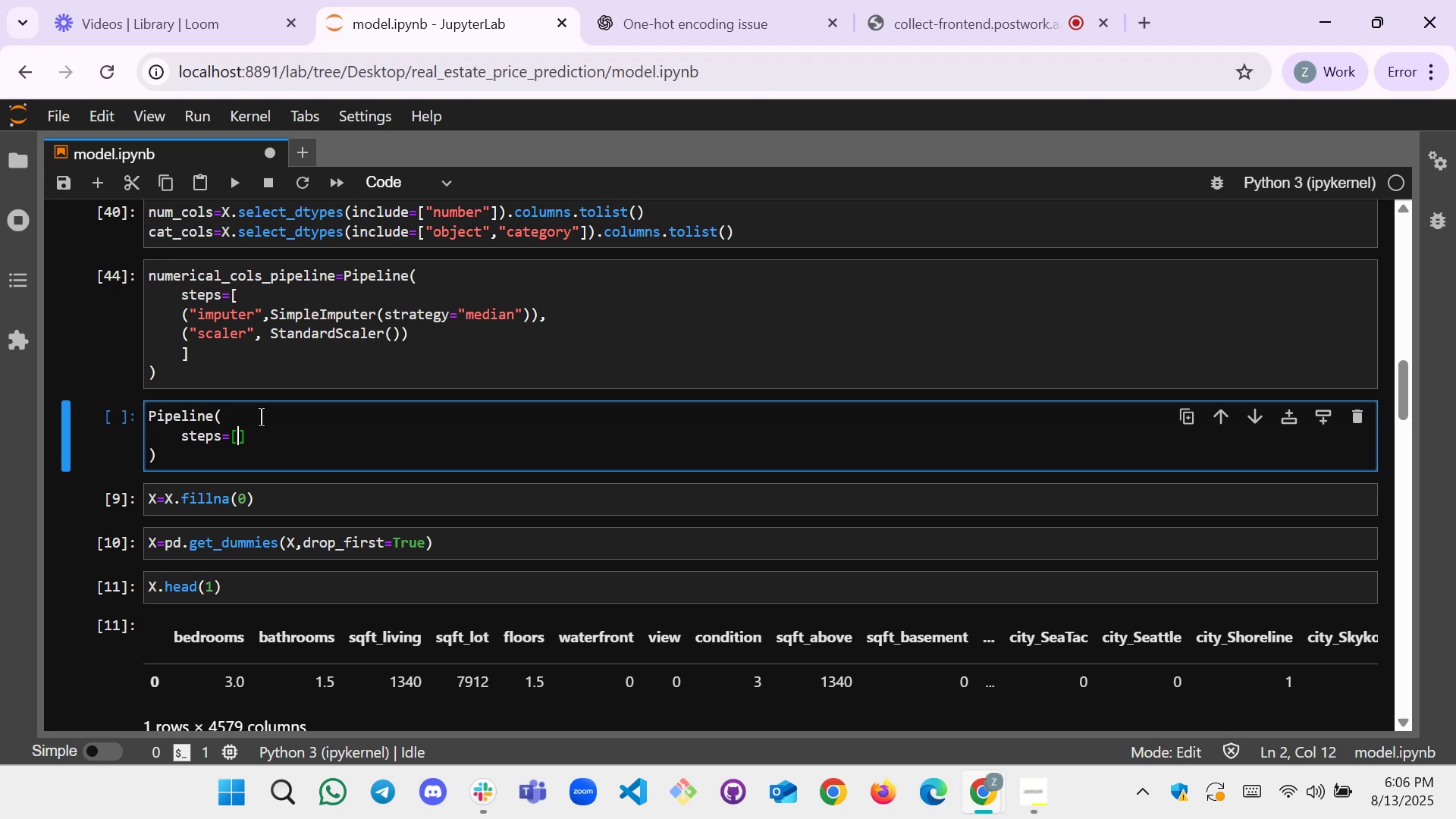 
key(Enter)
 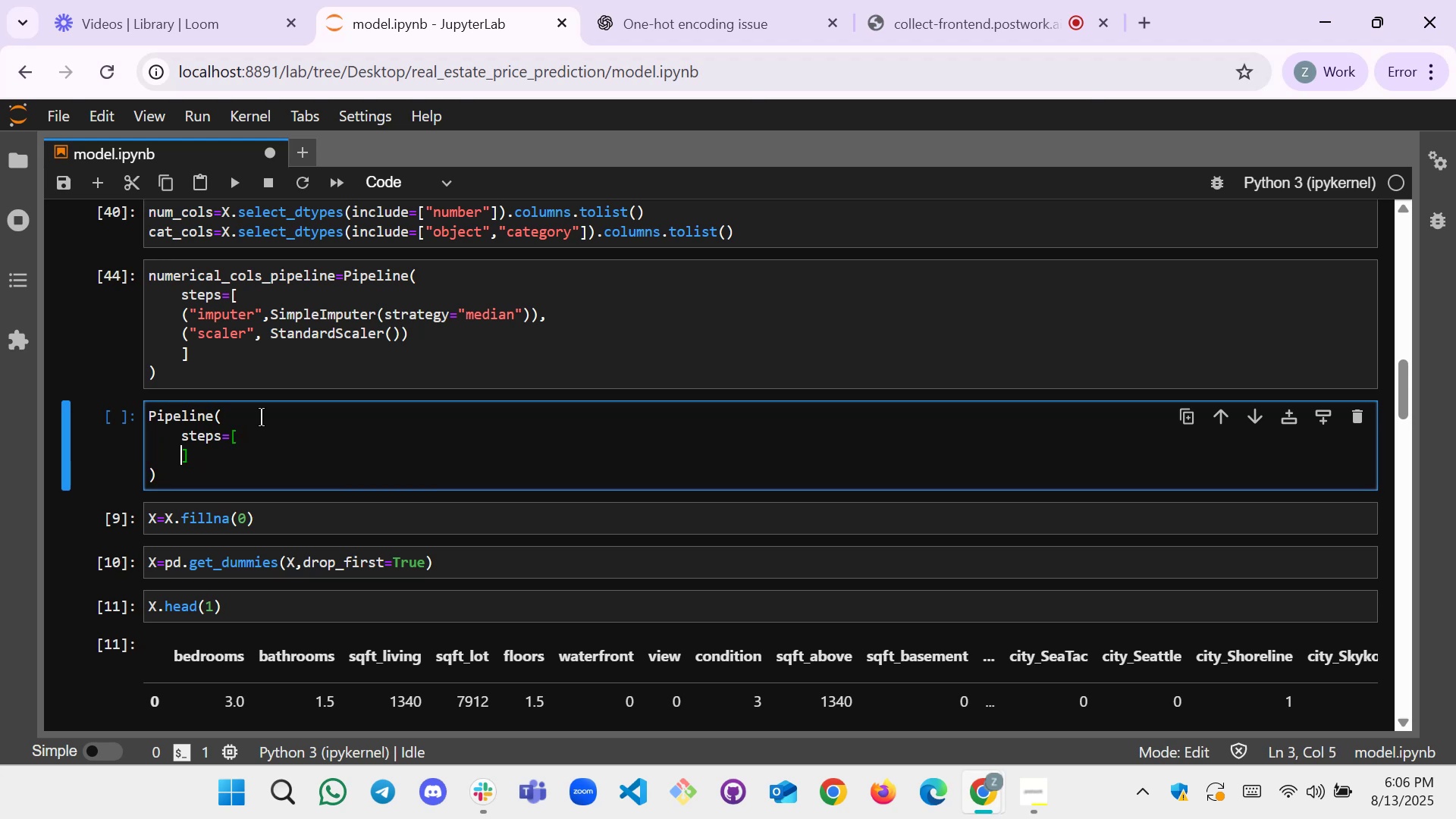 
key(Enter)
 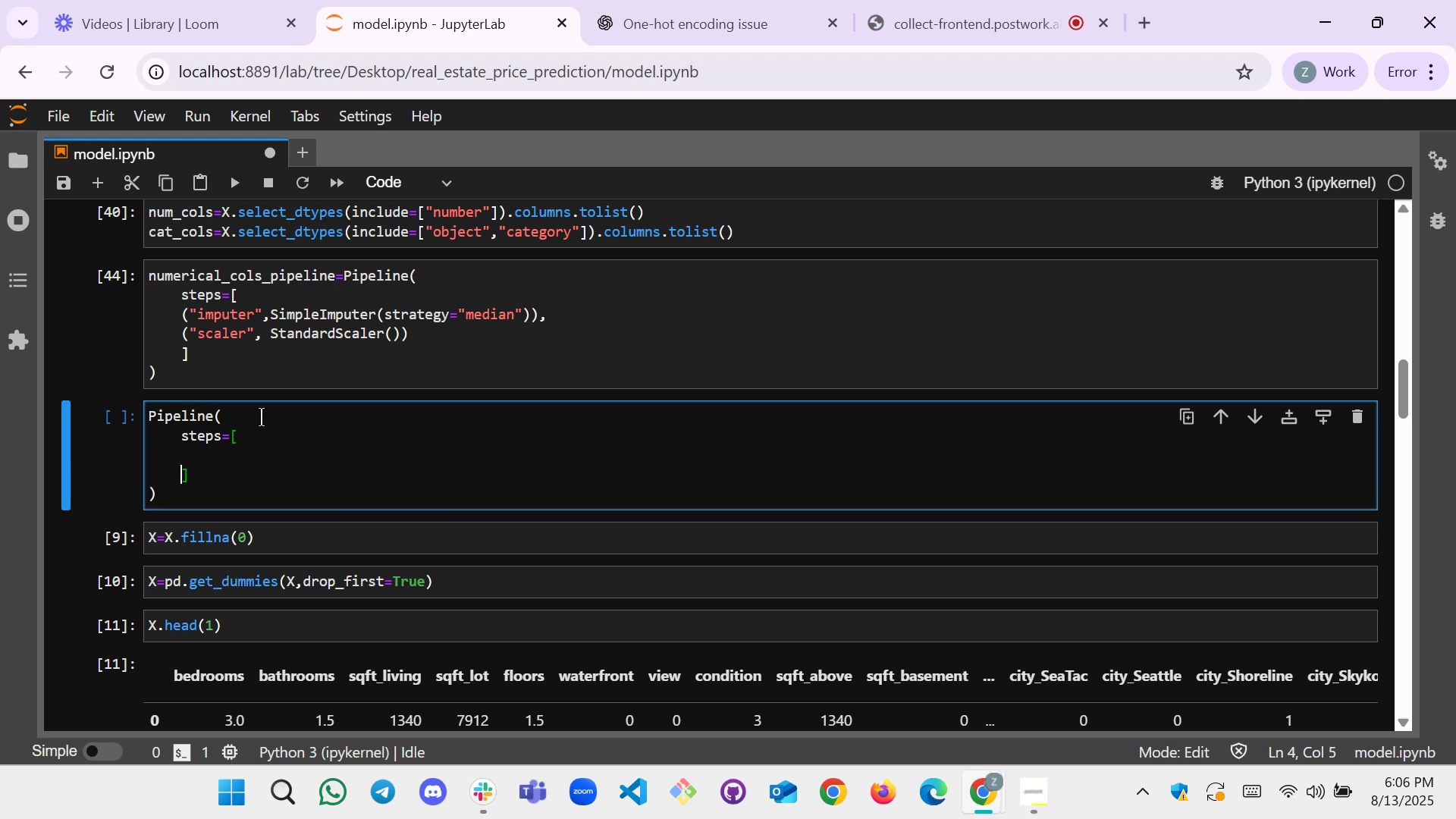 
key(ArrowUp)
 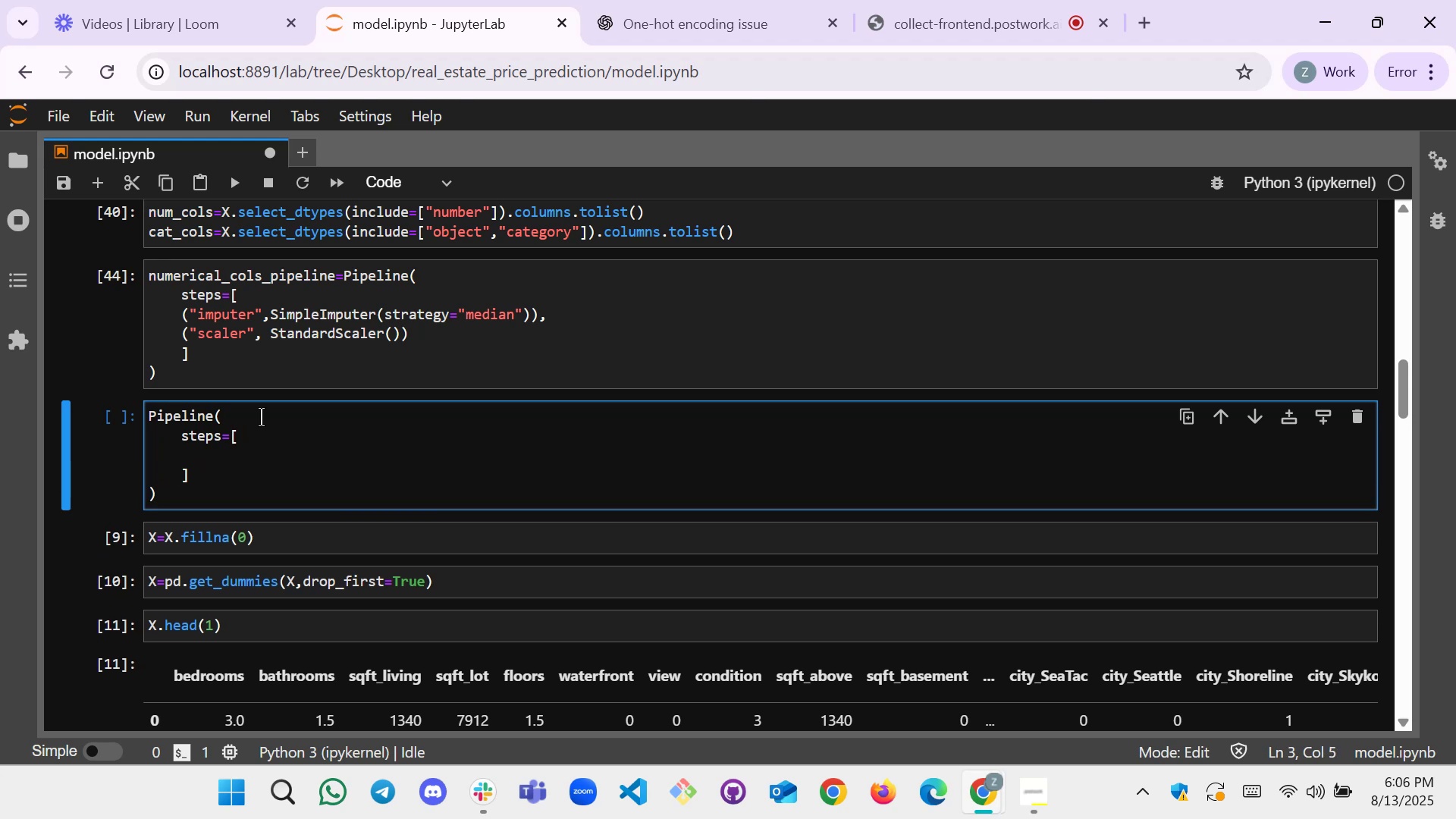 
type(())
 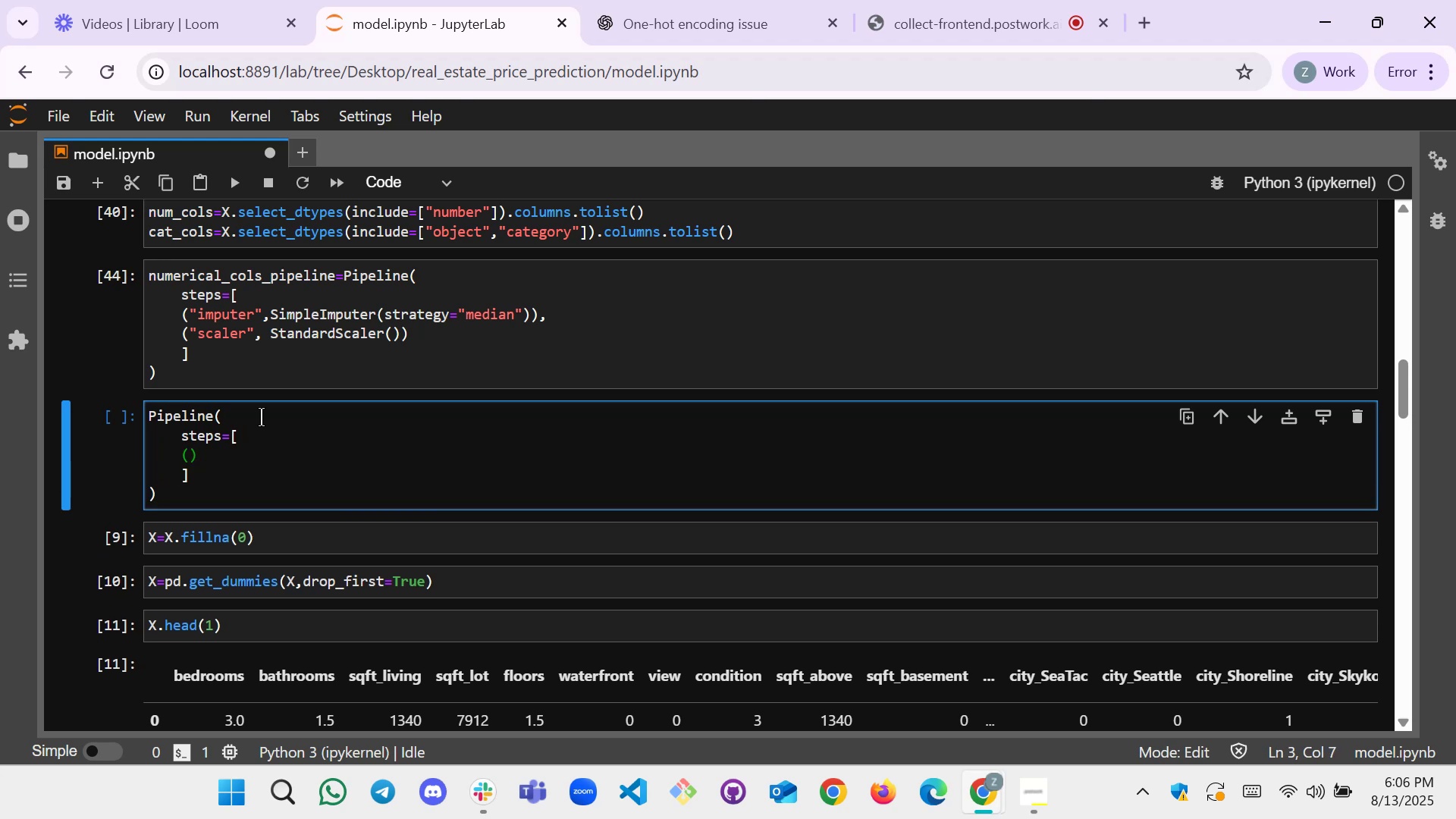 
key(ArrowLeft)
 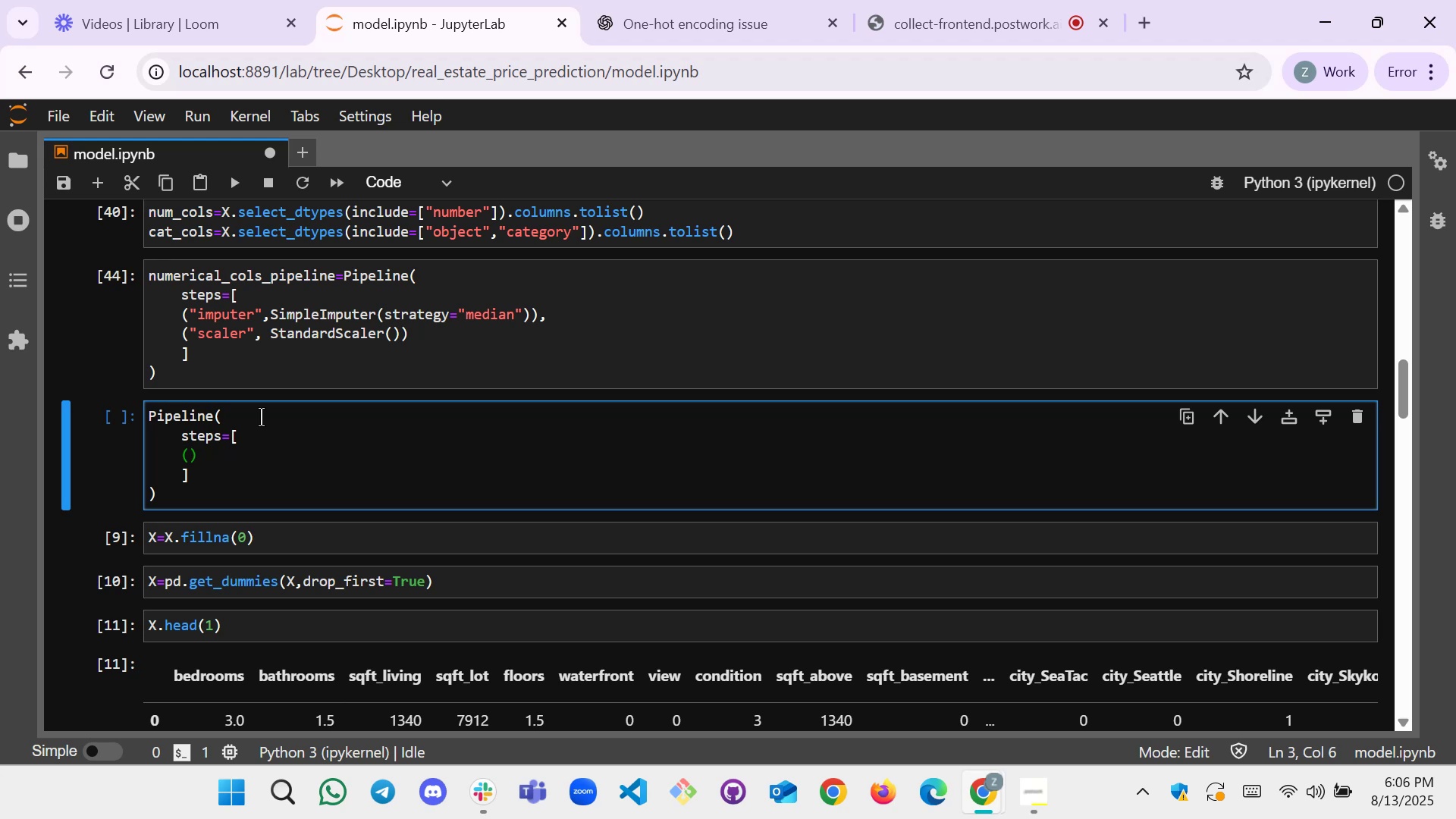 
type(imputer)
 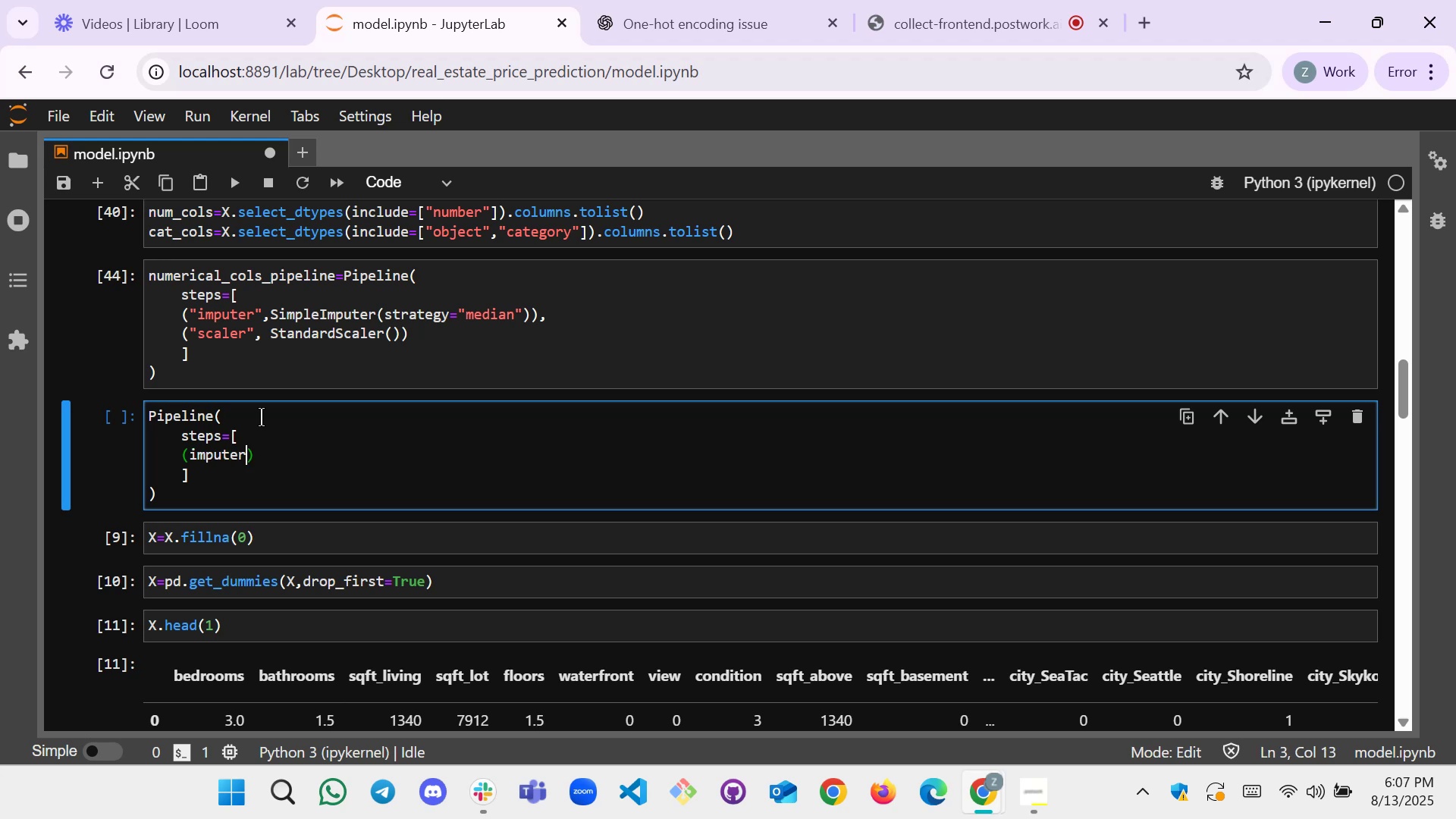 
wait(10.83)
 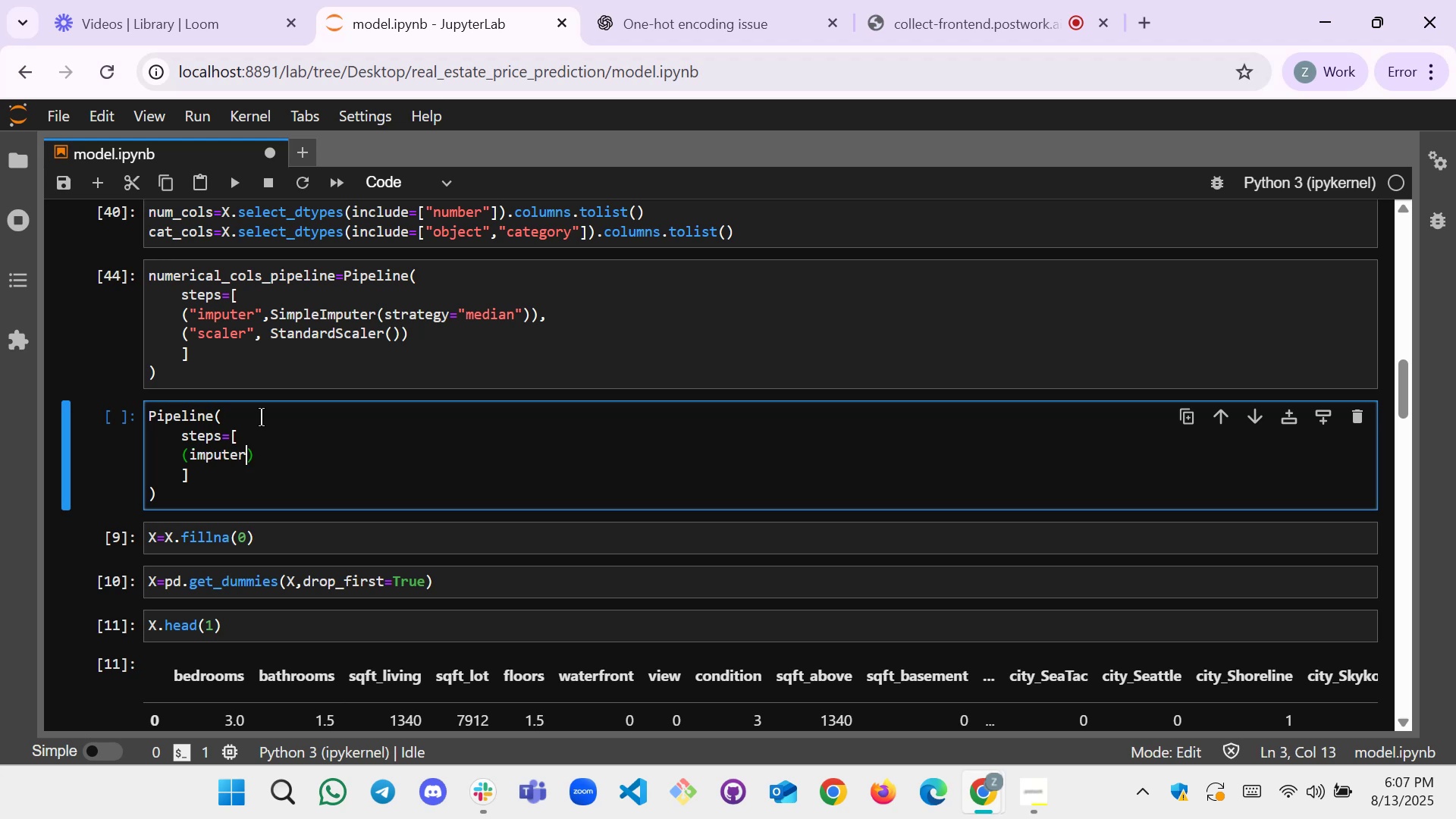 
key(Backspace)
 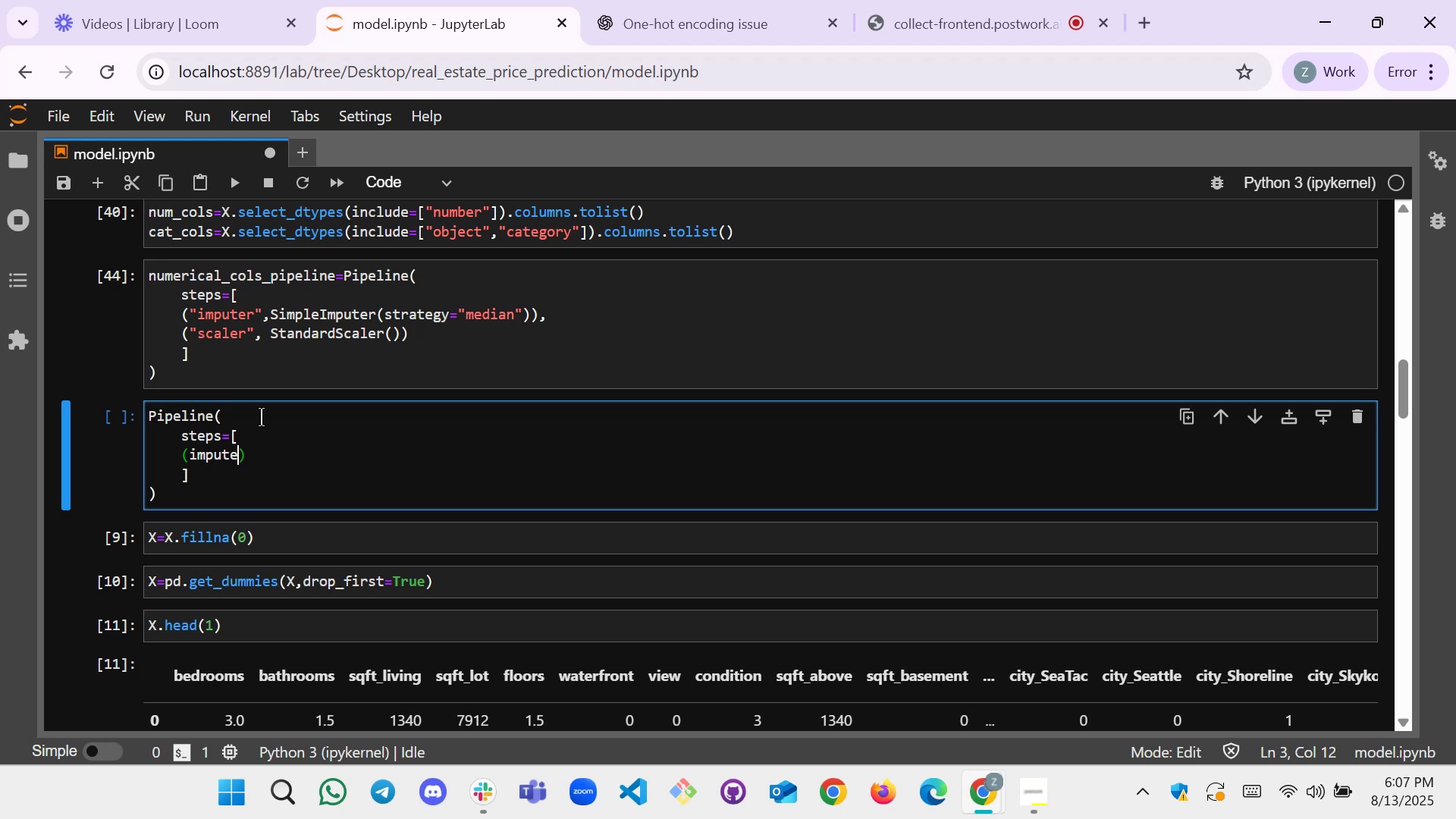 
key(Backspace)
 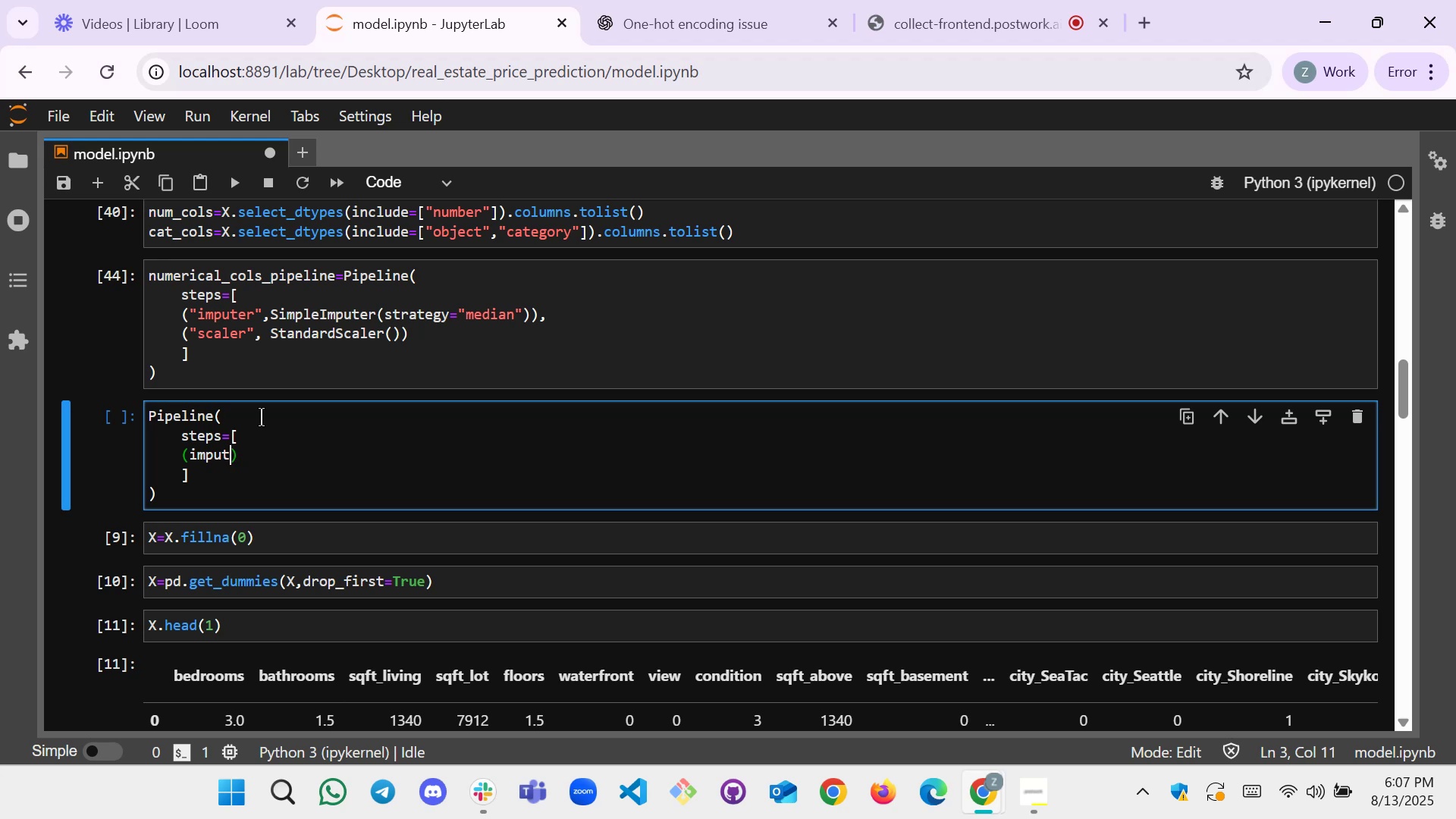 
key(Backspace)
 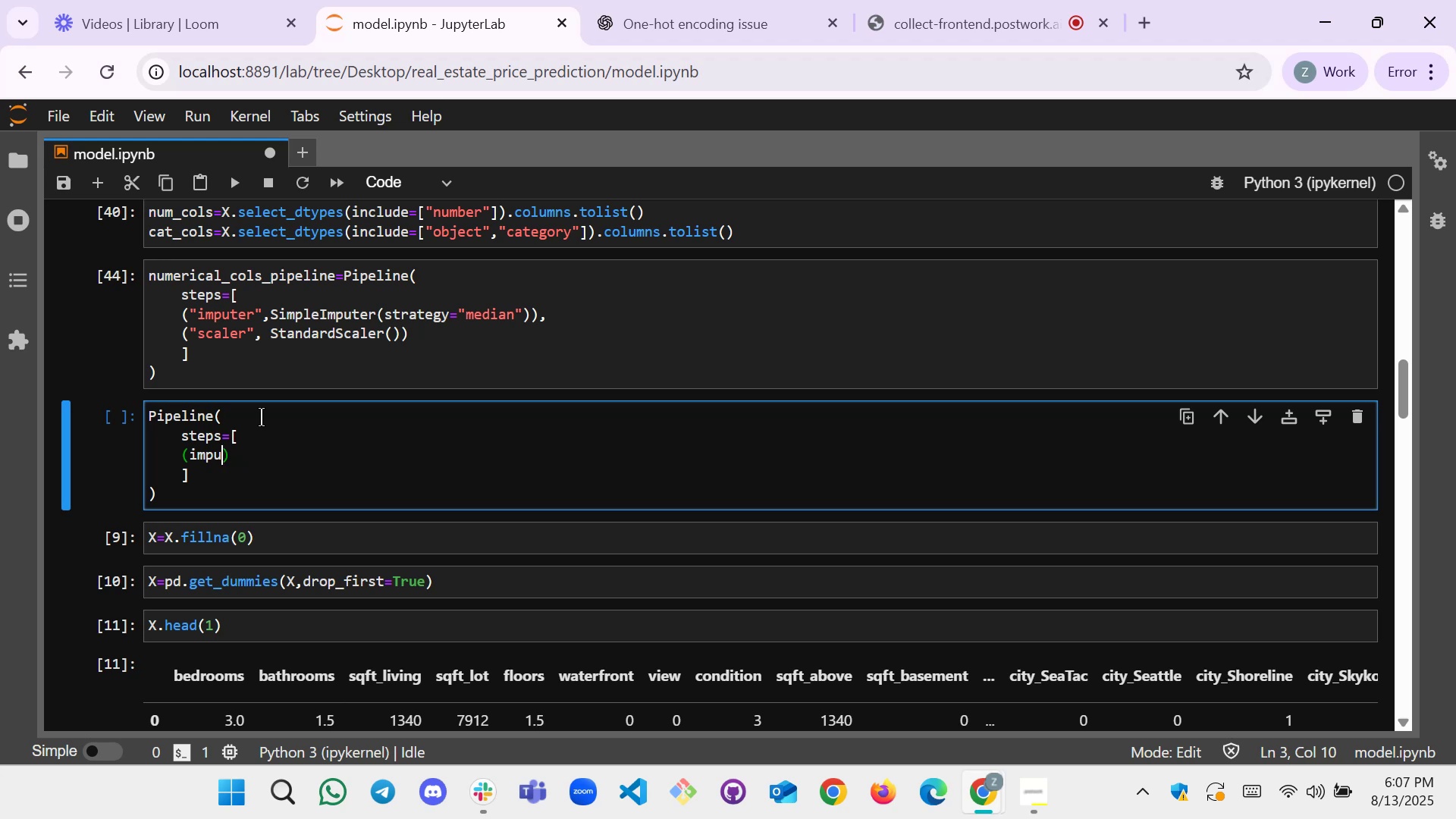 
key(Backspace)
 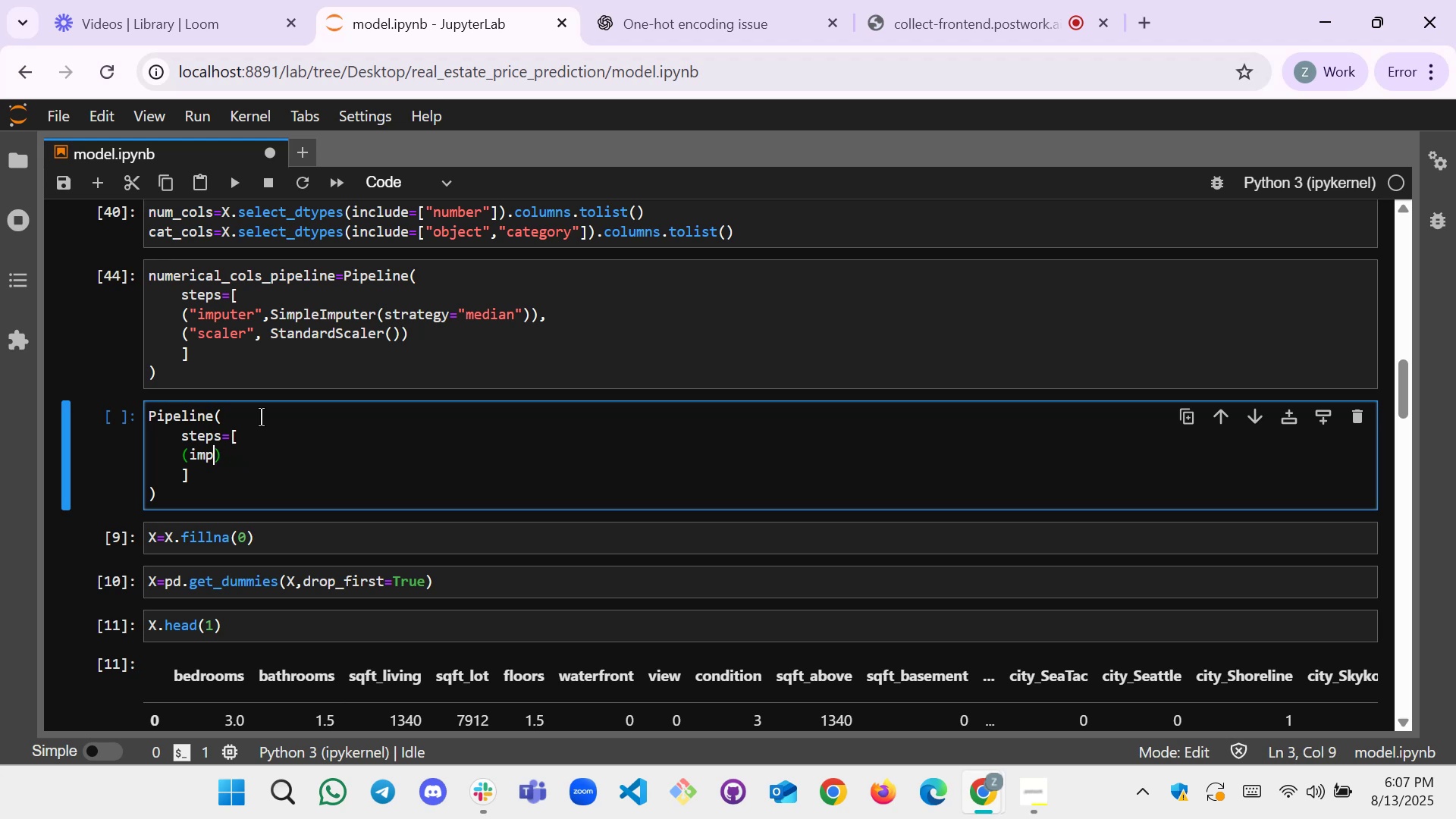 
key(Backspace)
 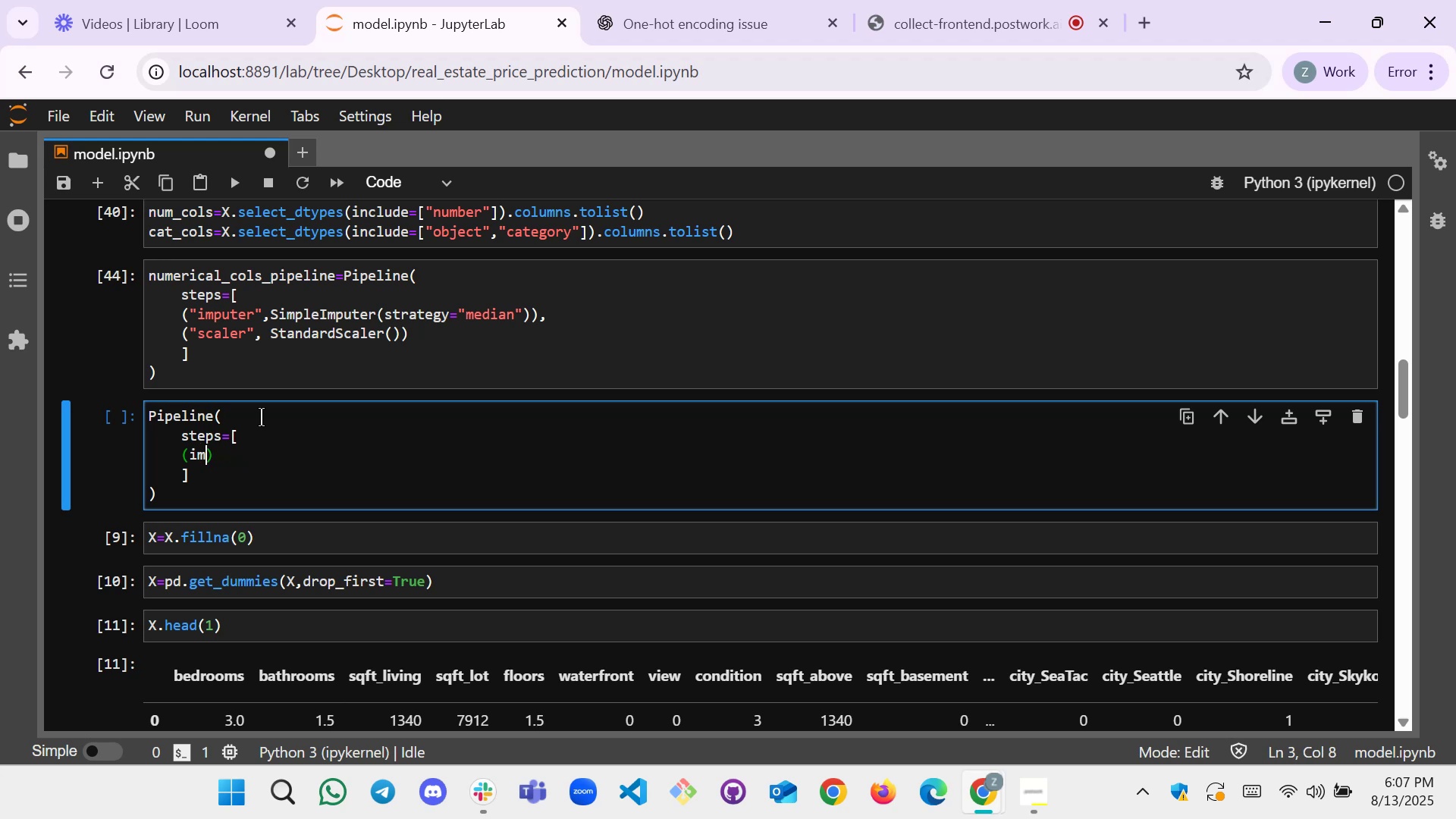 
key(Backspace)
 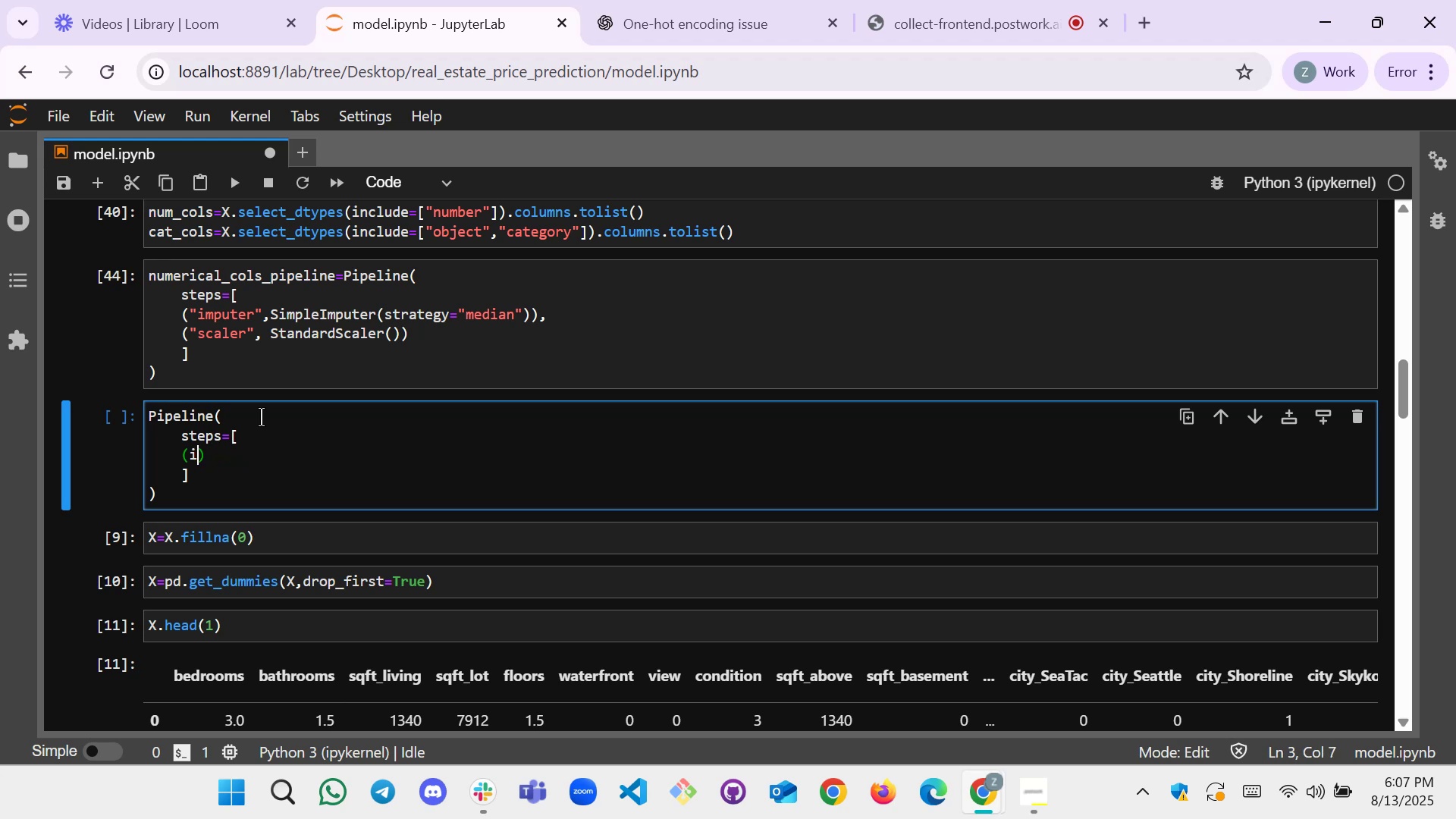 
key(Backspace)
 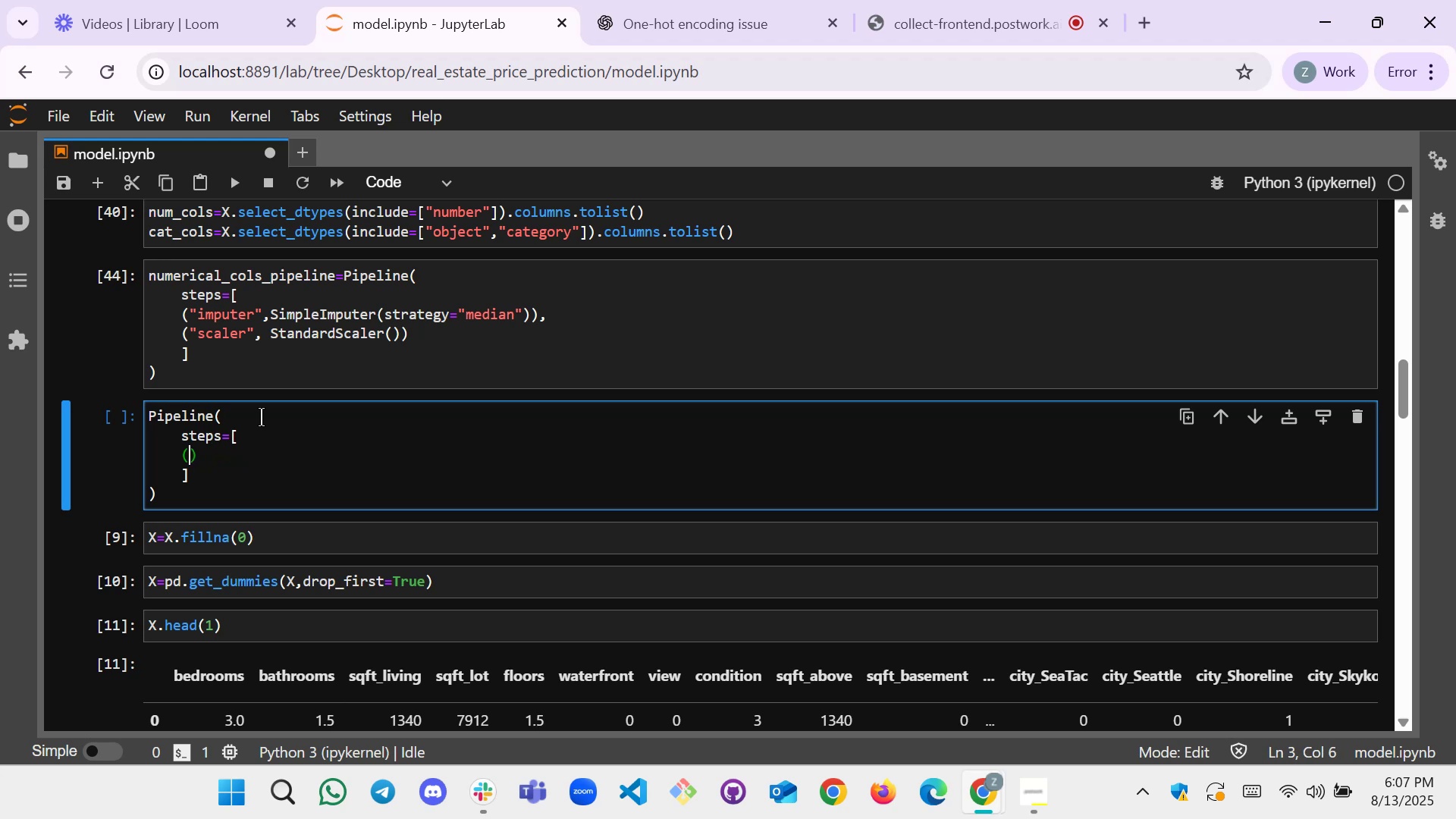 
key(Shift+Quote)
 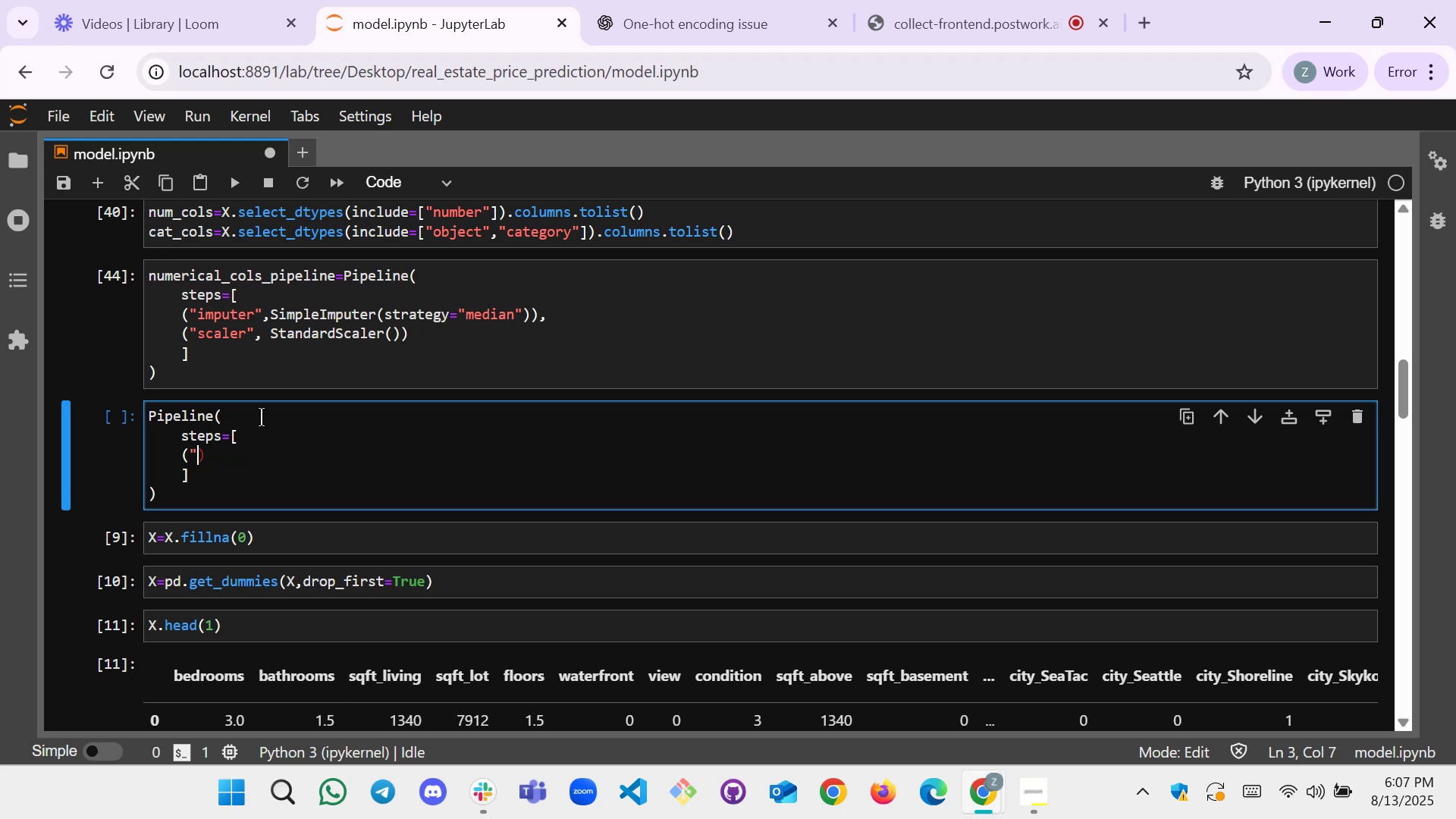 
key(Shift+Quote)
 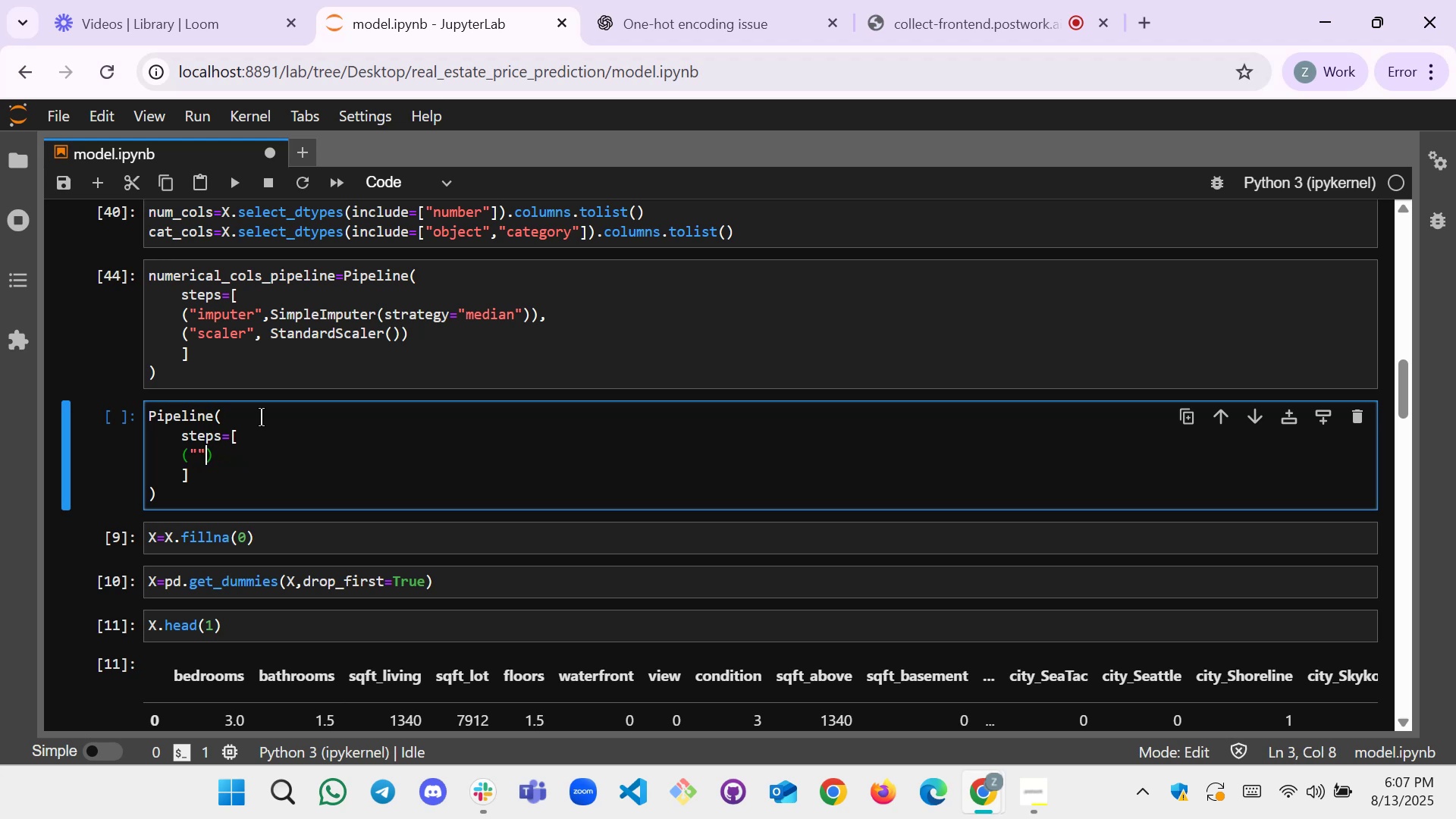 
key(ArrowLeft)
 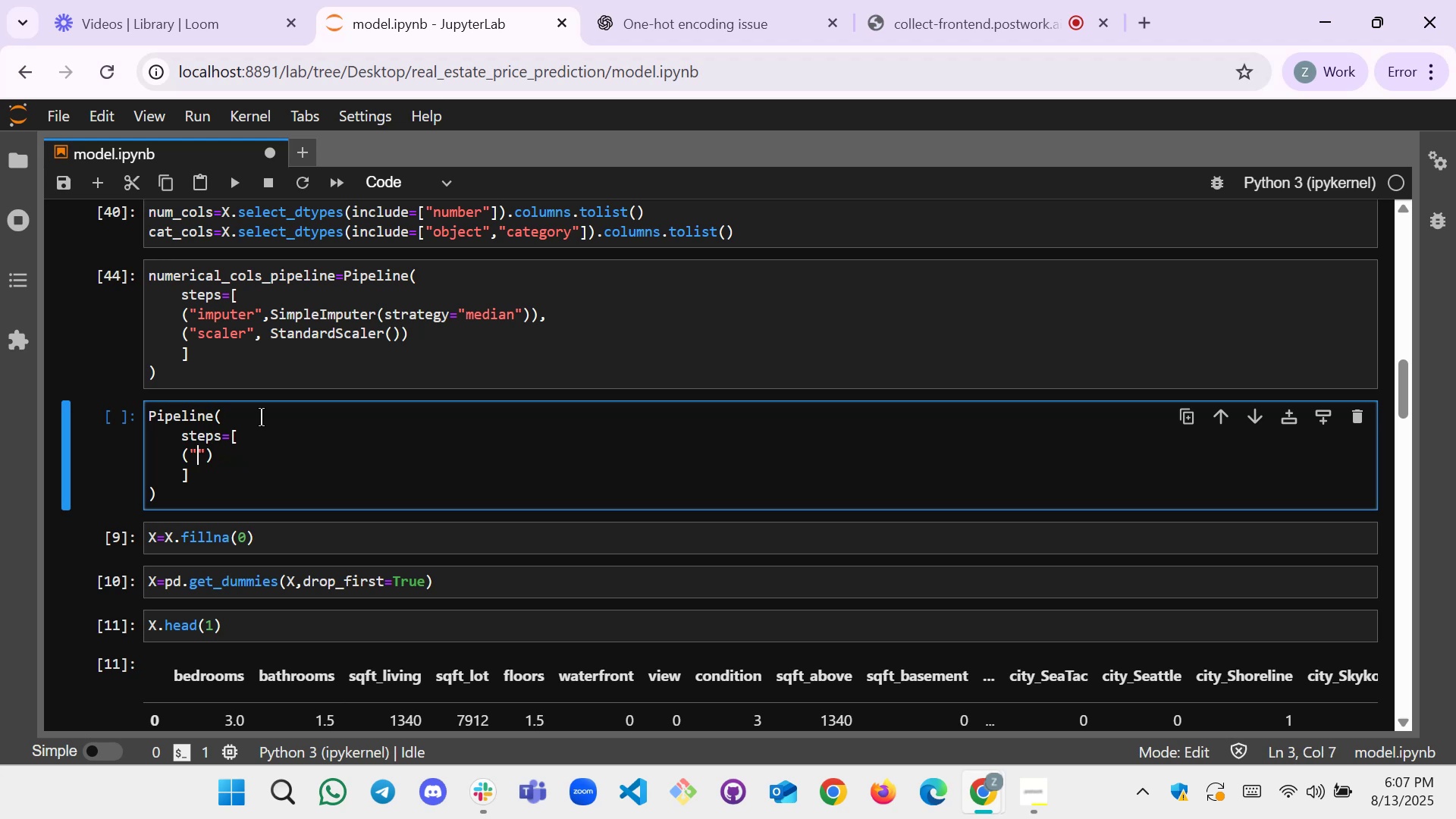 
type(impur)
key(Backspace)
type(ter )
key(Backspace)
 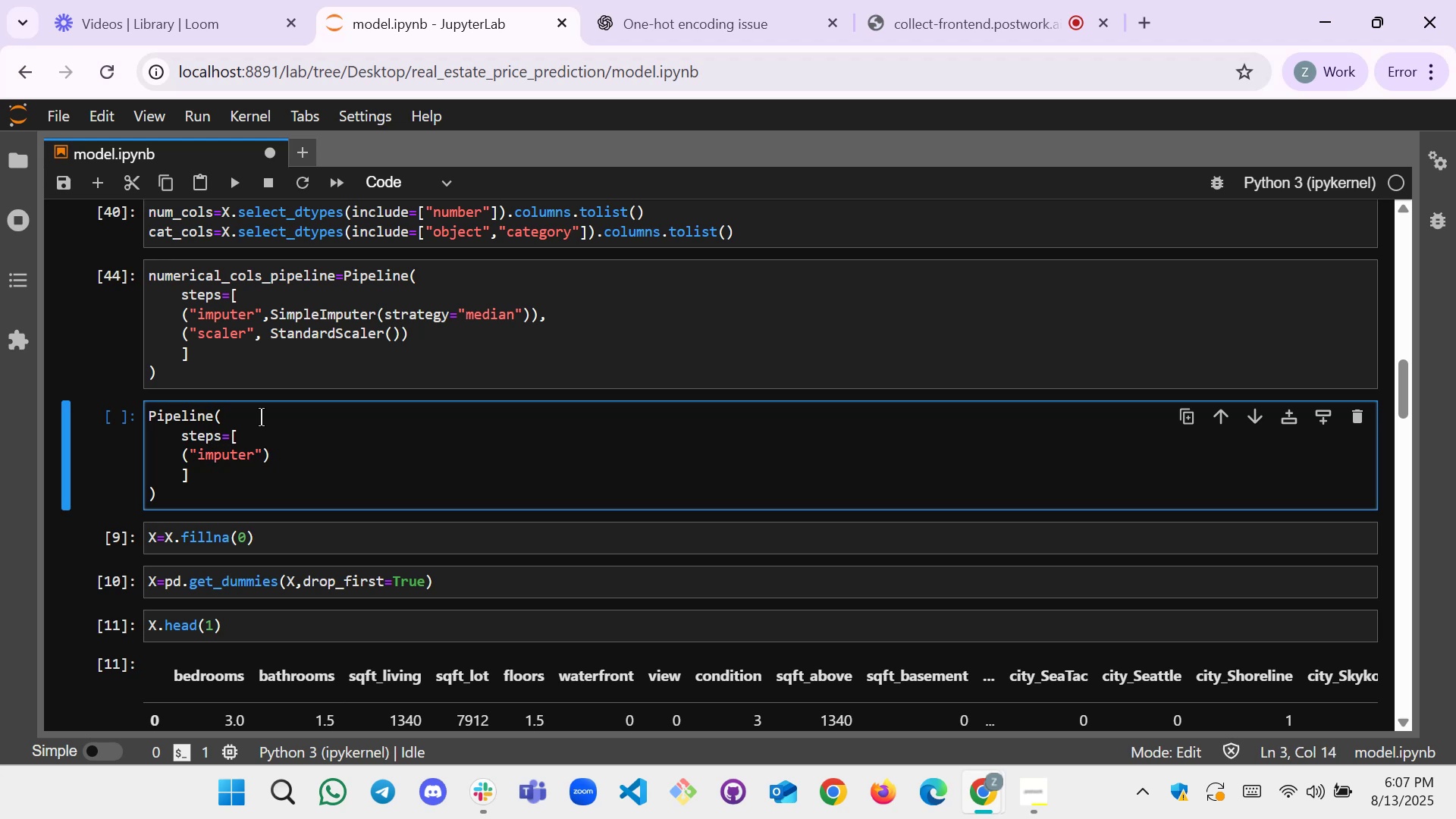 
key(ArrowRight)
 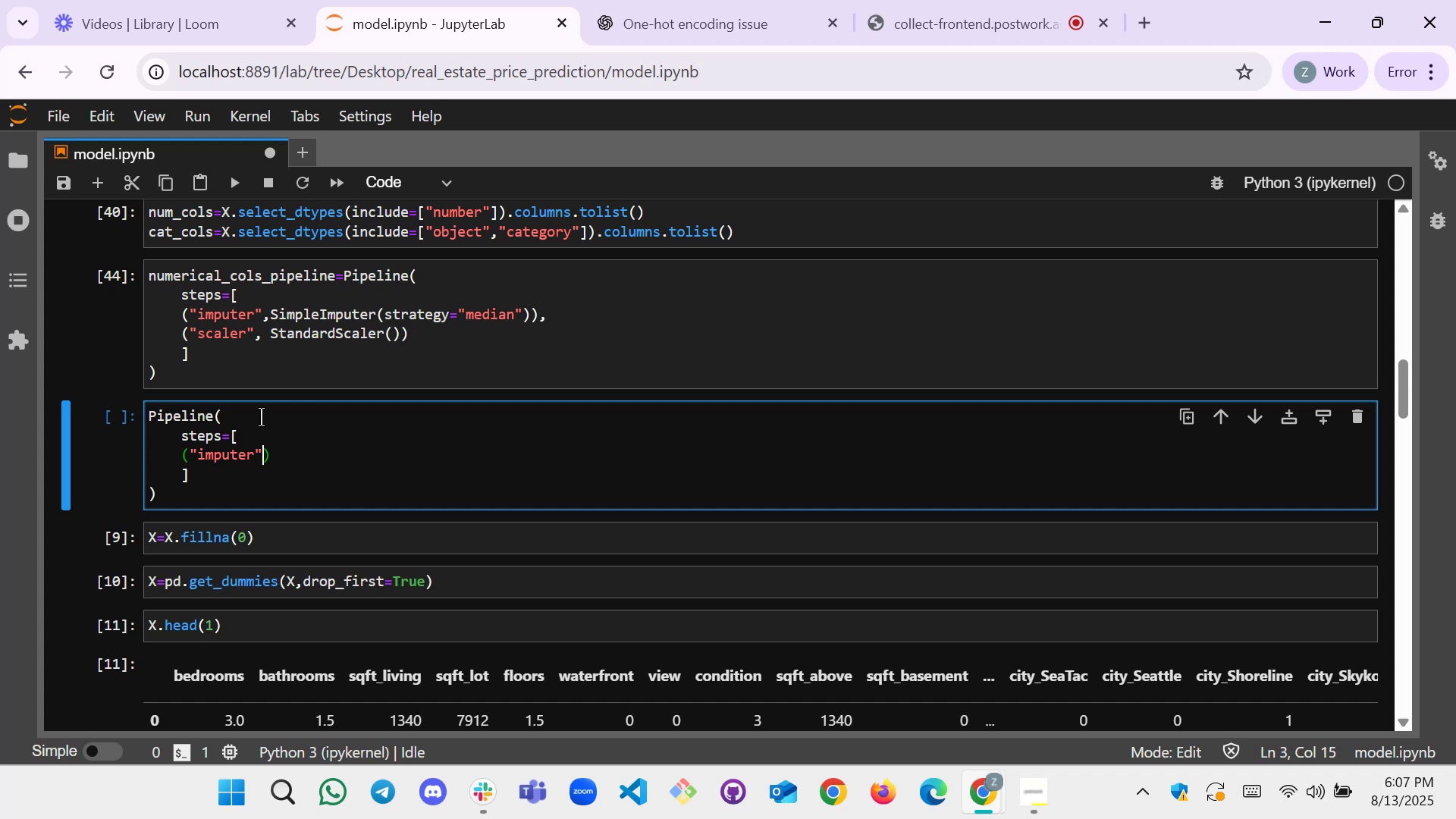 
type(, Si)
key(Tab)
type(())
 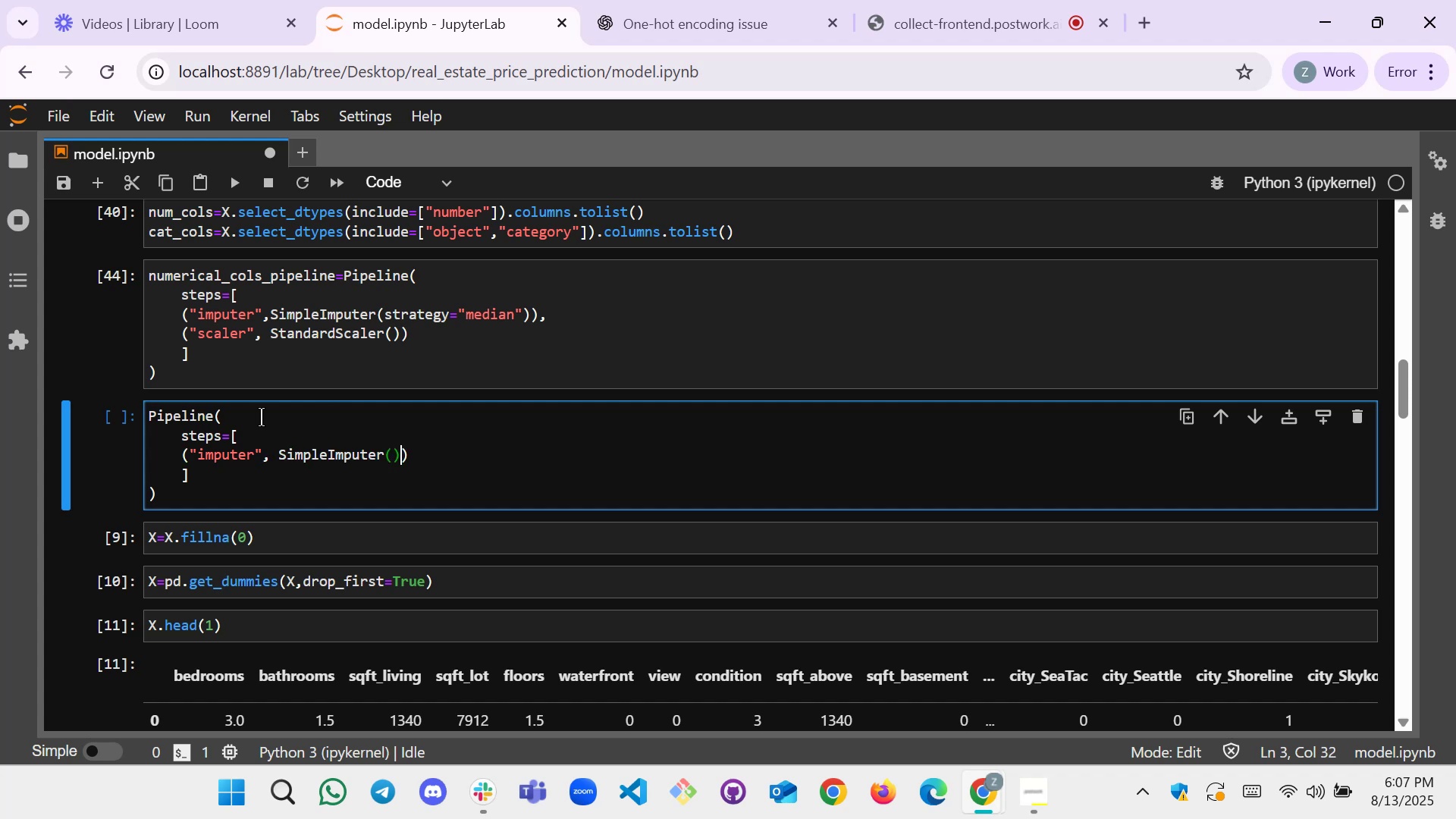 
key(ArrowLeft)
 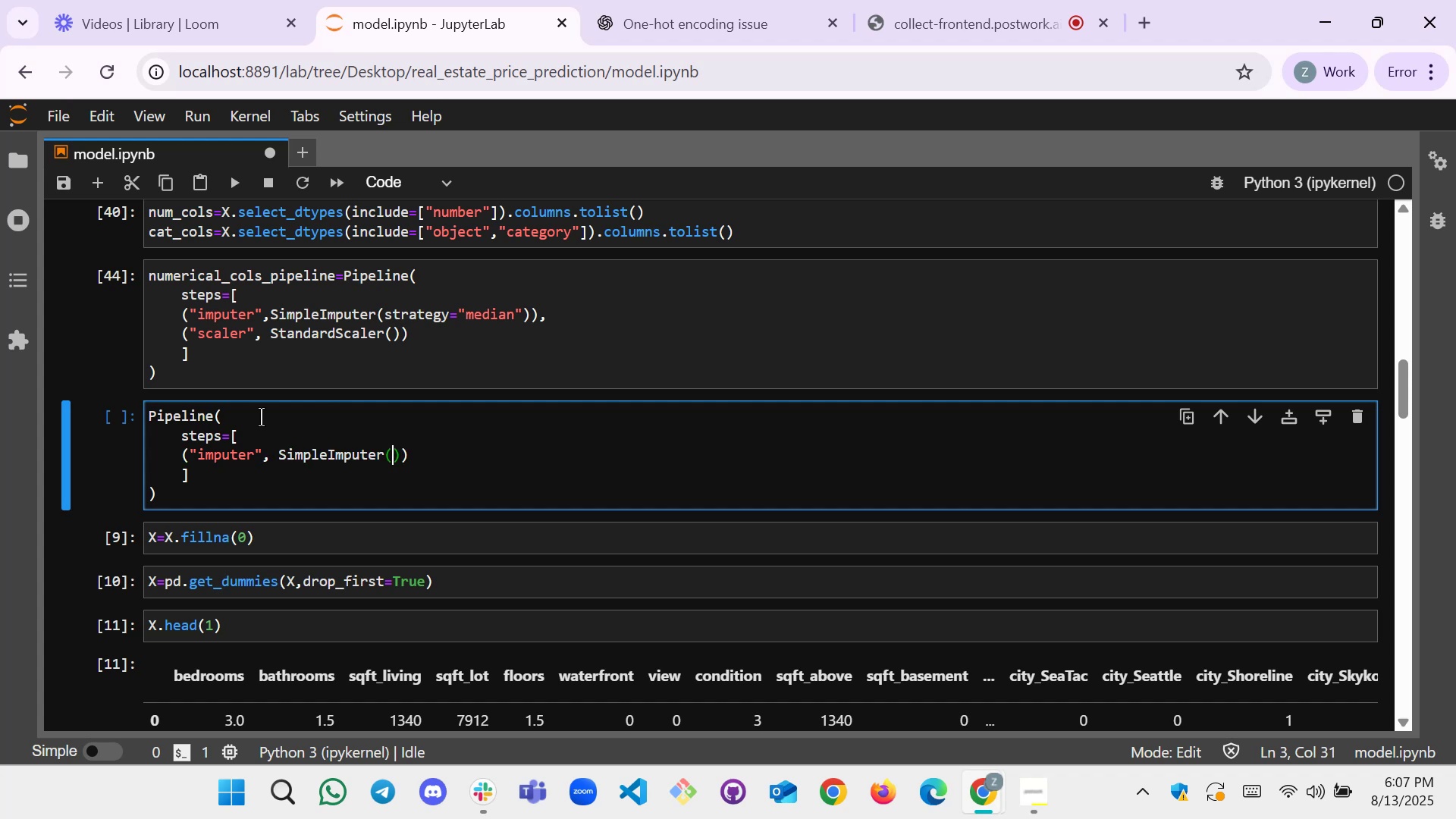 
type(stre)
key(Backspace)
type(ag)
key(Backspace)
type(tegy="")
 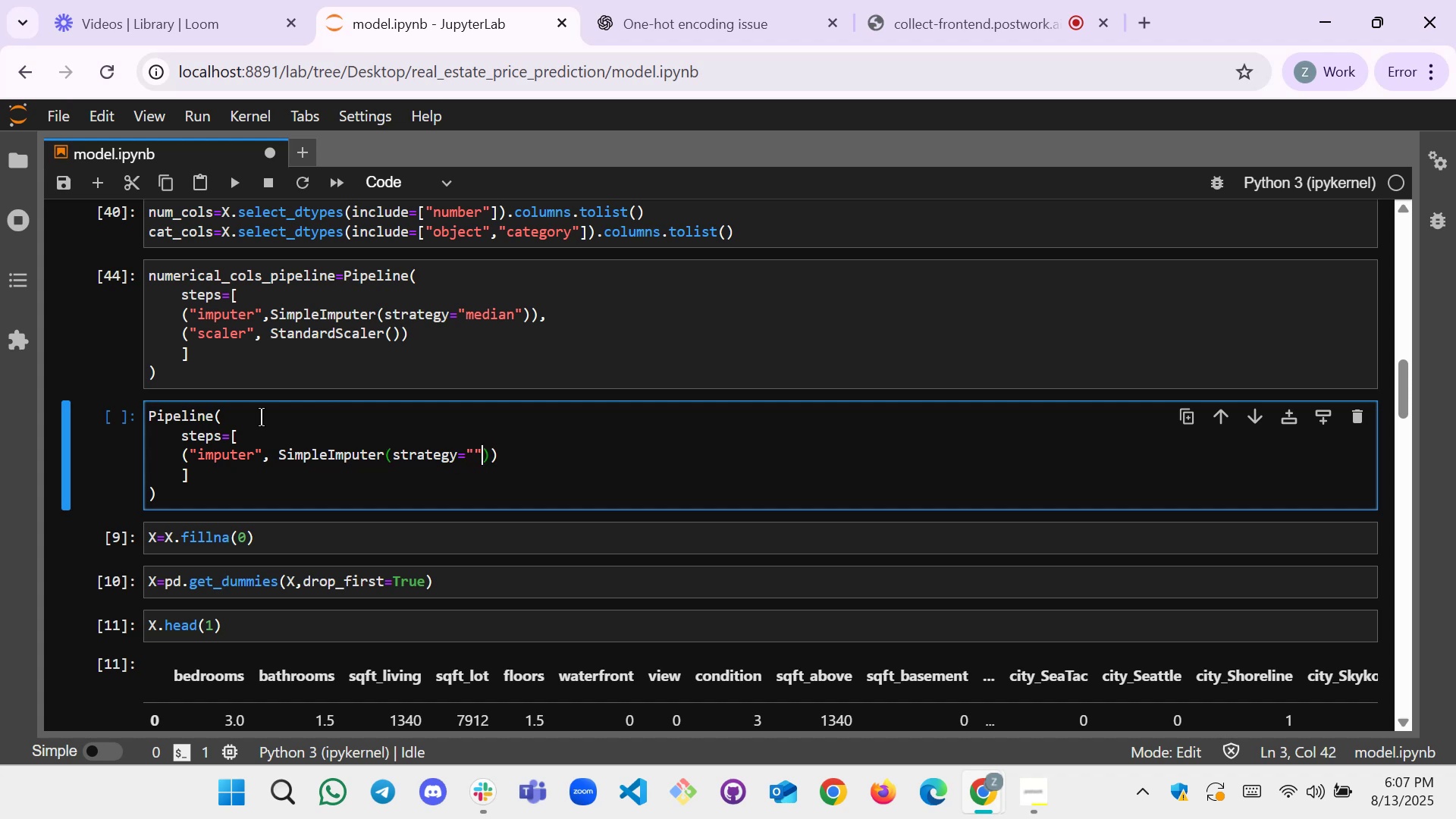 
key(ArrowLeft)
 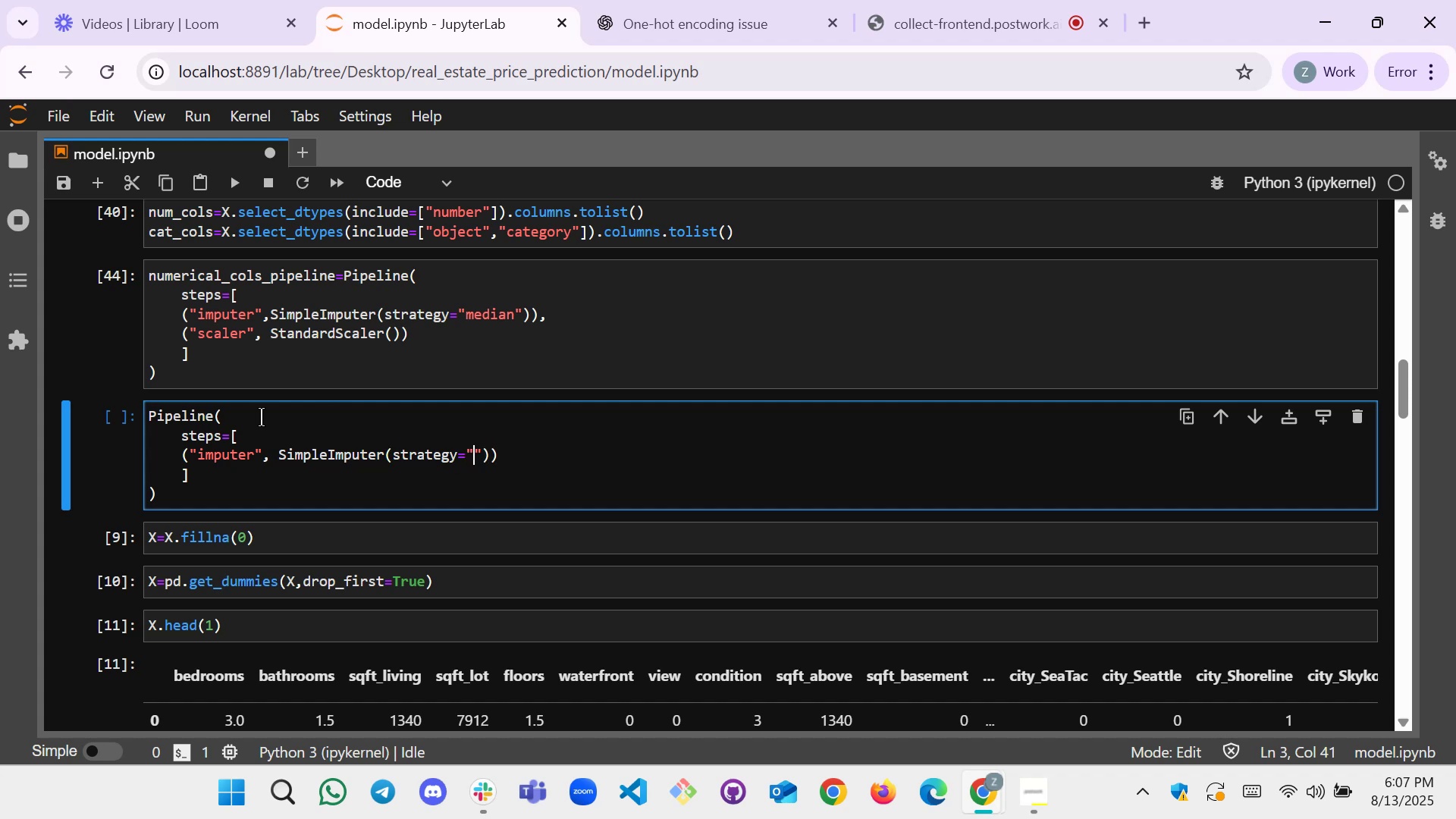 
type(most_frequent")
key(Backspace)
 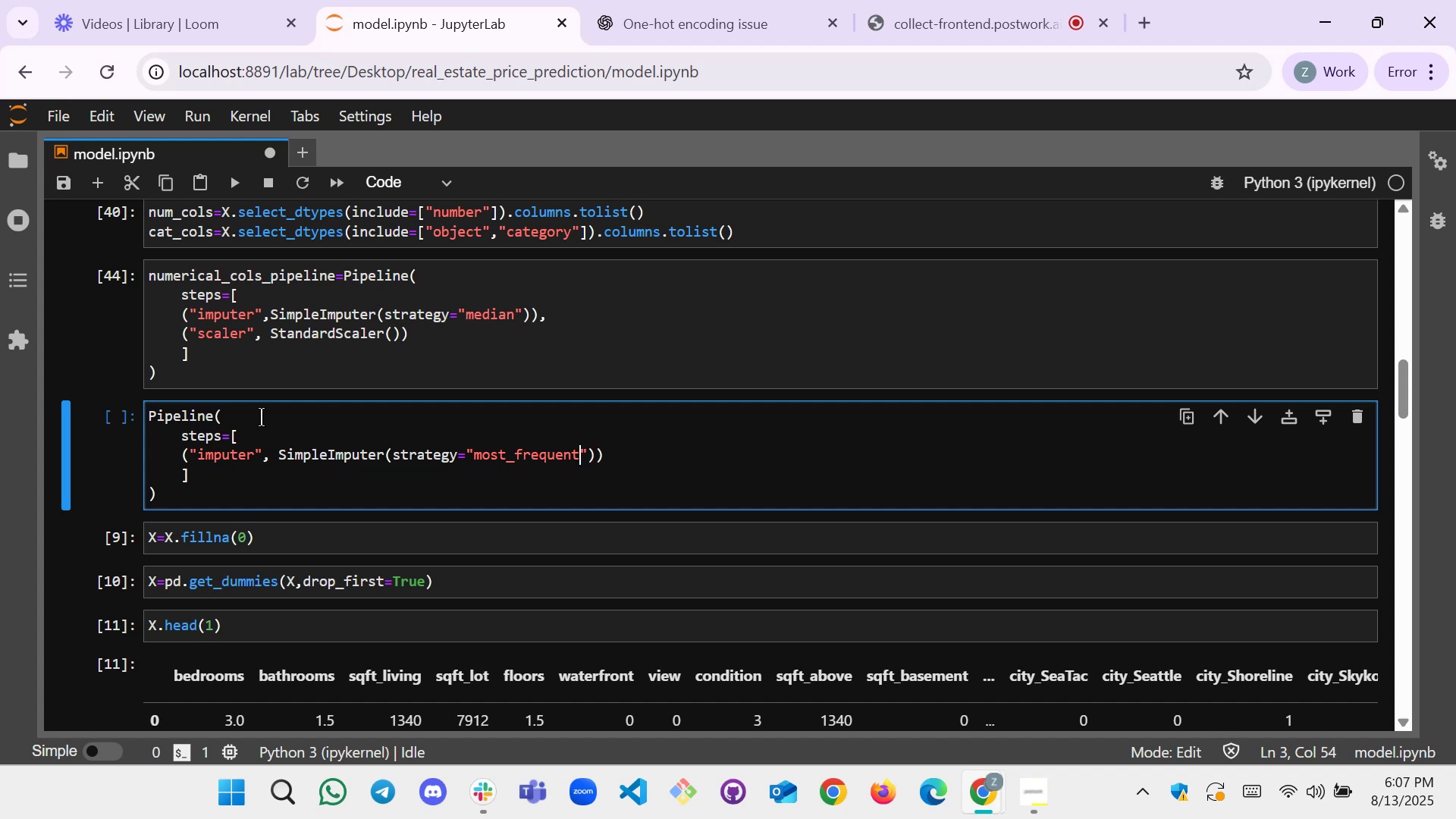 
key(ArrowRight)
 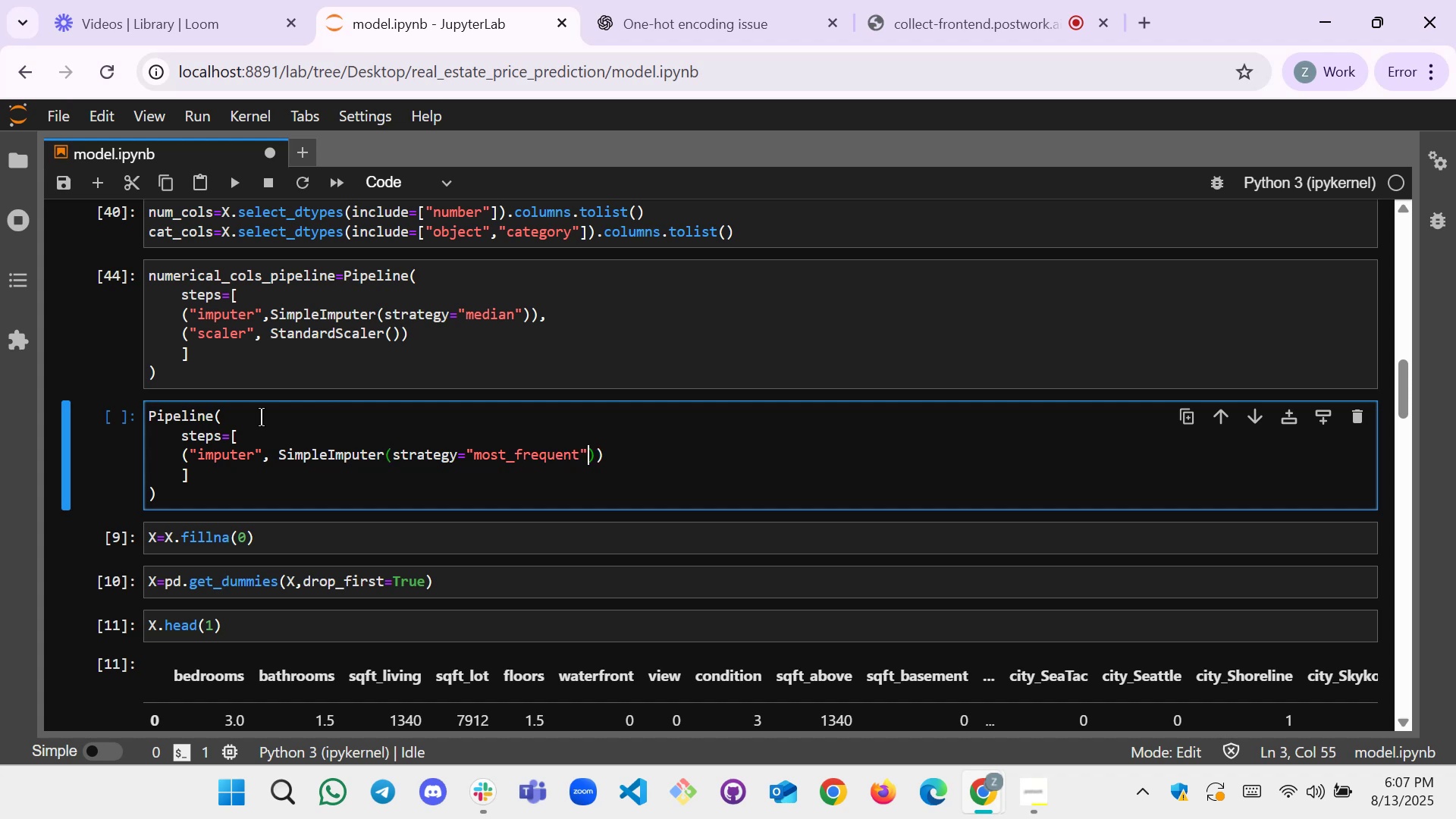 
key(ArrowRight)
 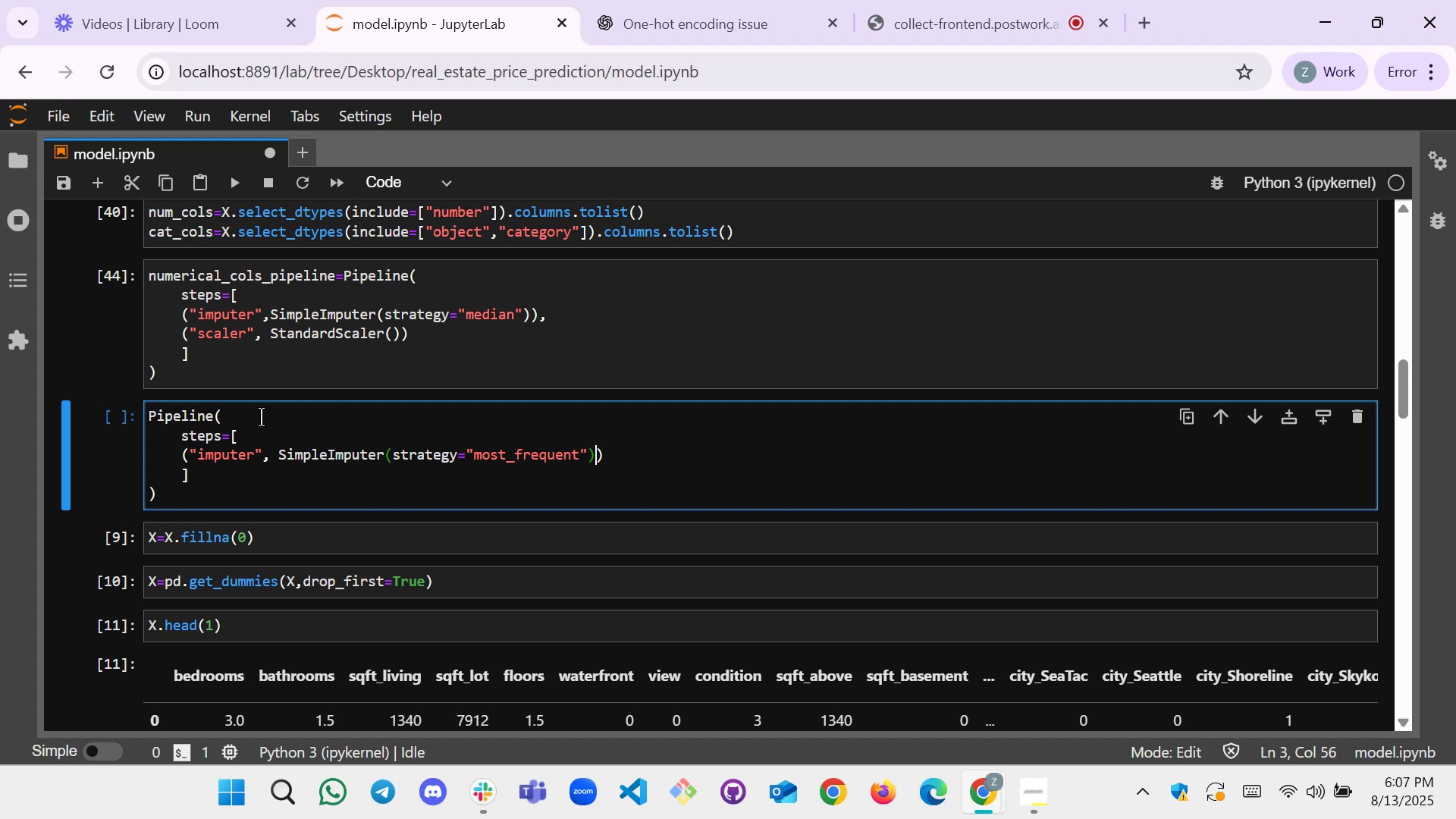 
key(ArrowRight)
 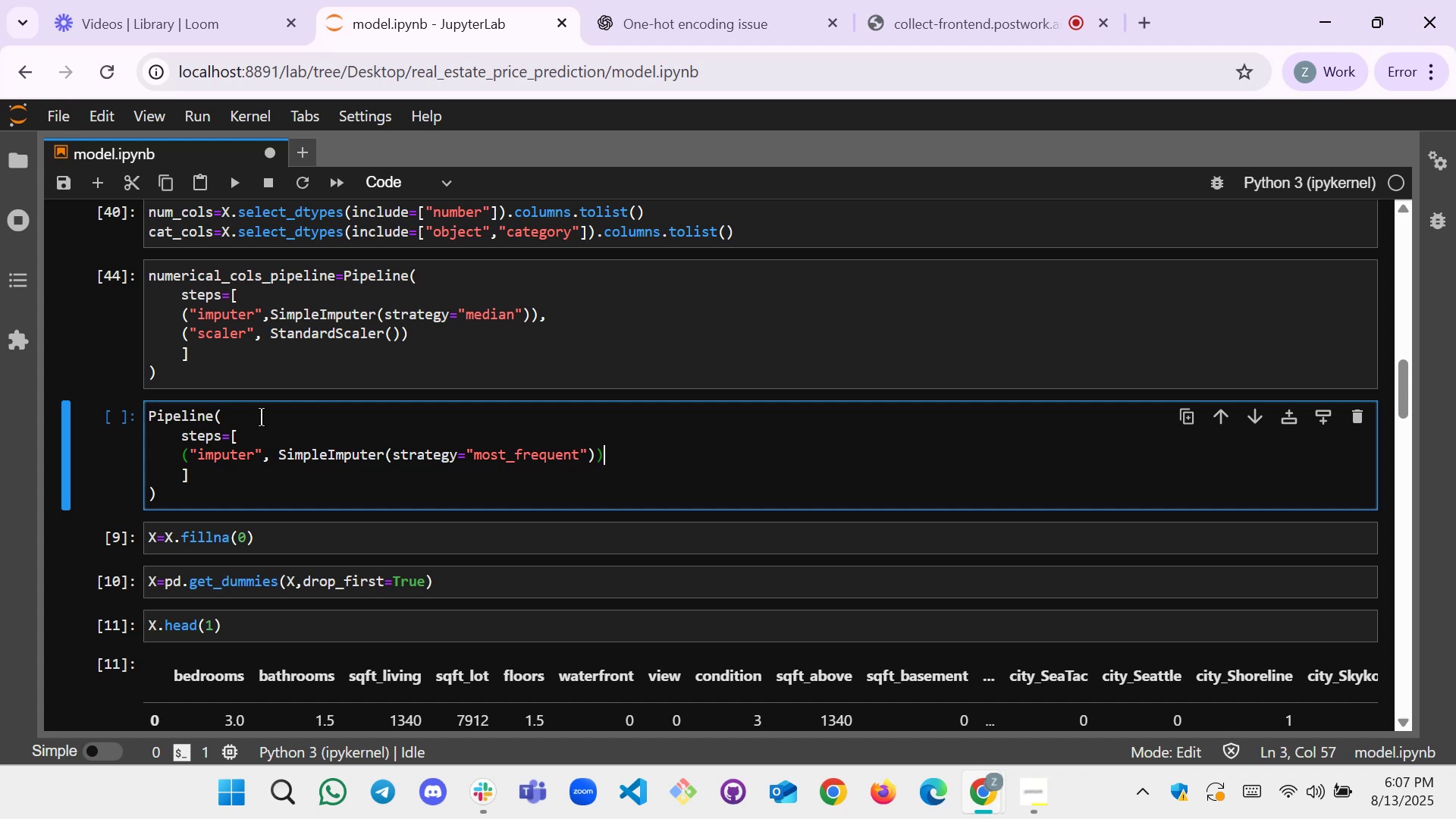 
key(Comma)
 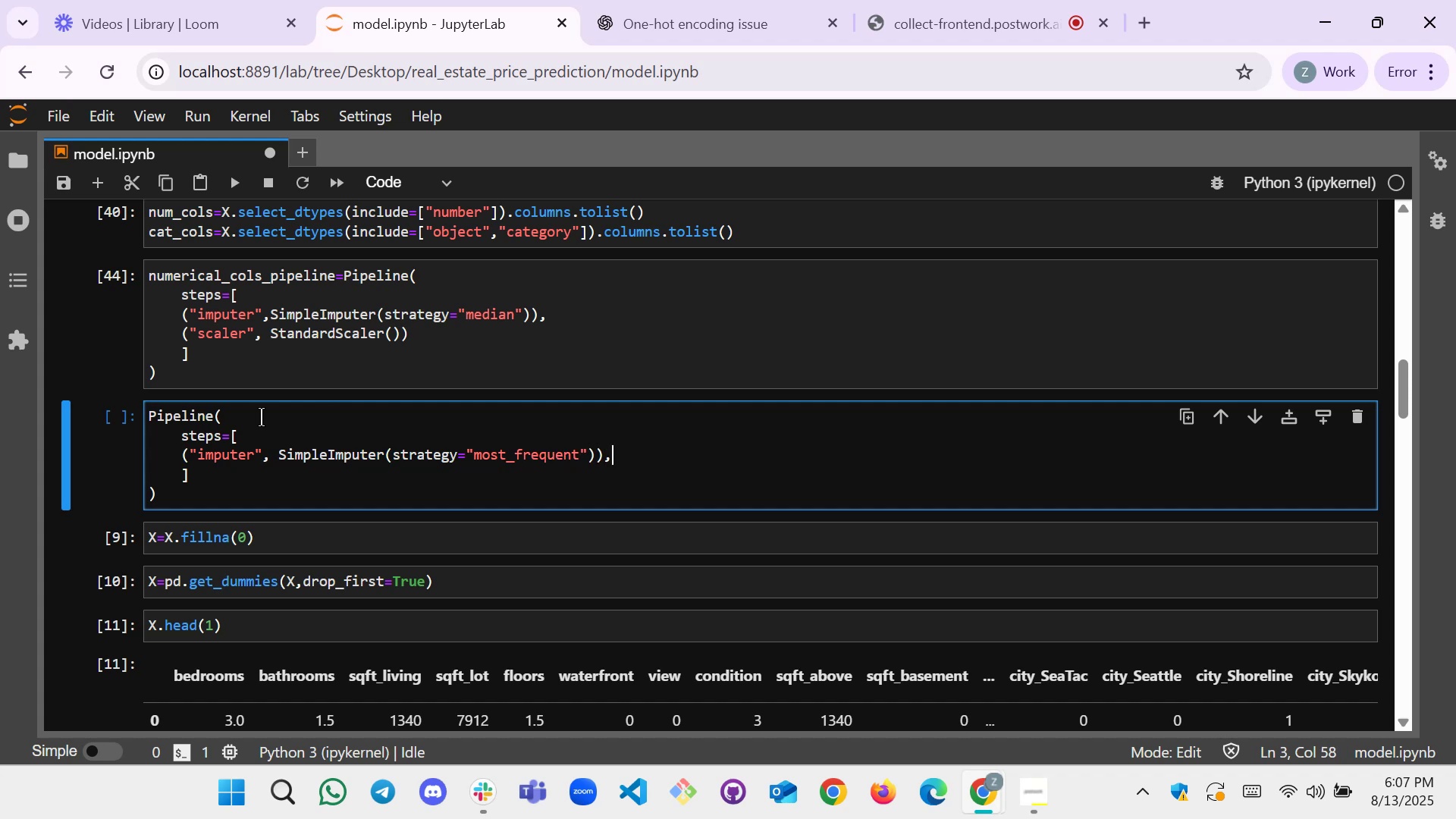 
key(Enter)
 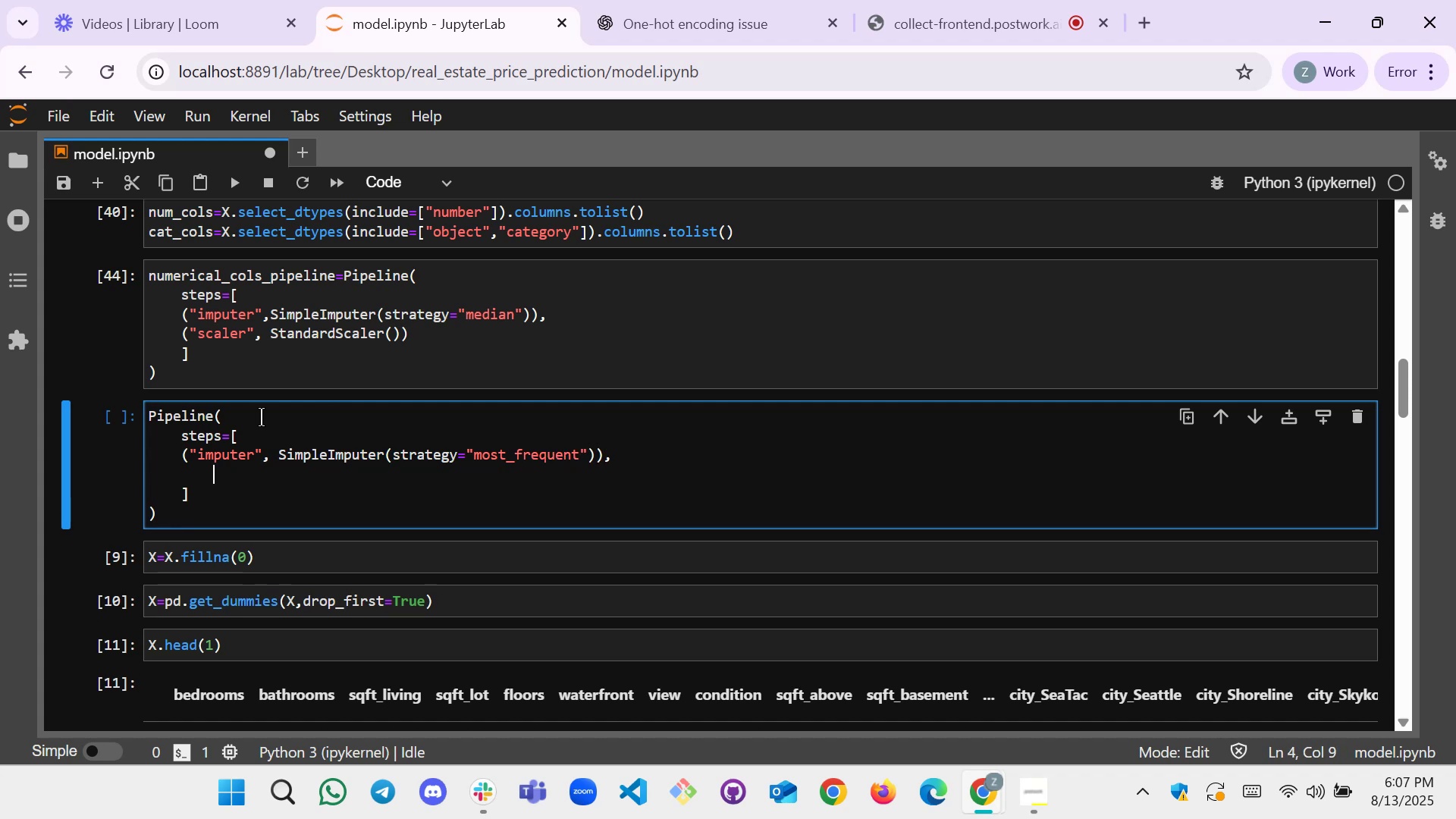 
key(Backspace)
 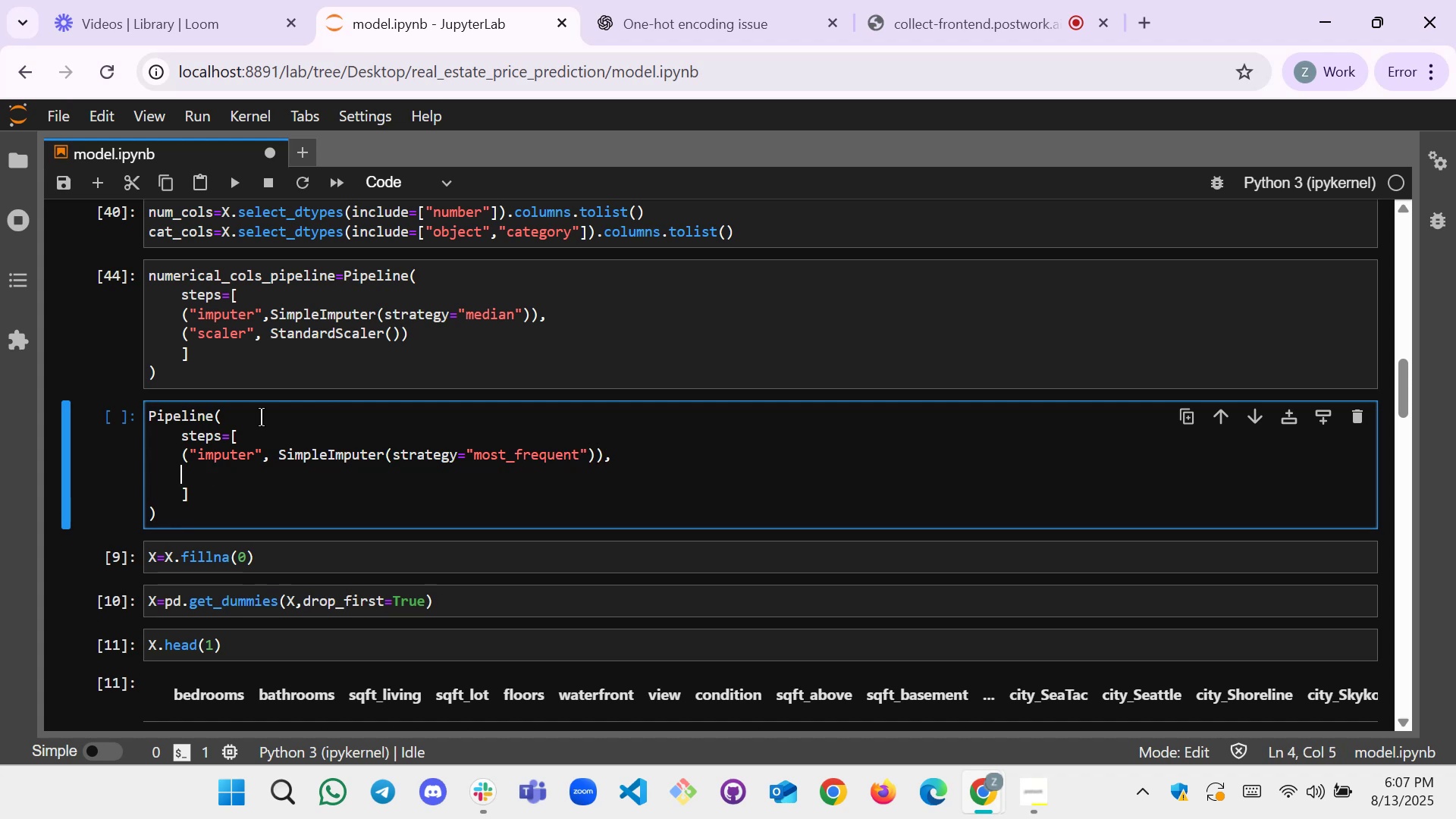 
scroll: coordinate [463, 388], scroll_direction: up, amount: 13.0
 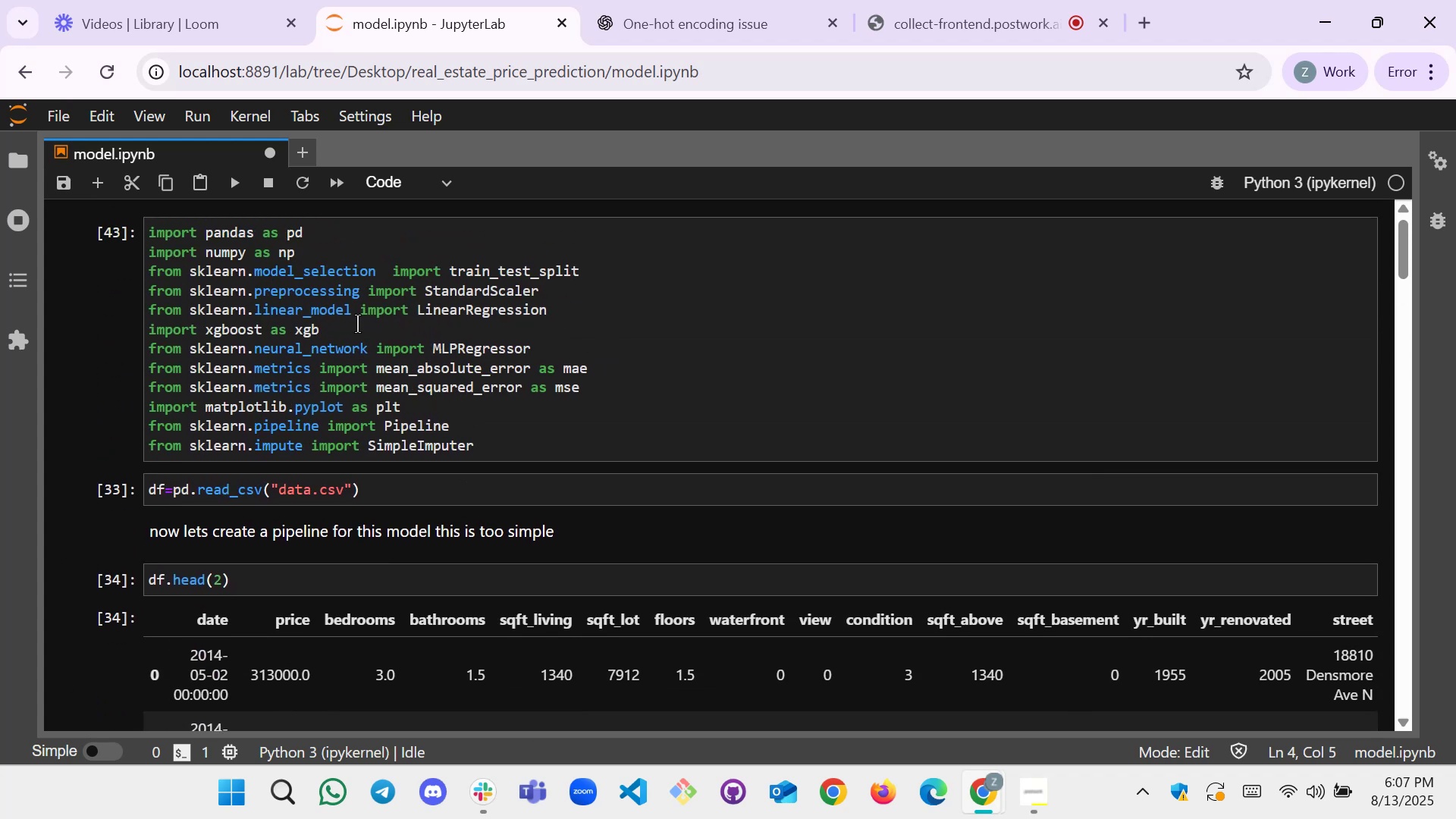 
left_click([563, 284])
 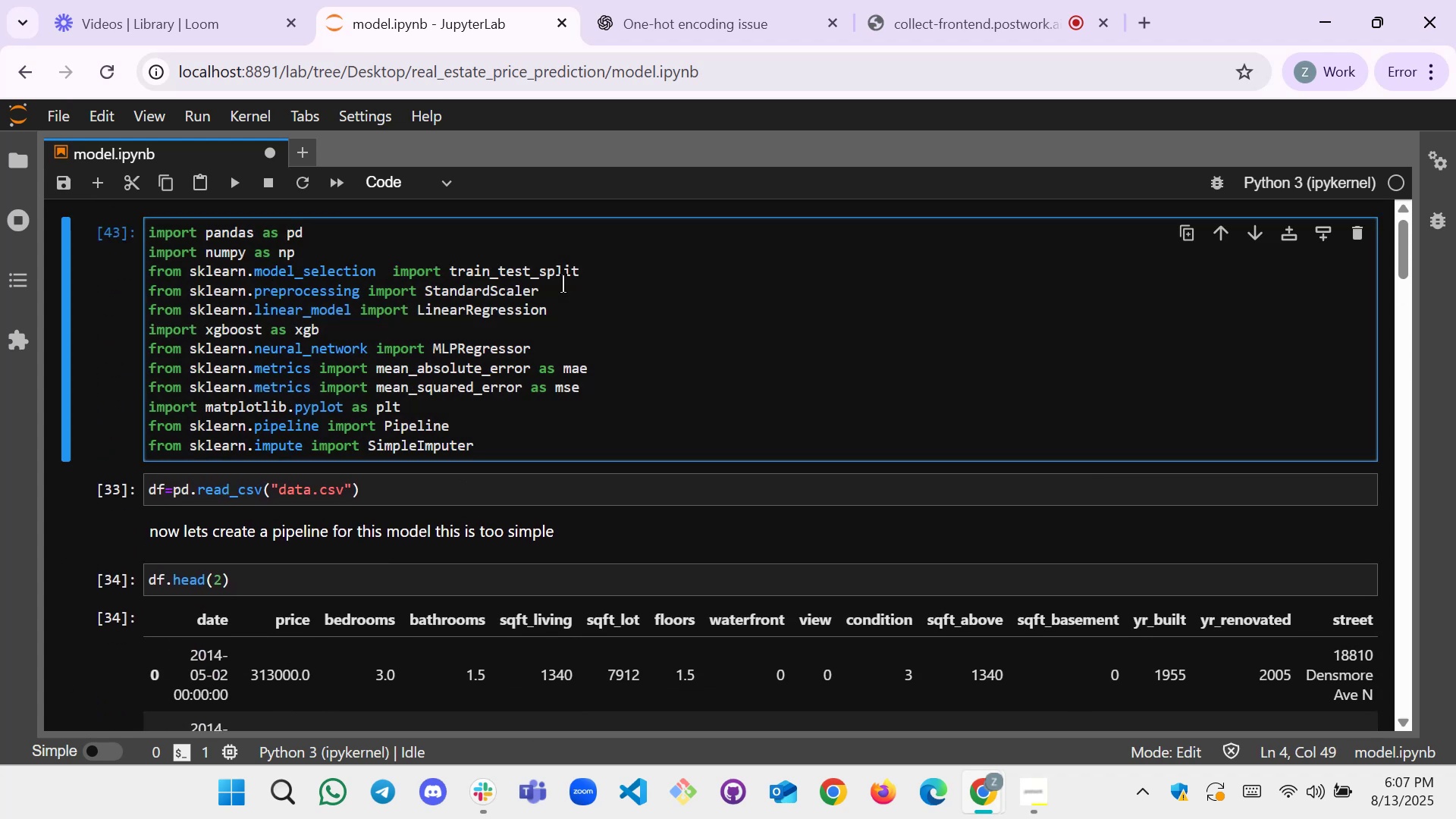 
type(,OneHotEnd)
key(Backspace)
type(coding)
 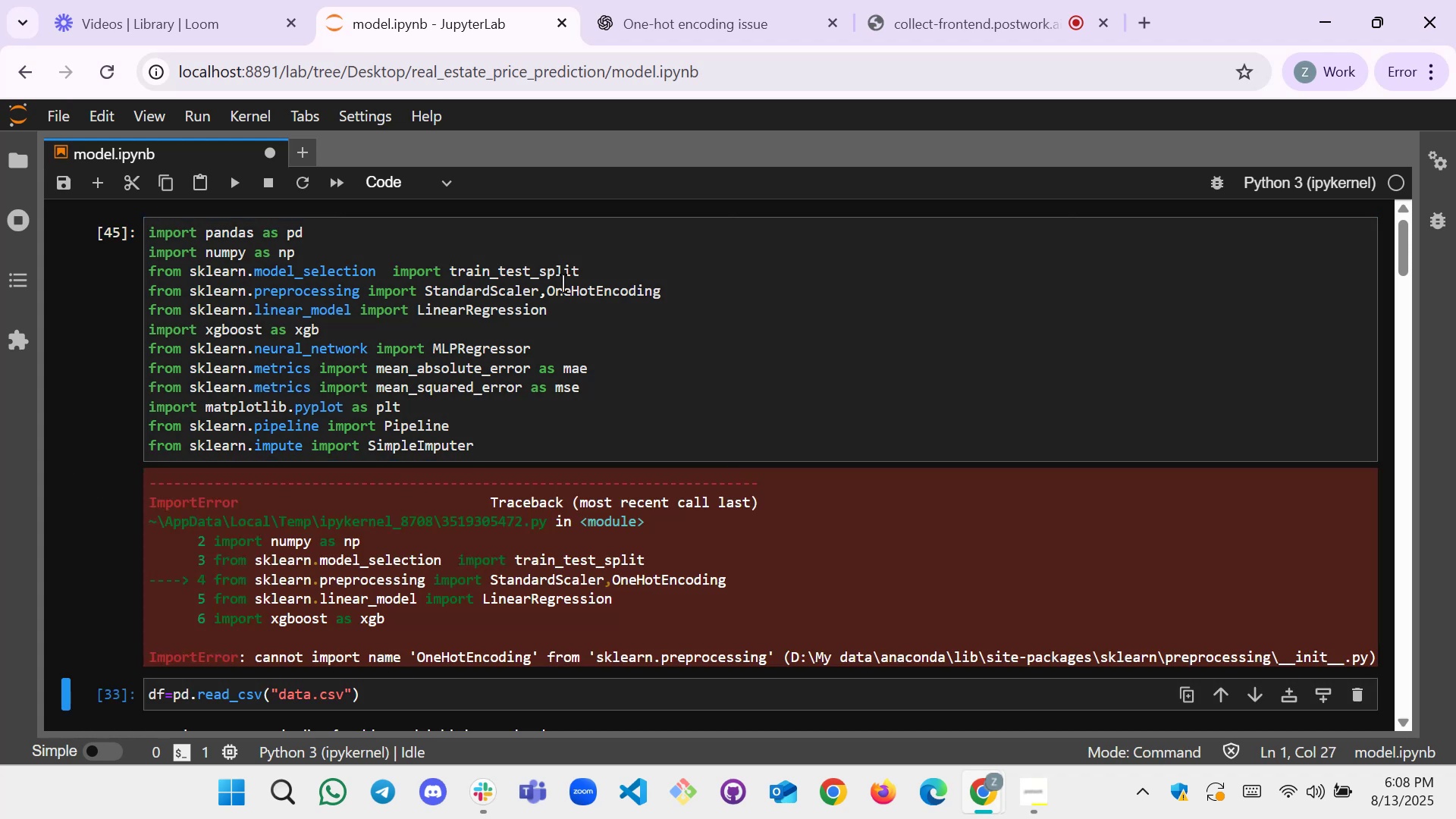 
 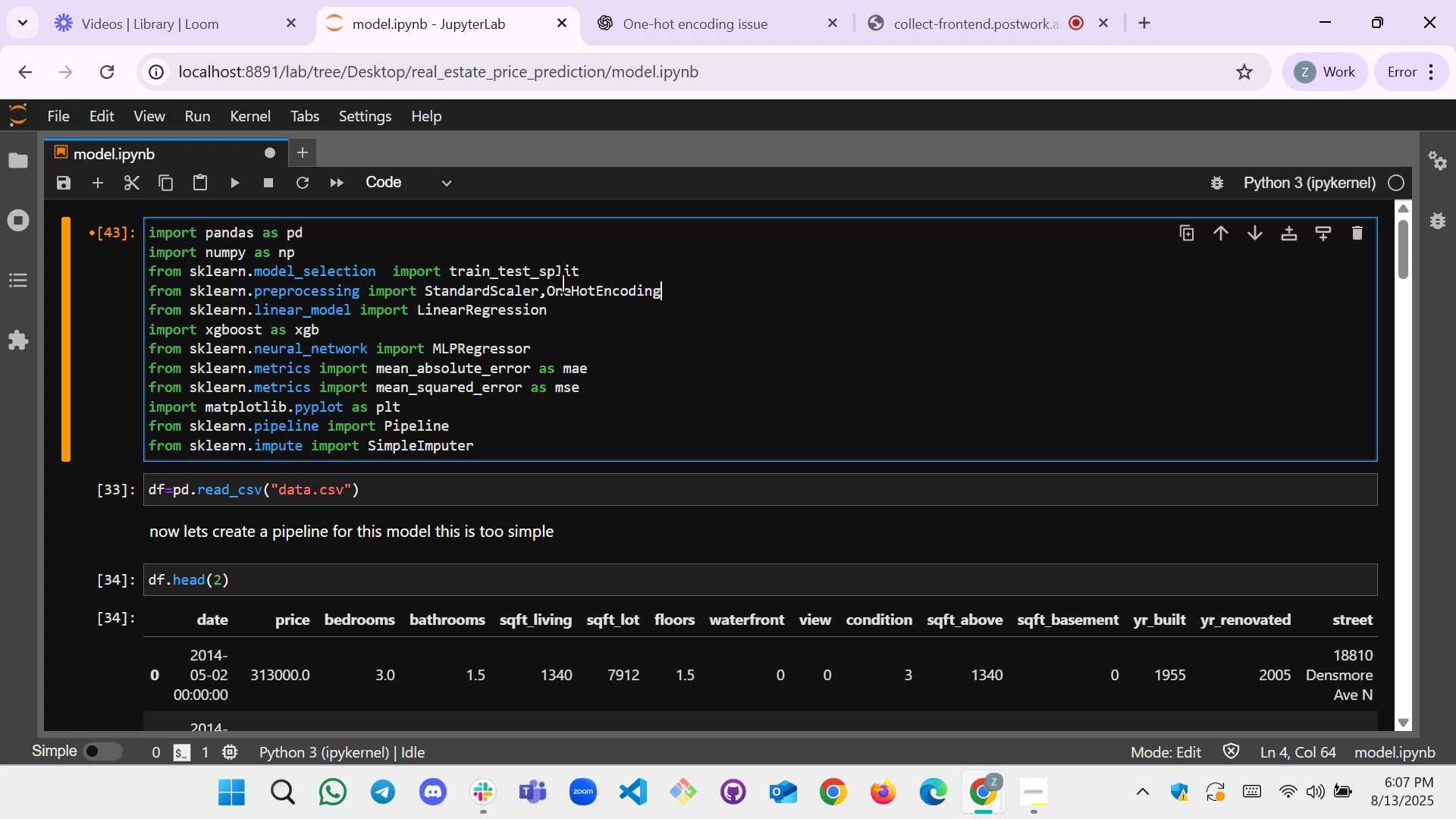 
key(Shift+Enter)
 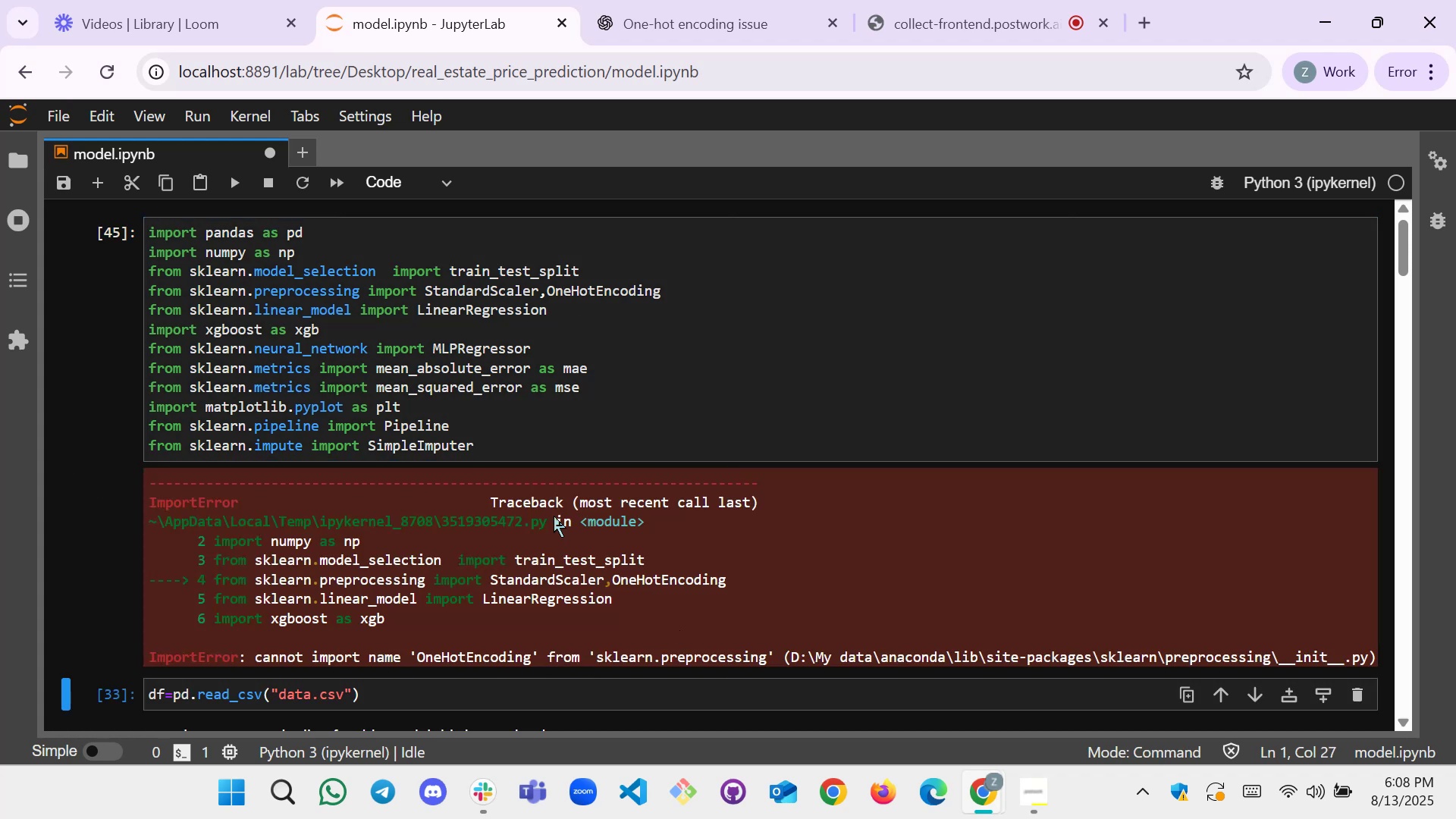 
double_click([722, 285])
 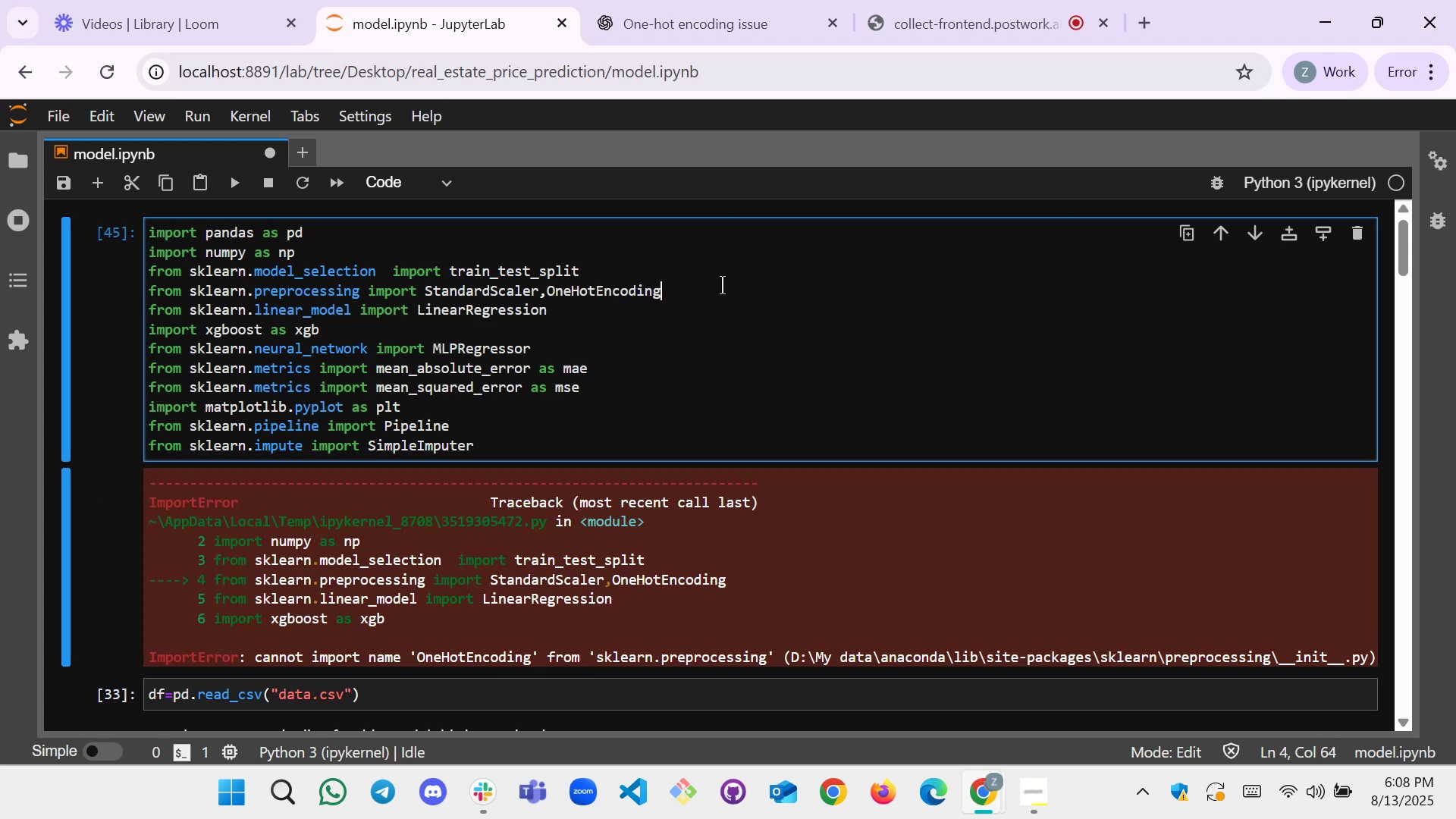 
key(Backspace)
 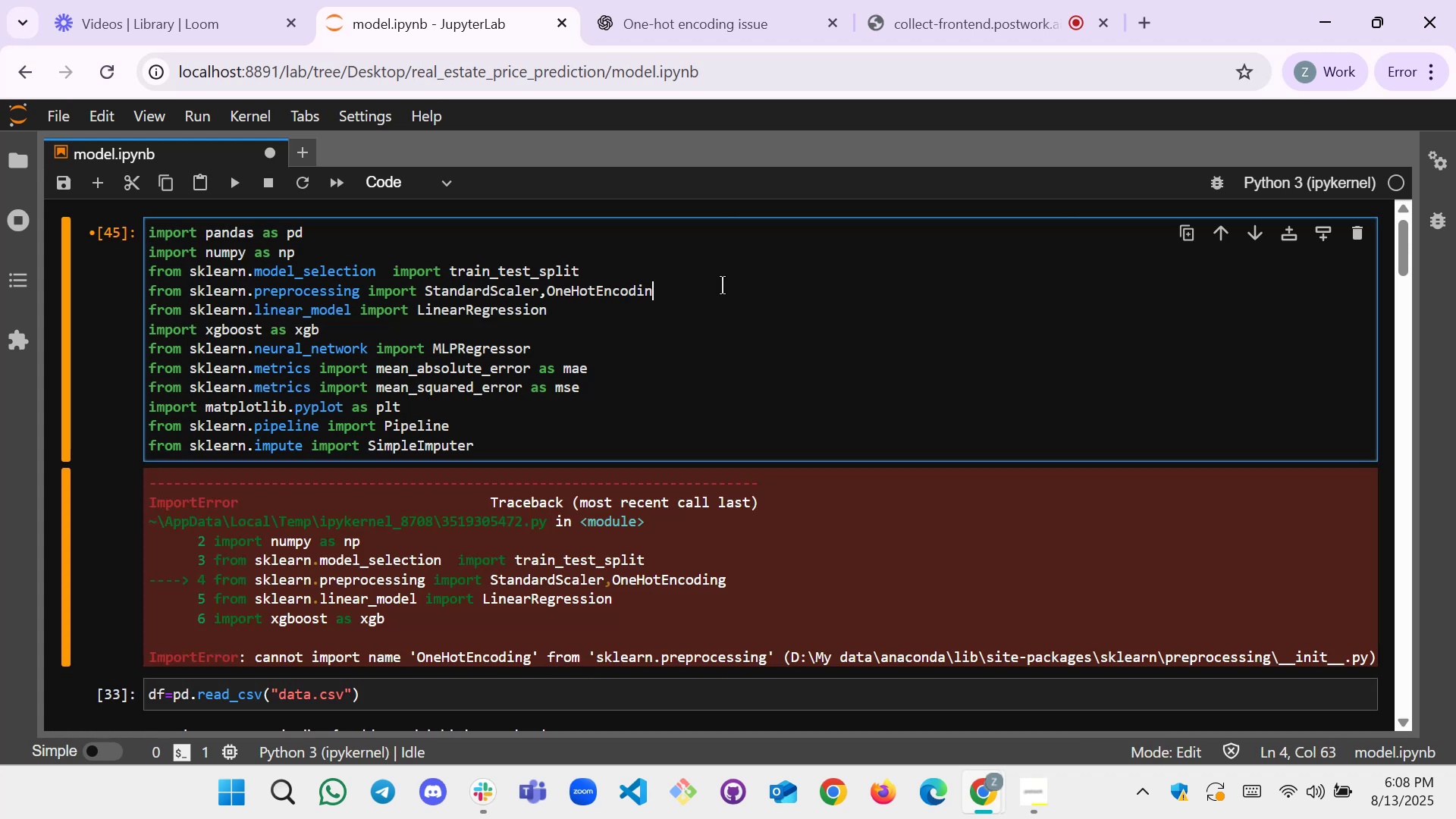 
key(Backspace)
 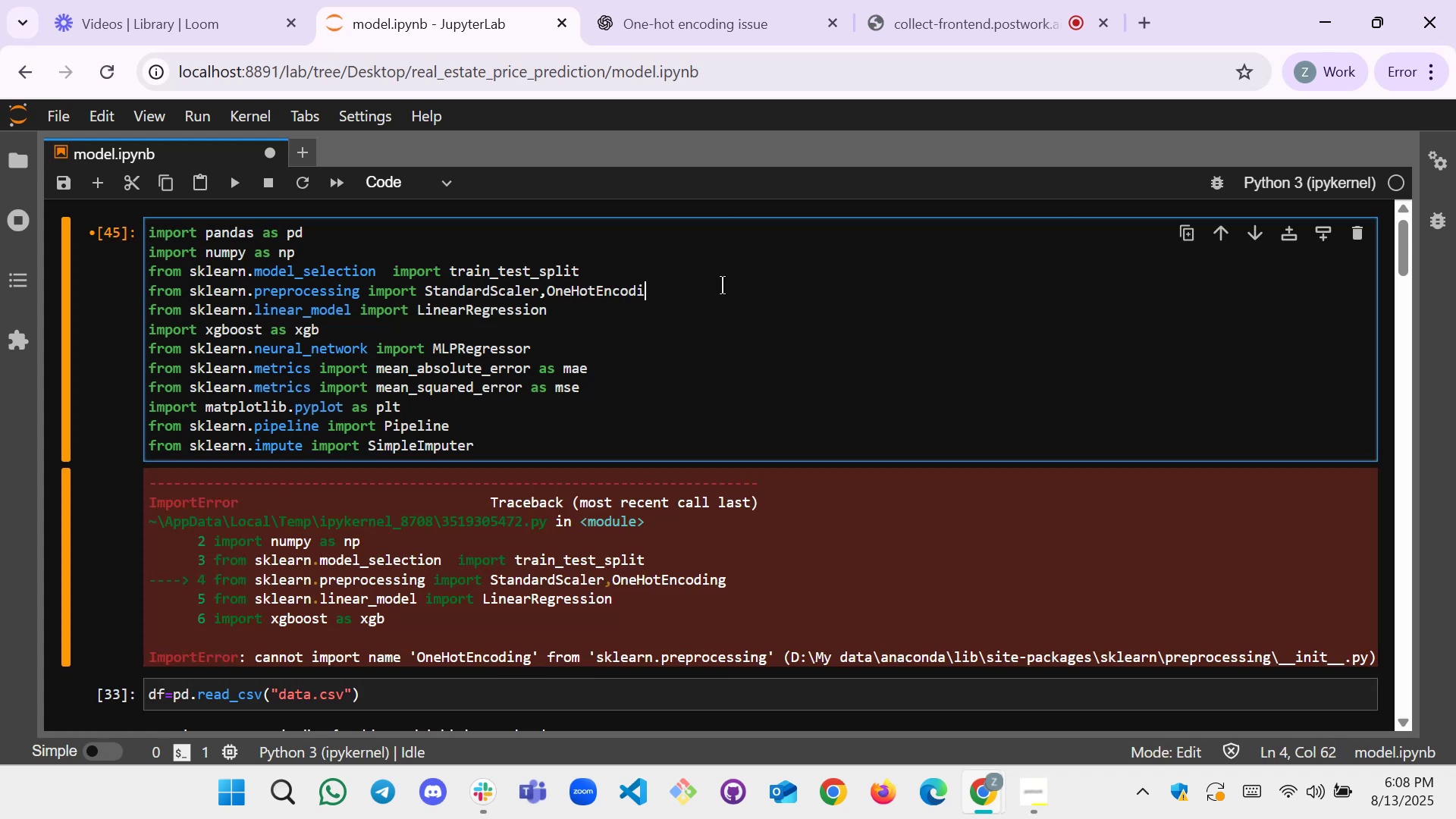 
key(Backspace)
 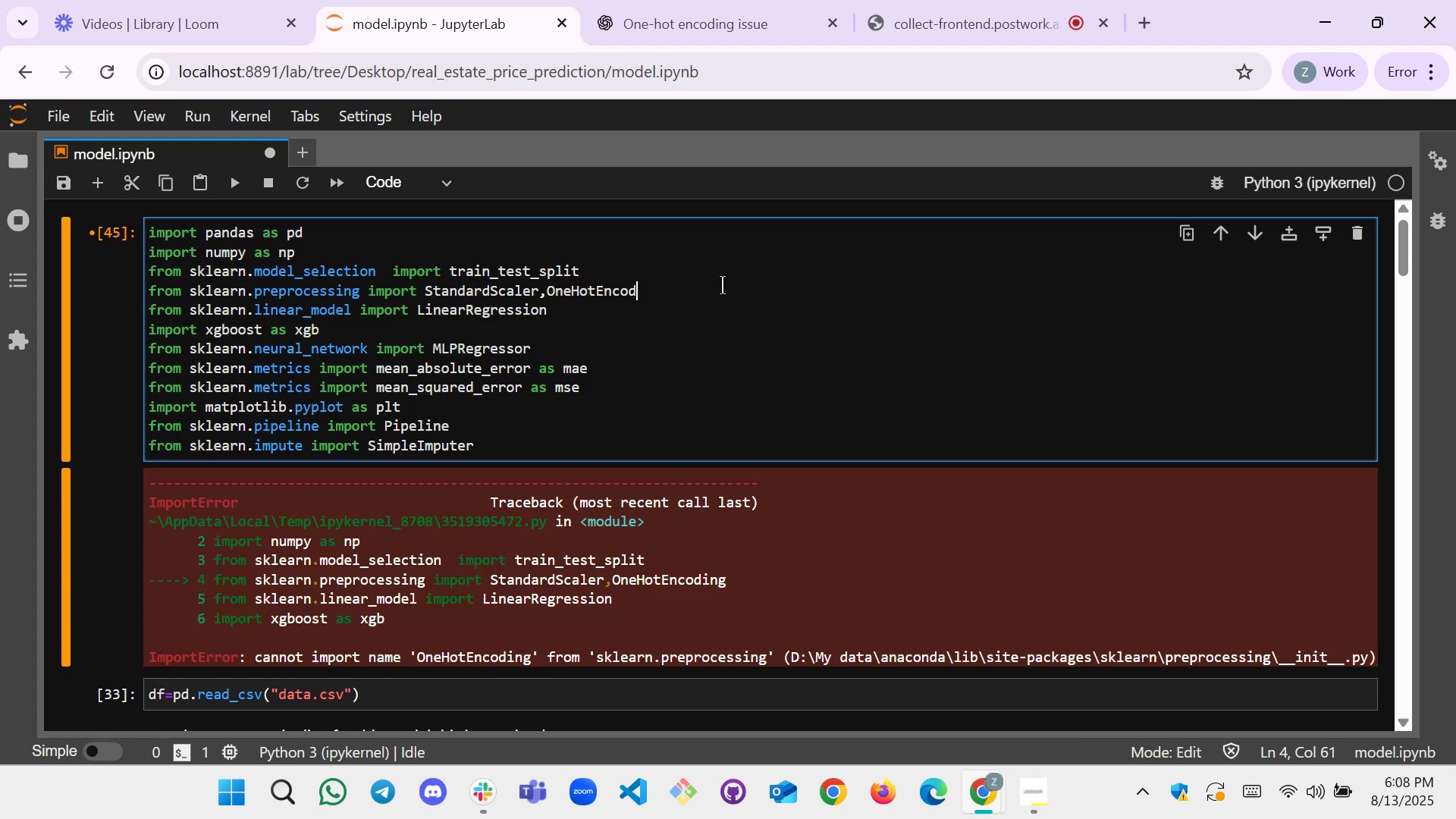 
type(er)
 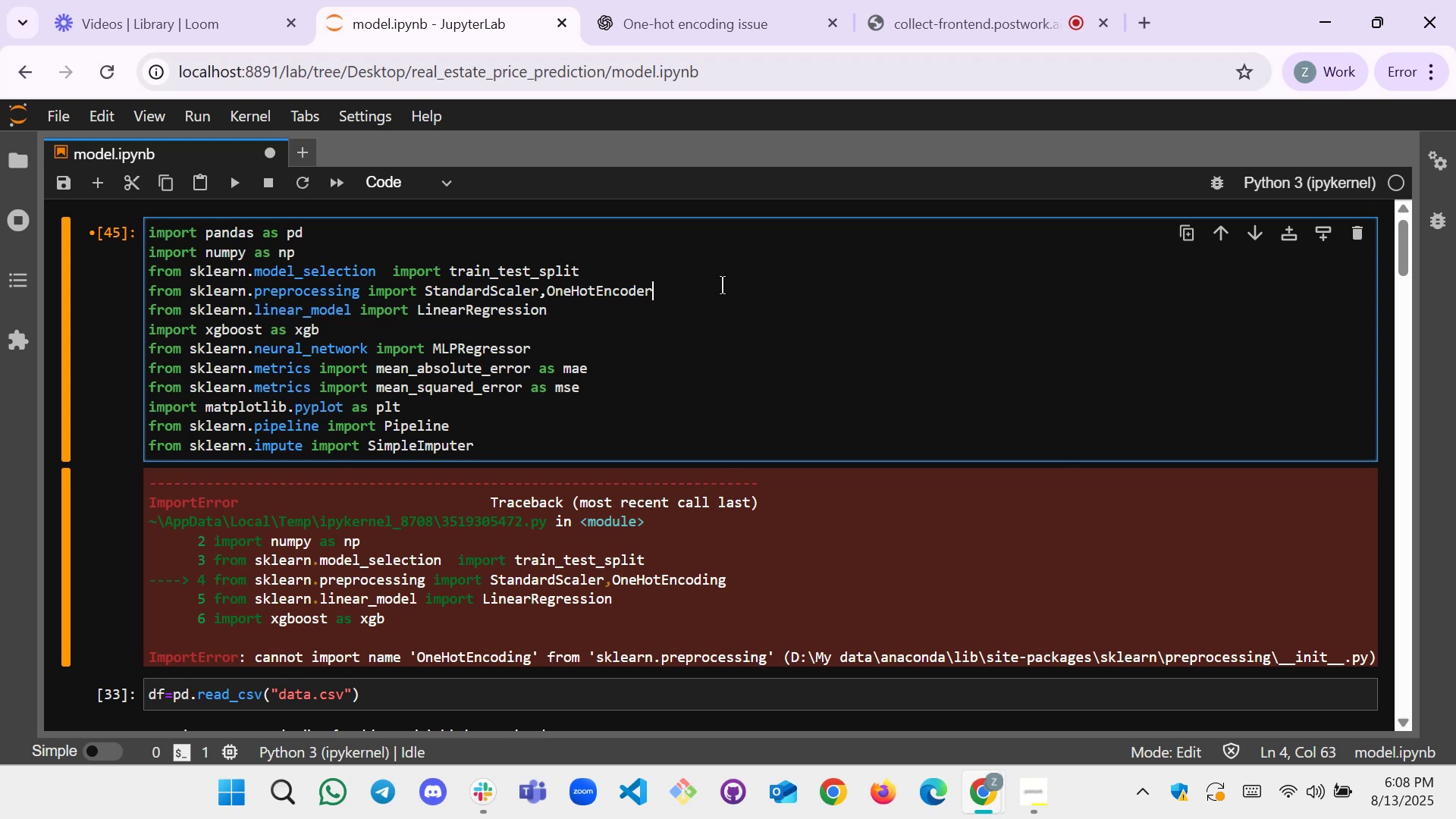 
key(Shift+Enter)
 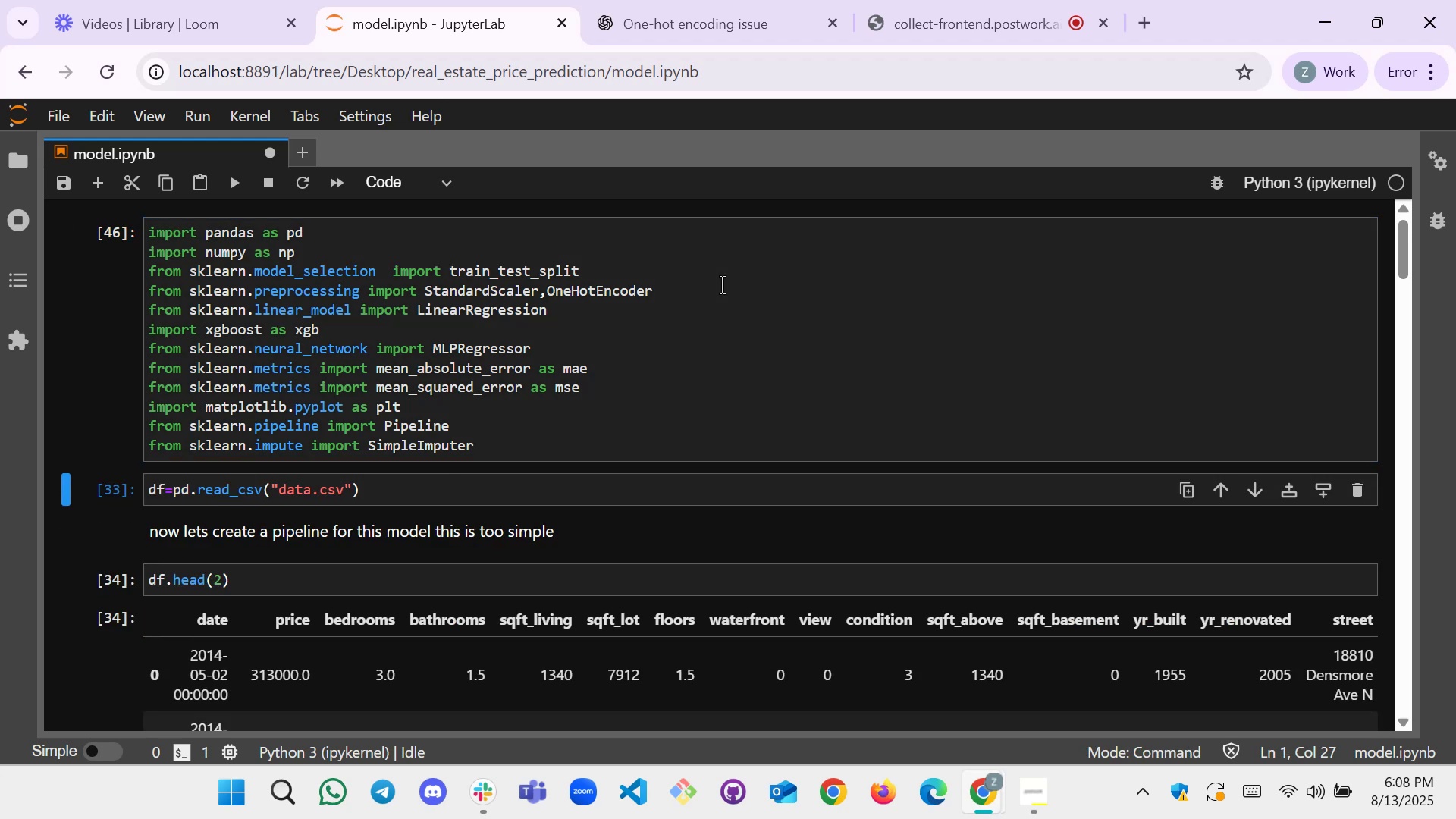 
scroll: coordinate [287, 571], scroll_direction: down, amount: 10.0
 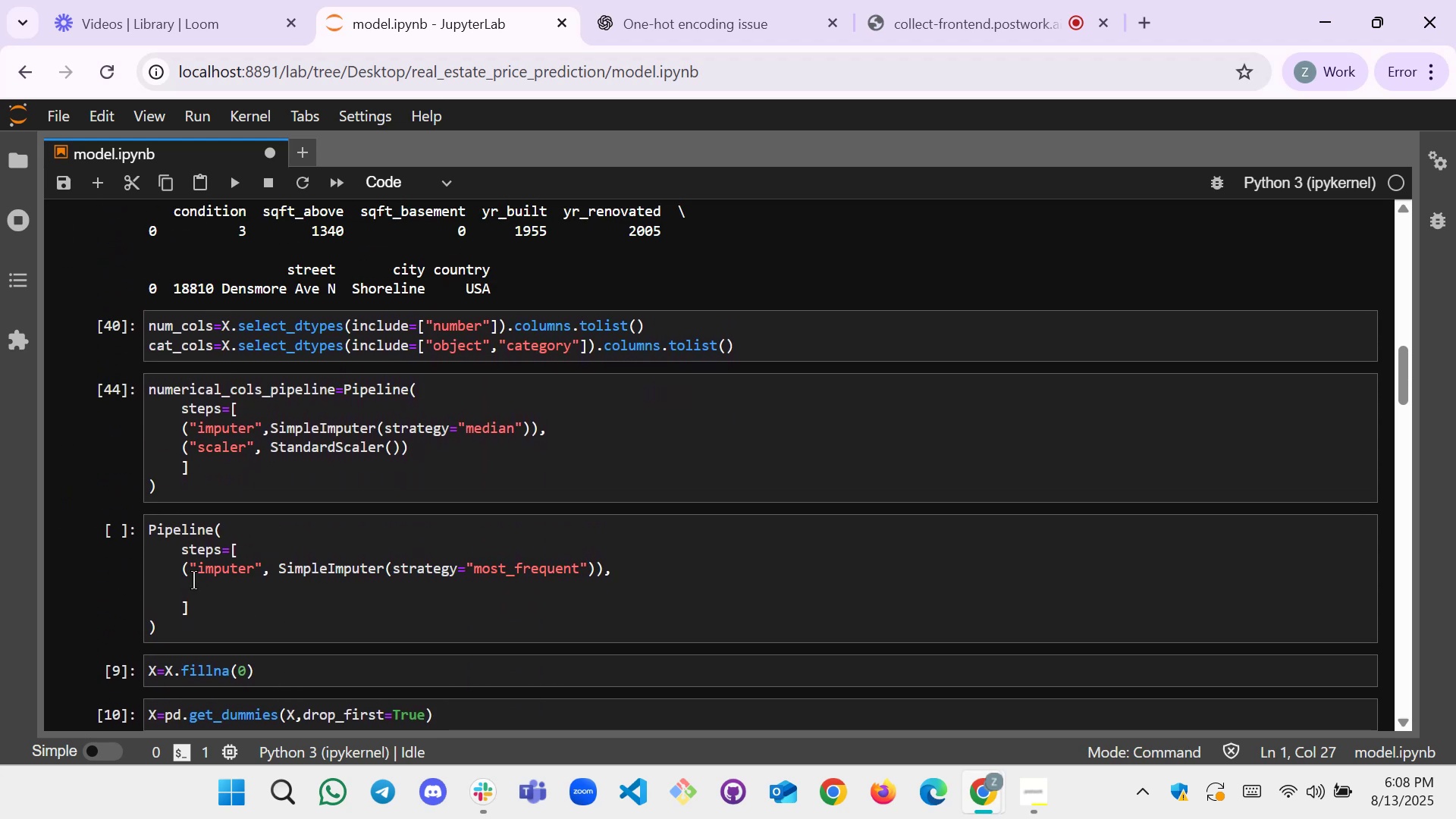 
left_click([203, 588])
 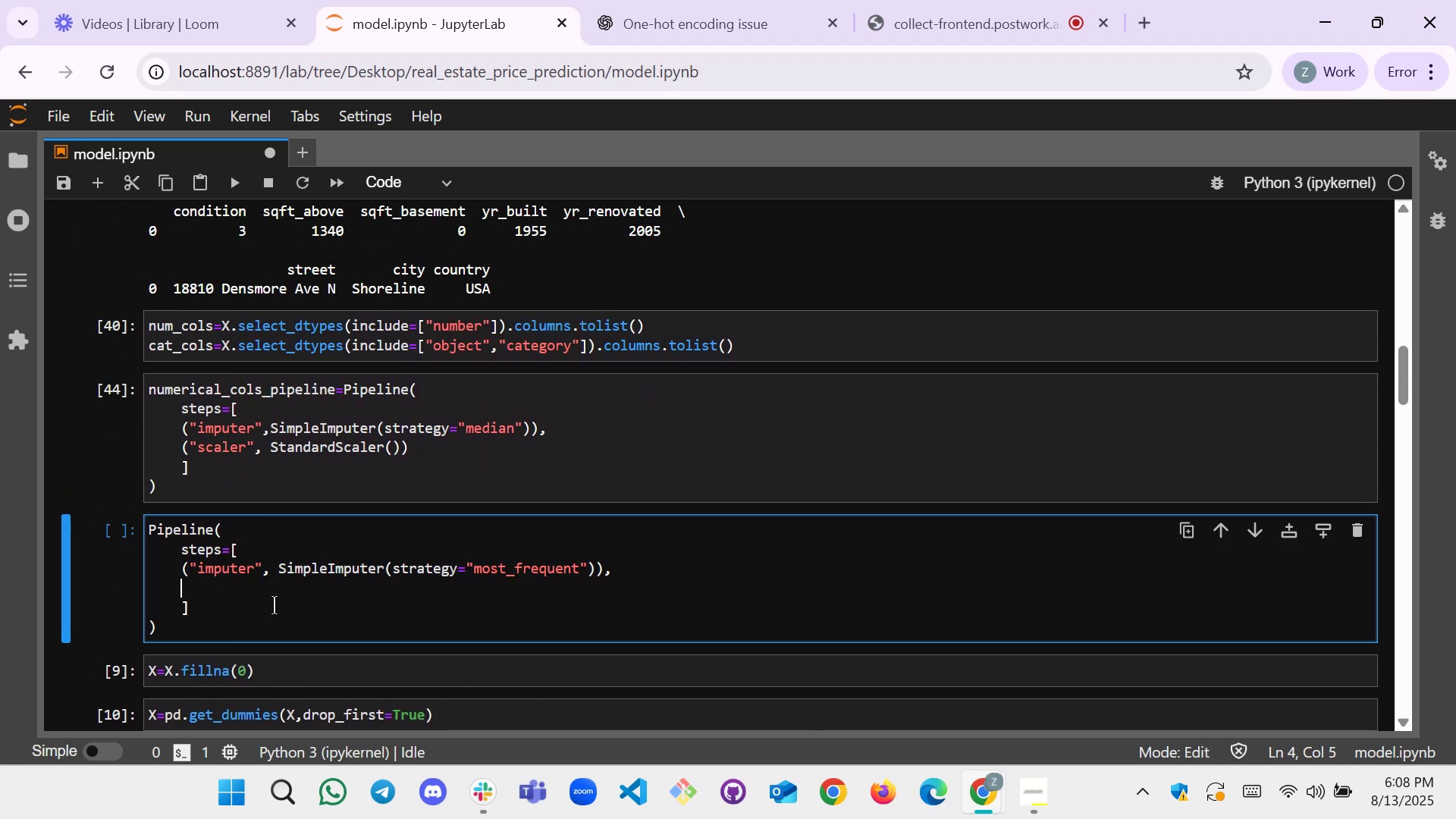 
type(())
 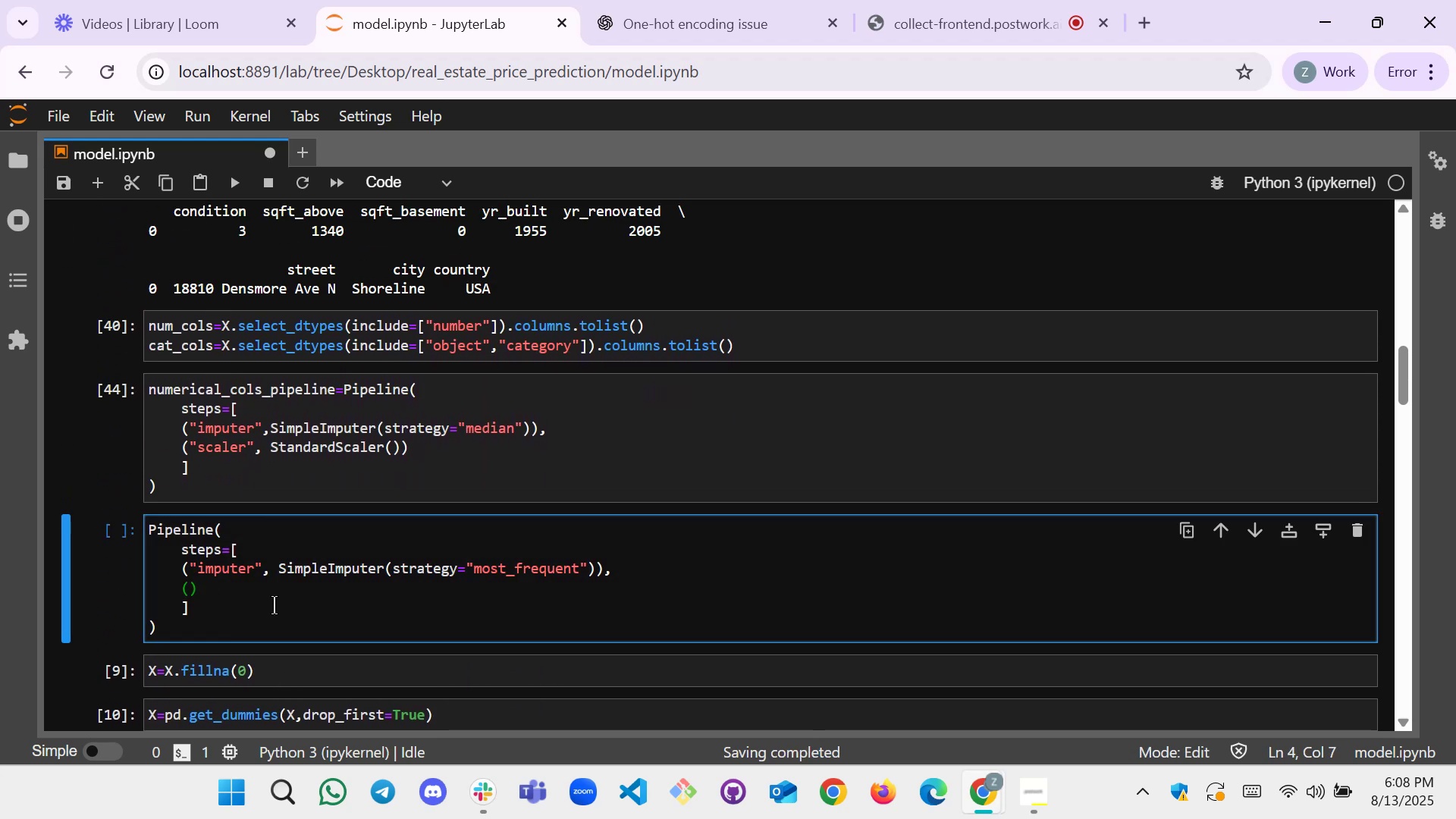 
key(ArrowLeft)
 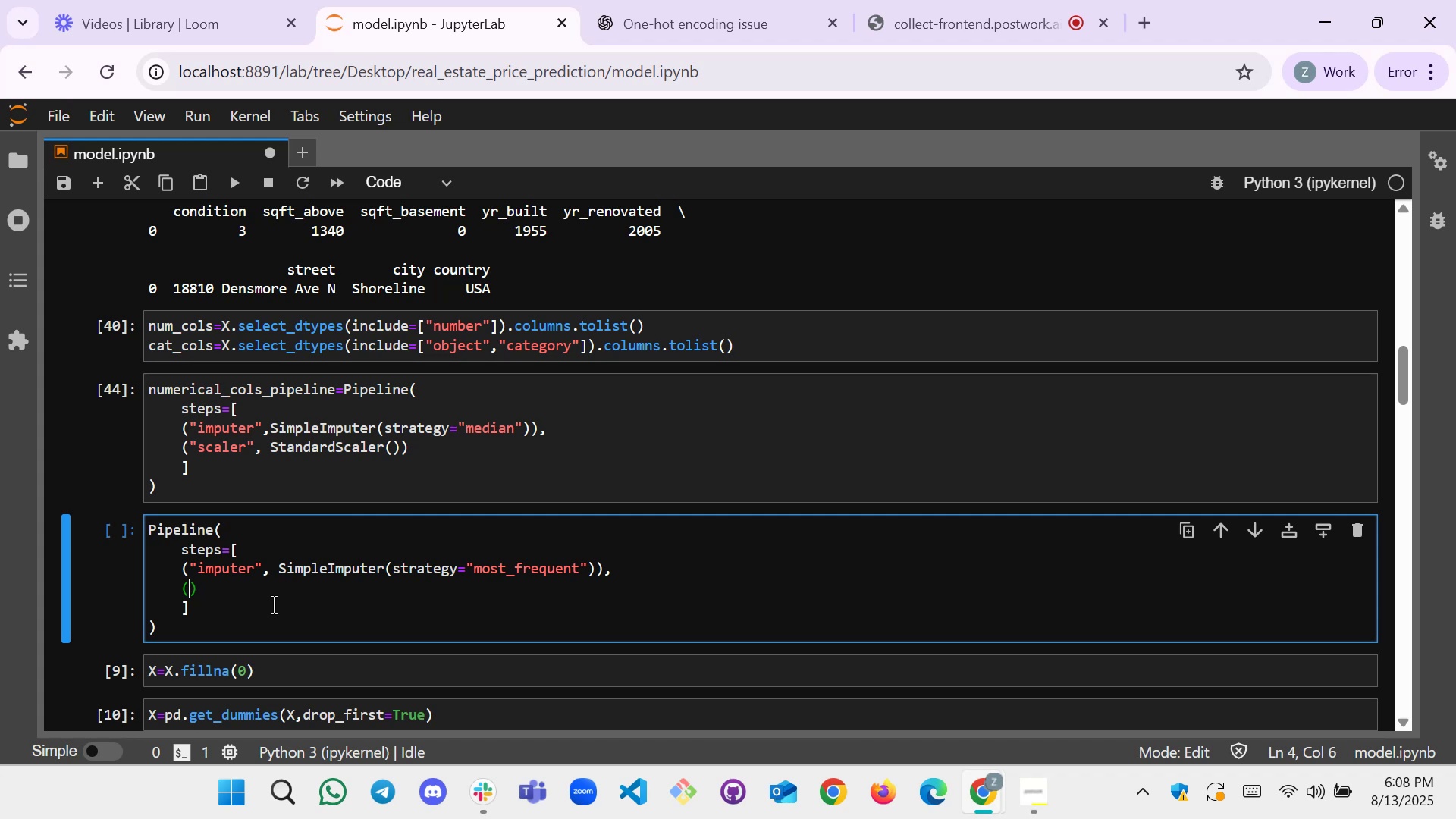 
type(OH)
key(Backspace)
key(Backspace)
type("")
 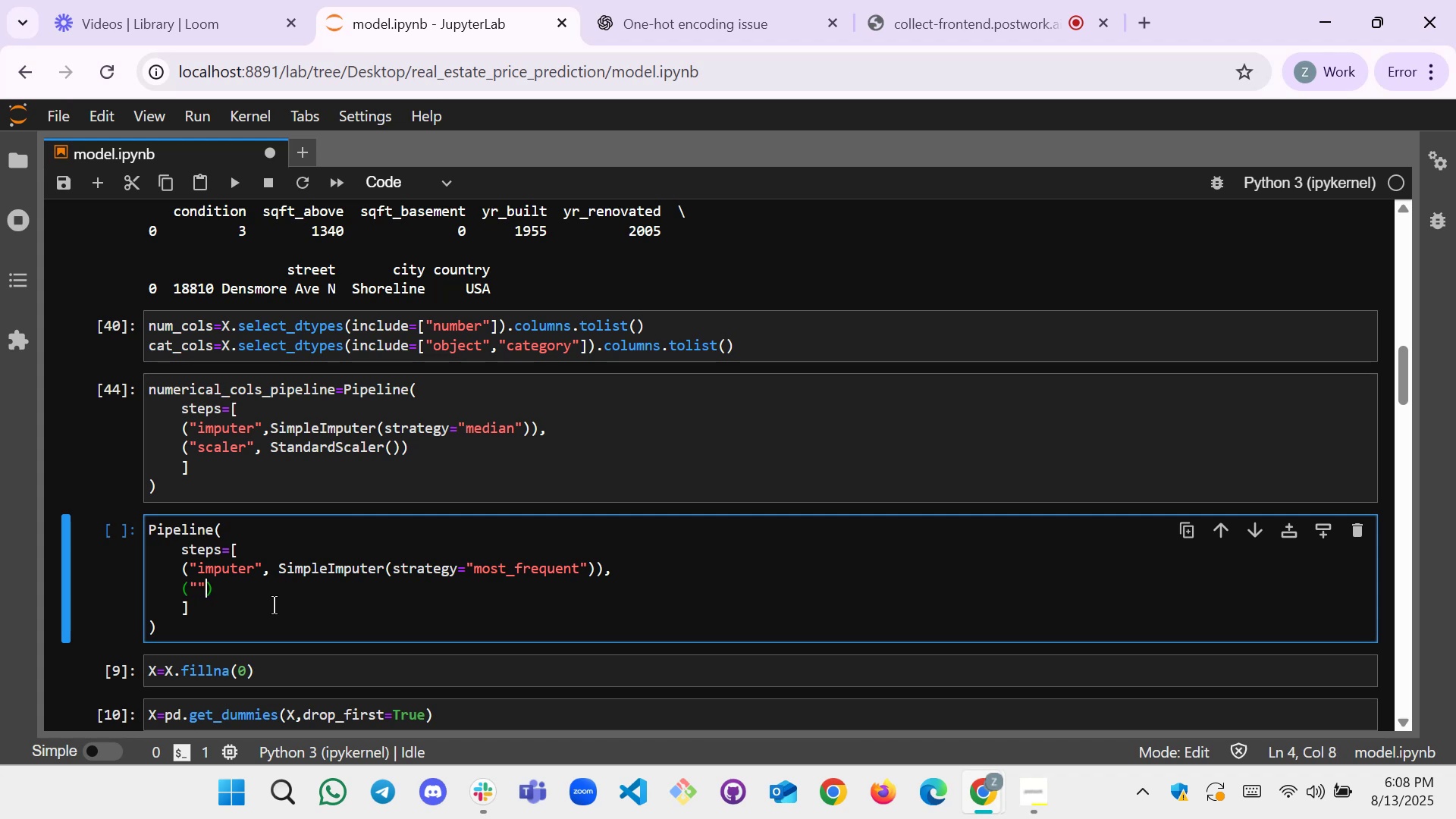 
key(ArrowLeft)
 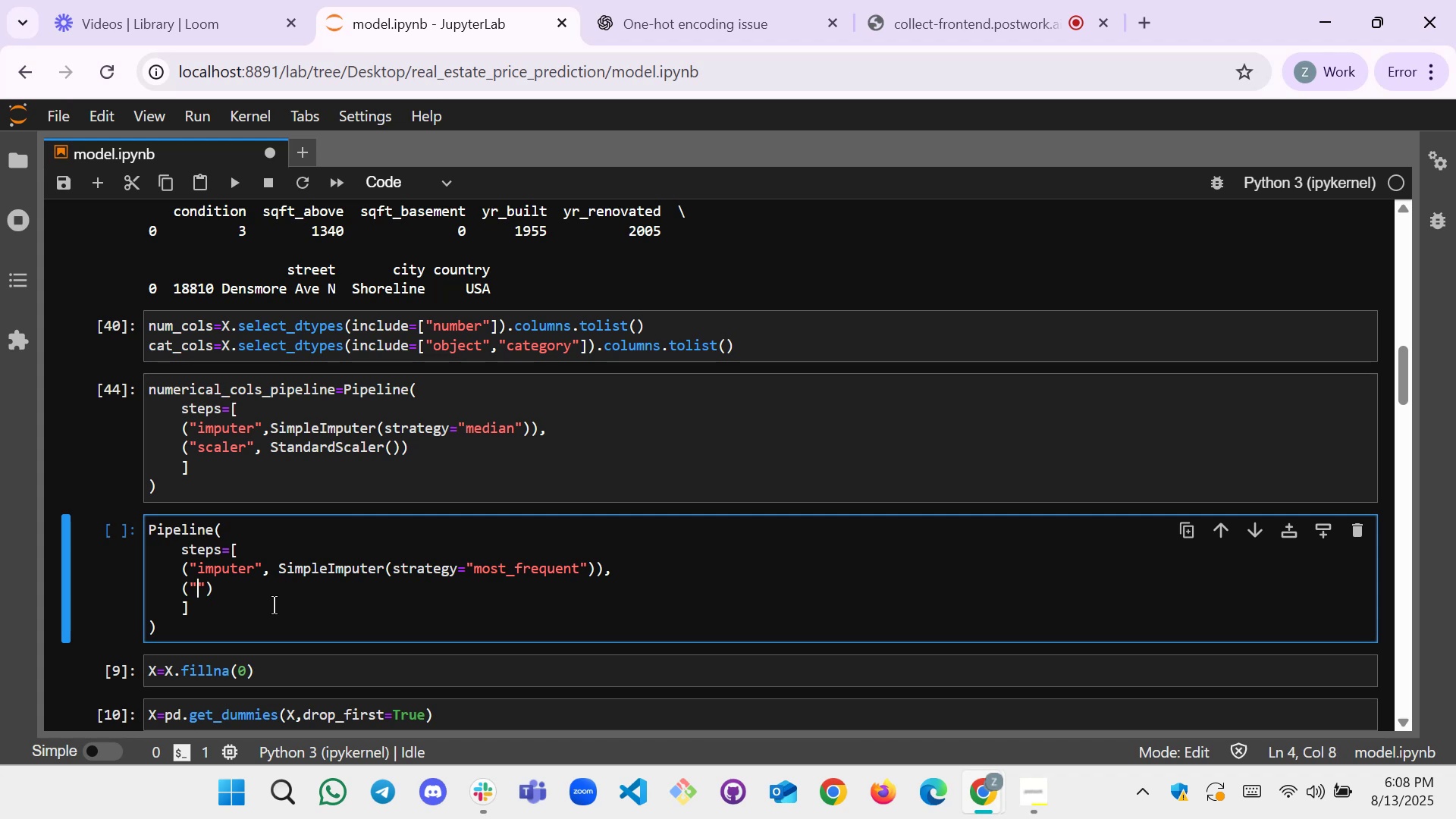 
key(ArrowLeft)
 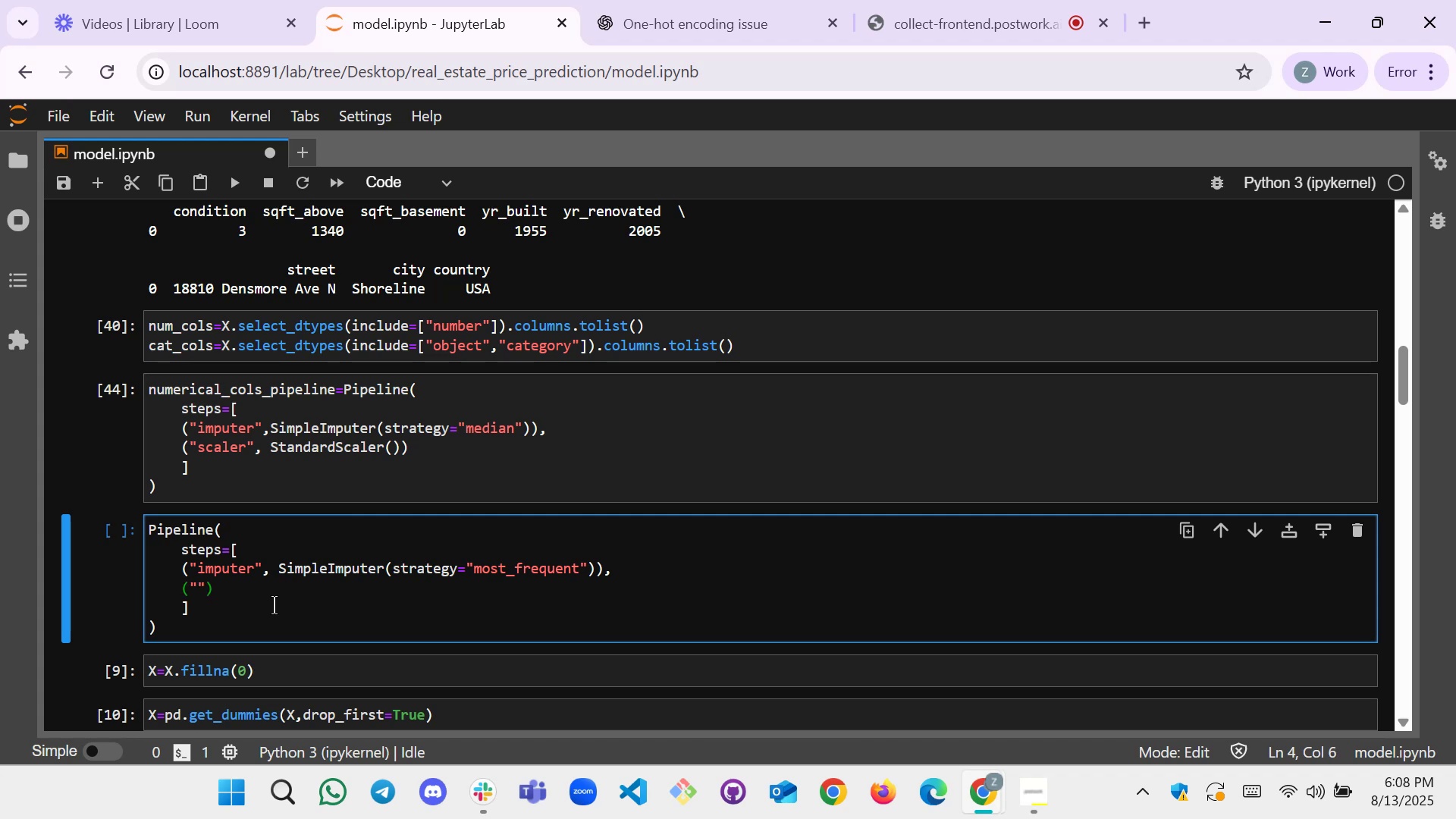 
key(ArrowRight)
 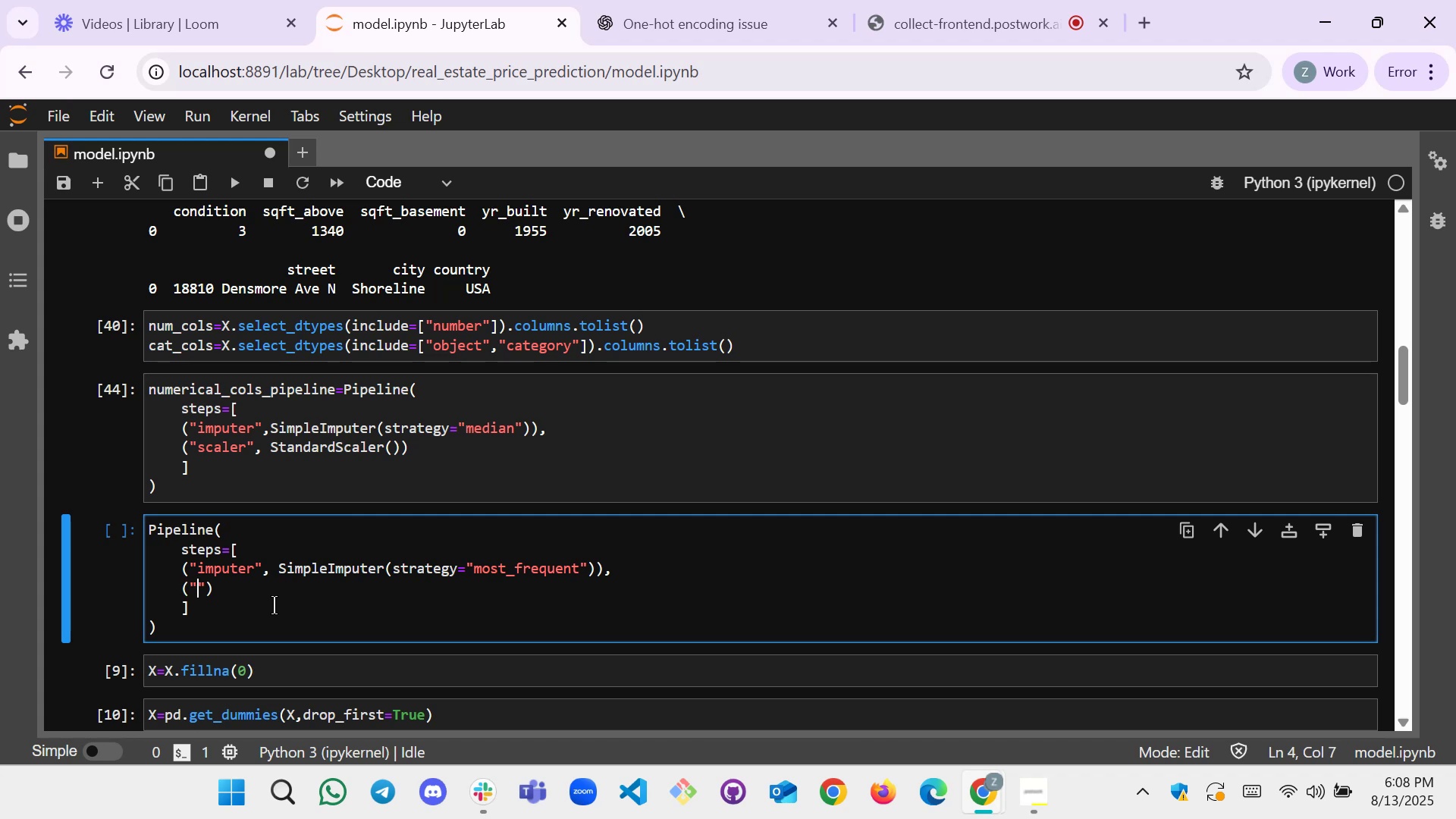 
type(ohe)
 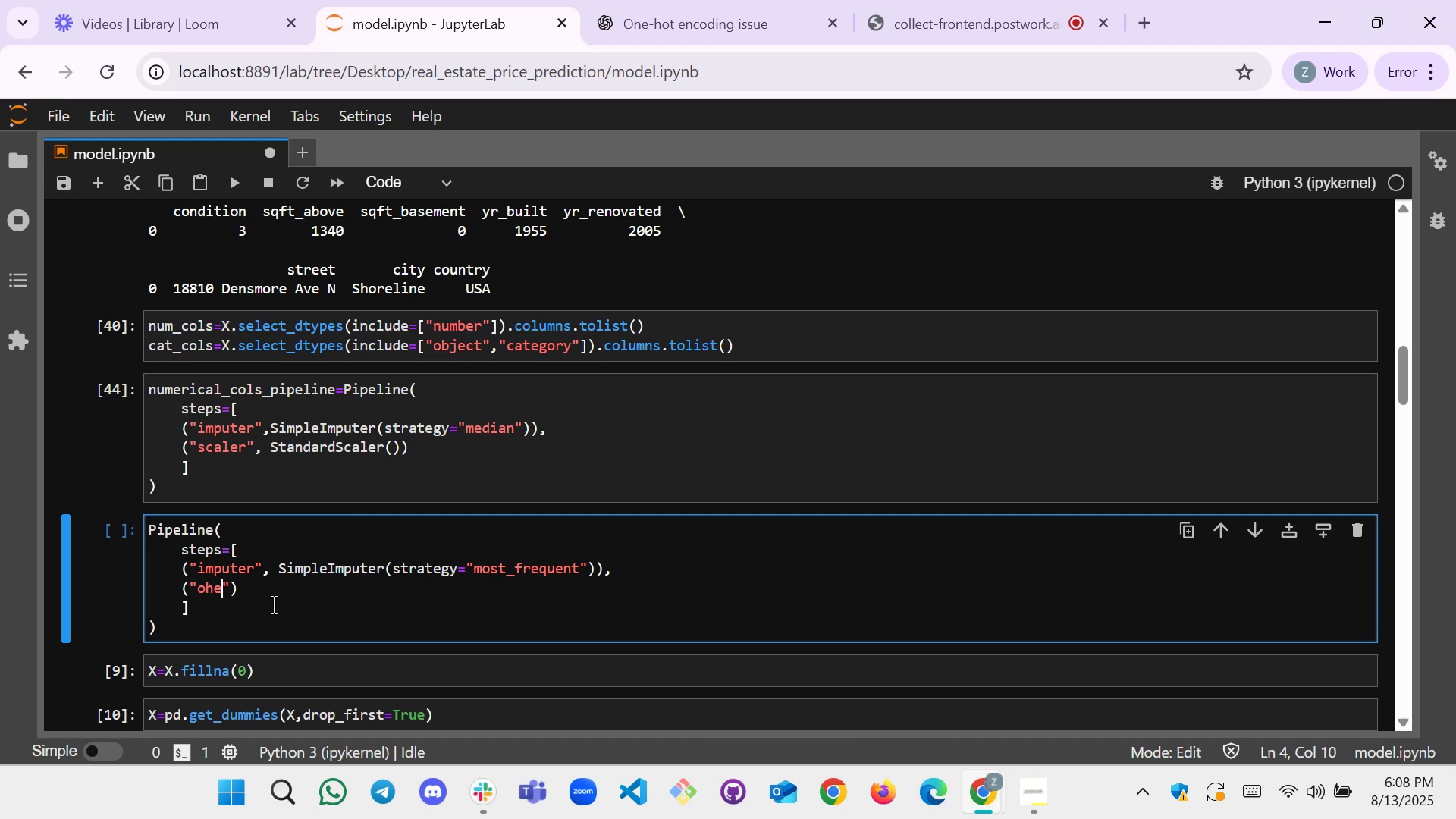 
key(ArrowRight)
 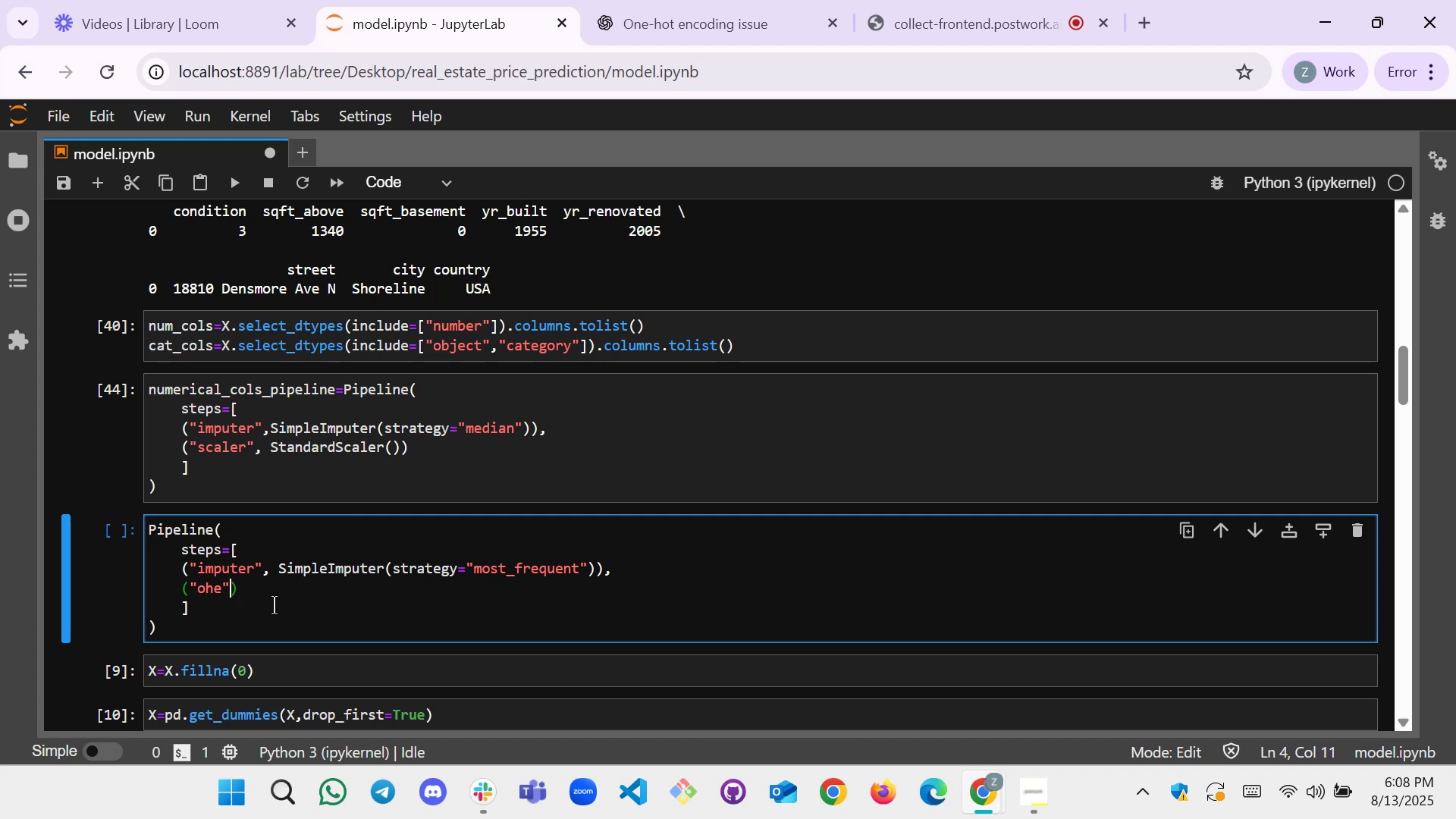 
key(M)
 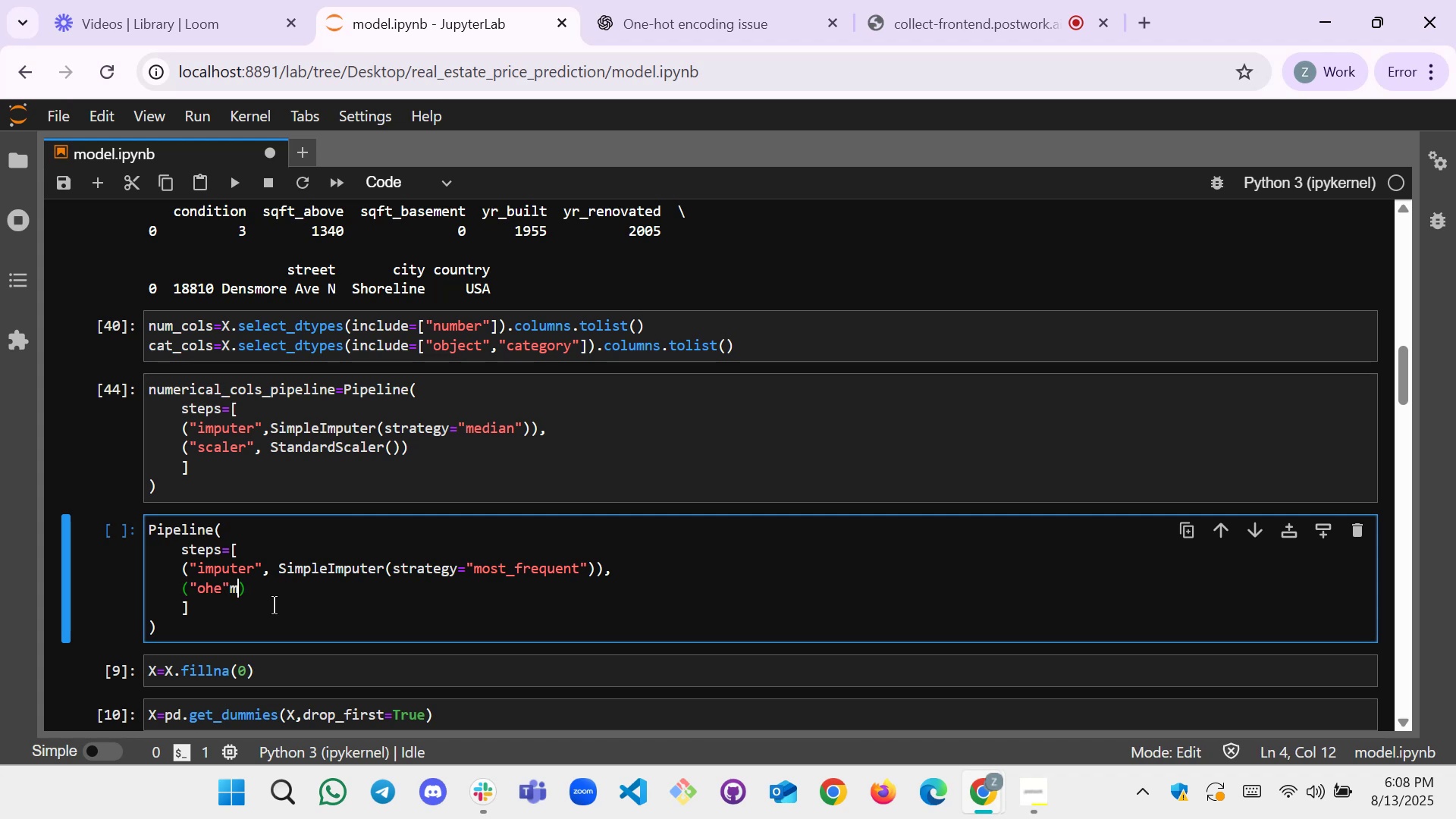 
key(Backspace)
 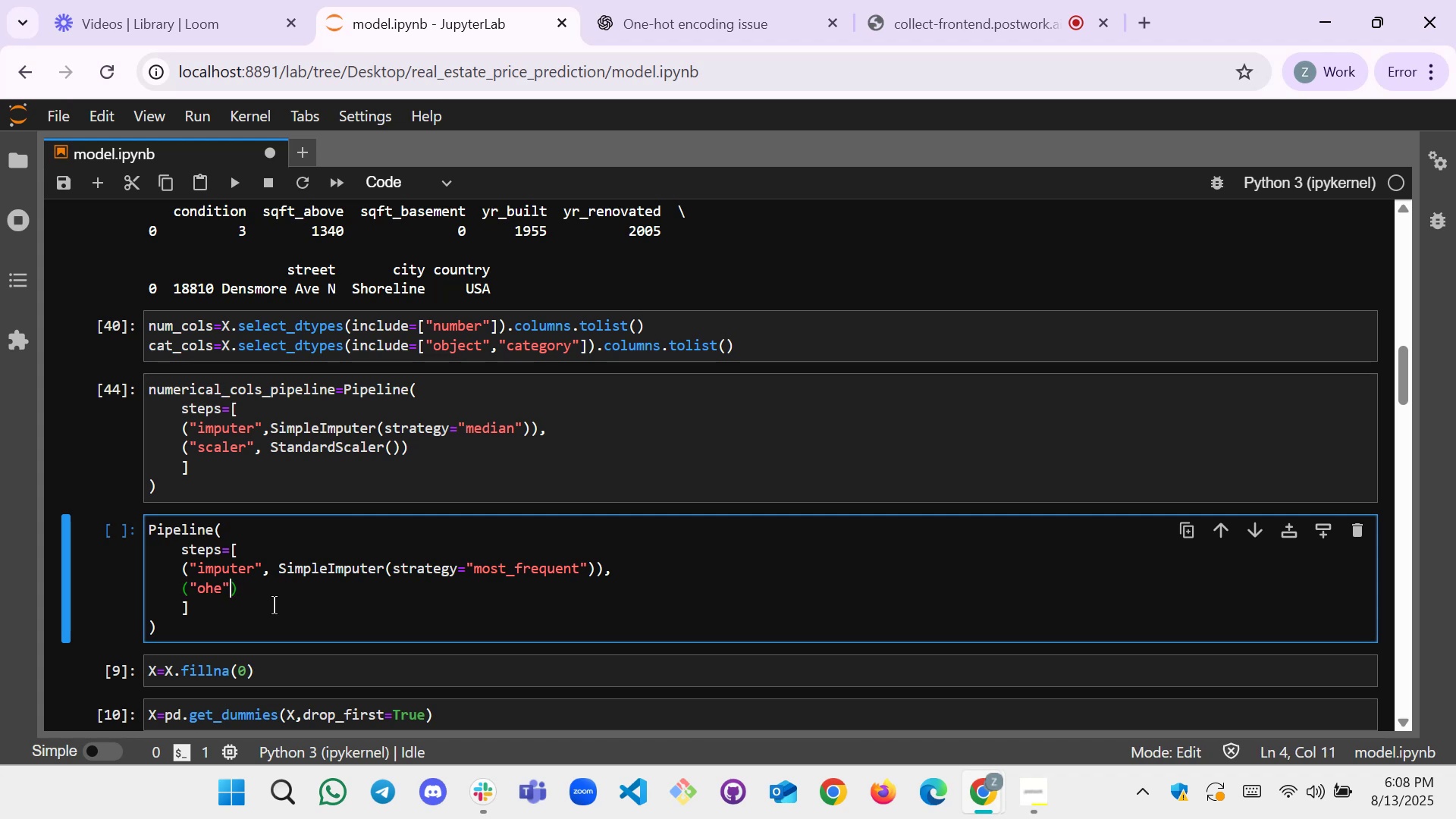 
key(Comma)
 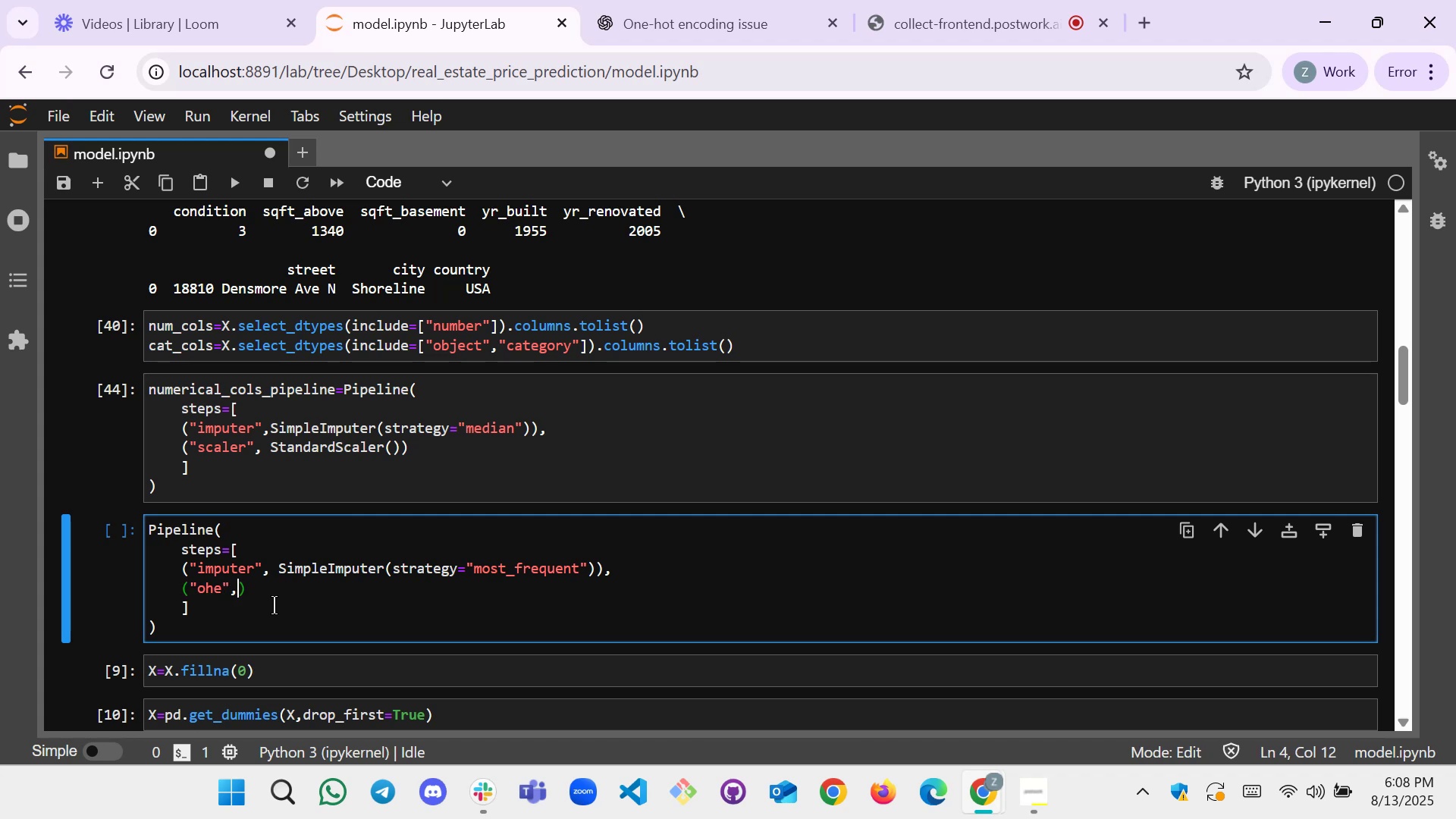 
key(Space)
 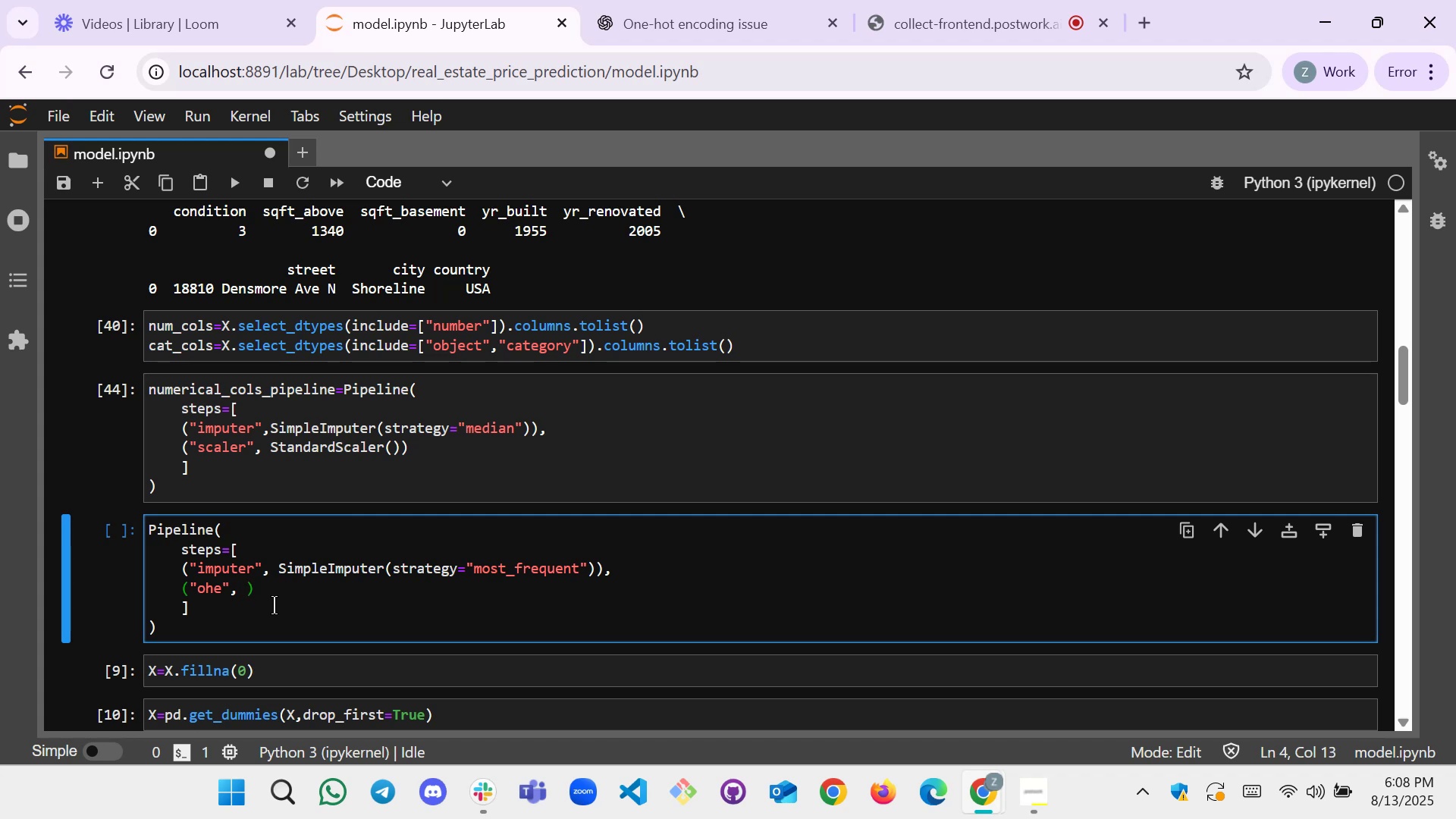 
key(O)
 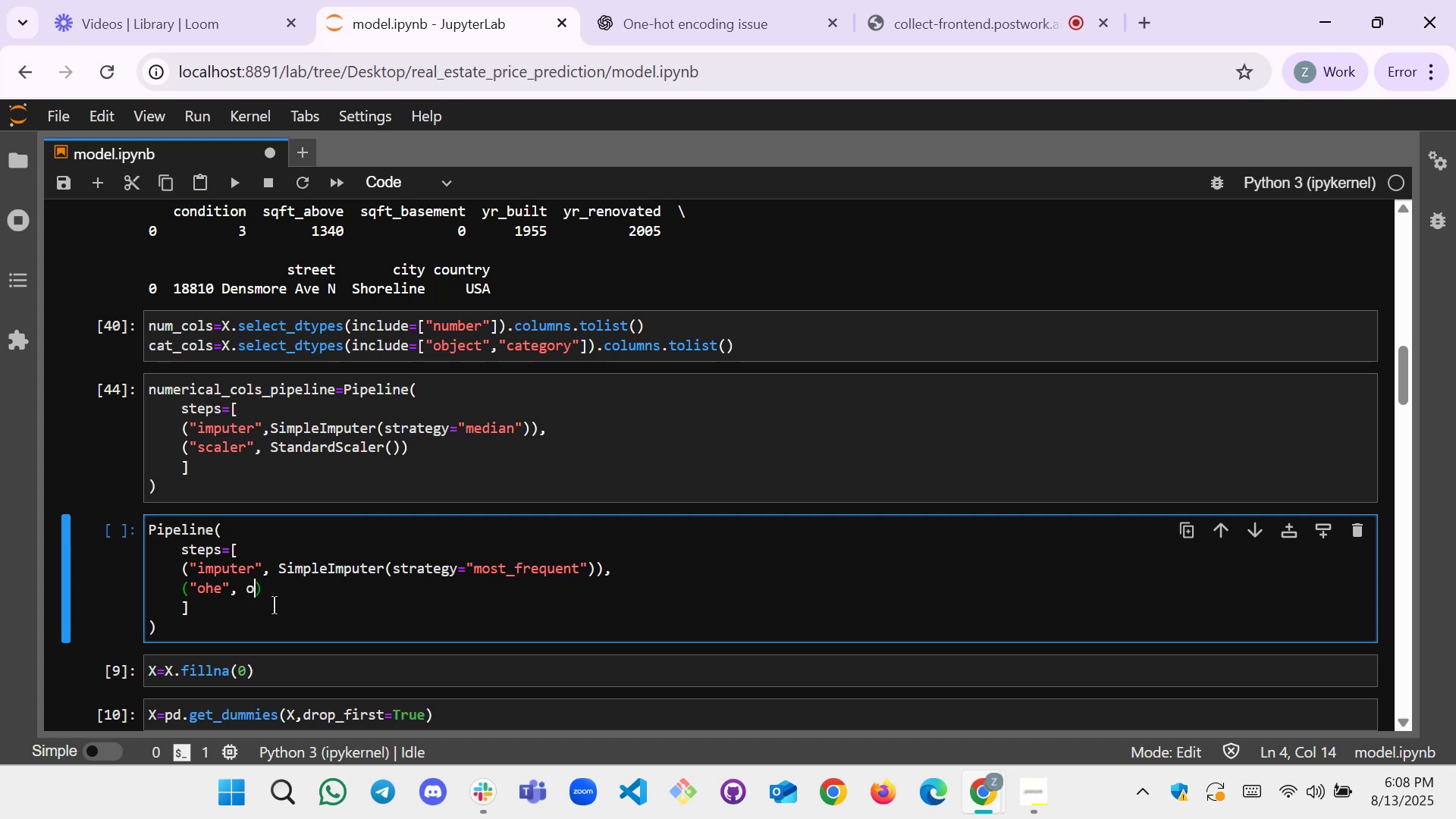 
key(Backspace)
 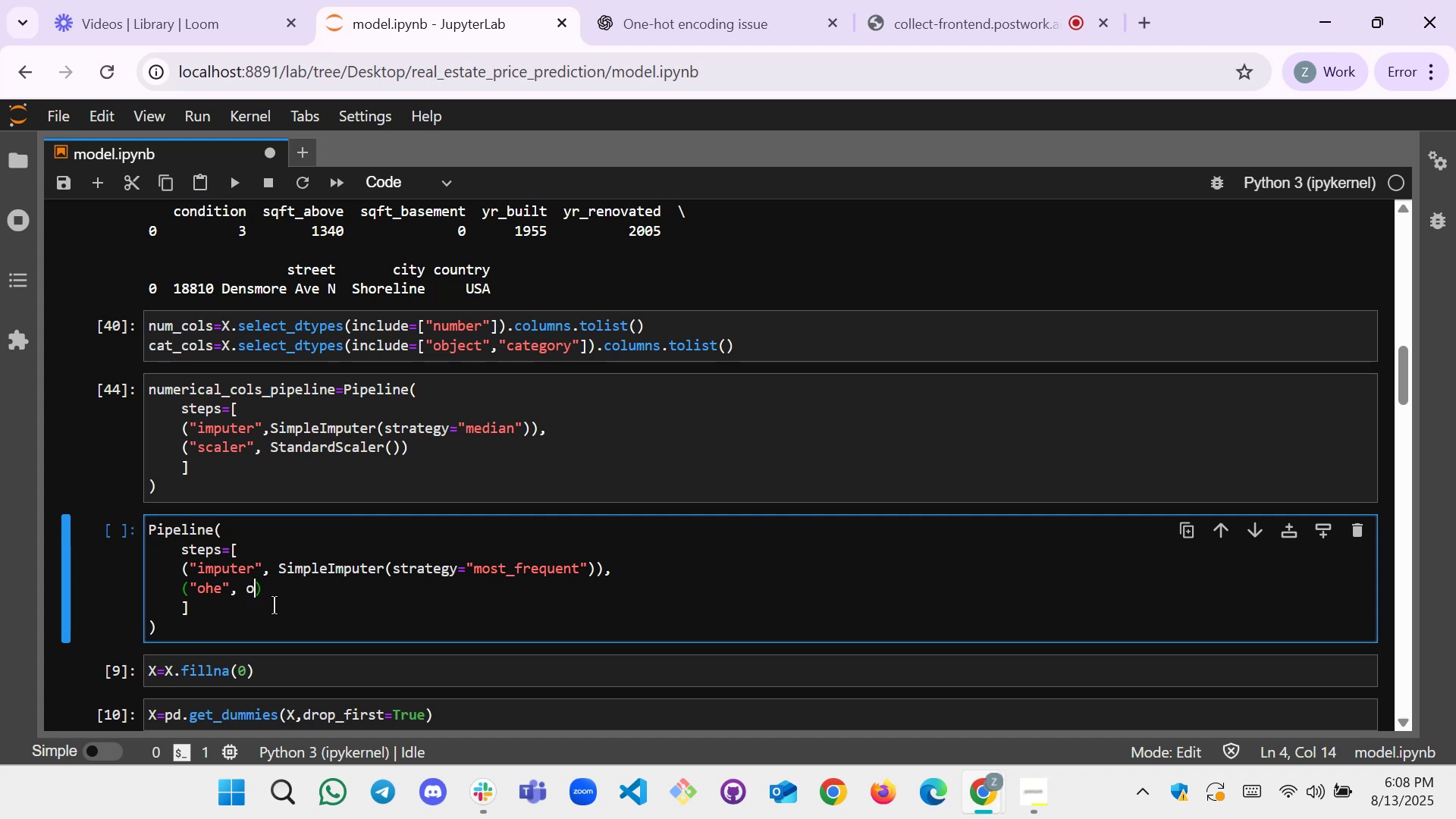 
key(Shift+ShiftLeft)
 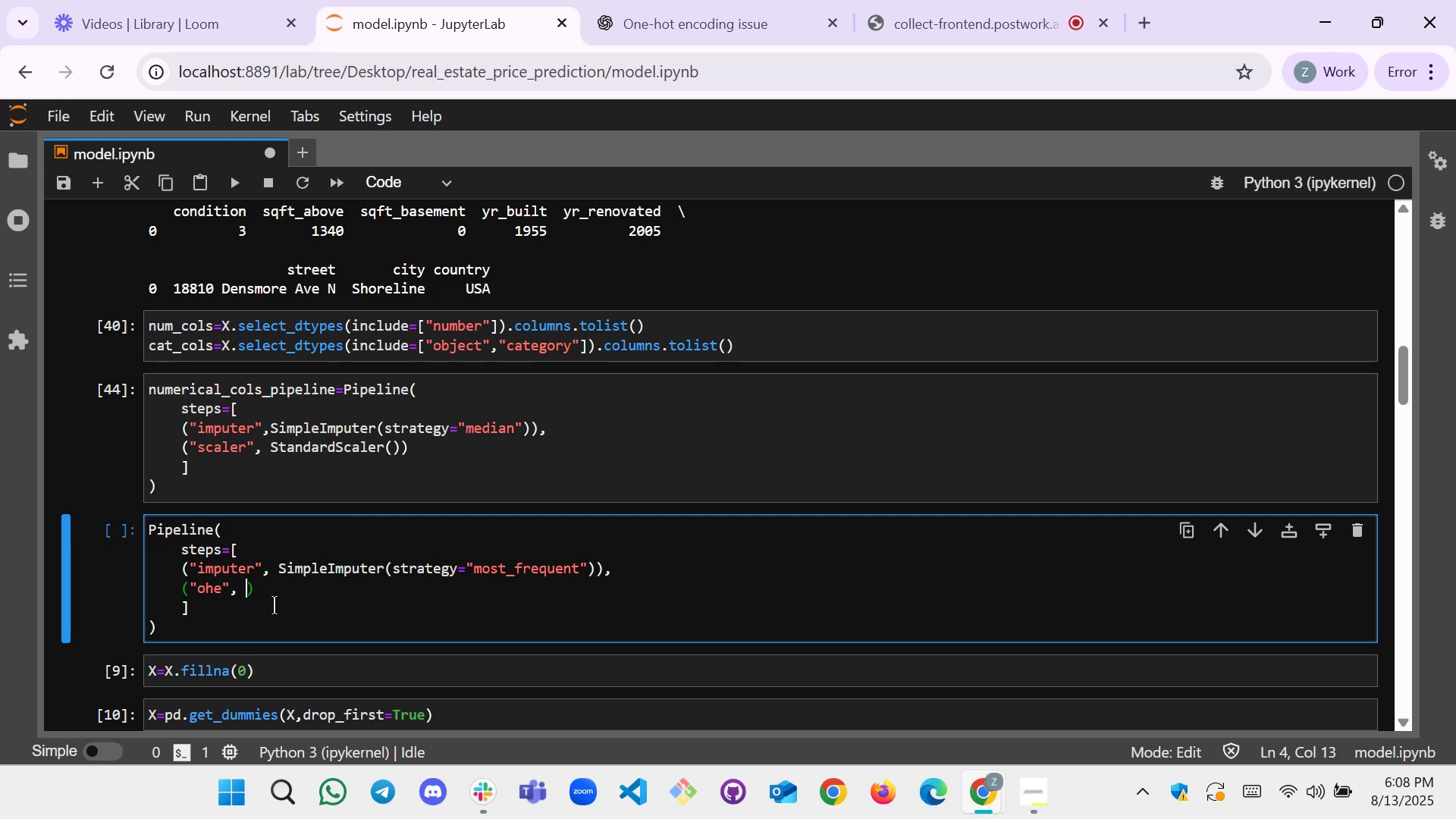 
key(Shift+O)
 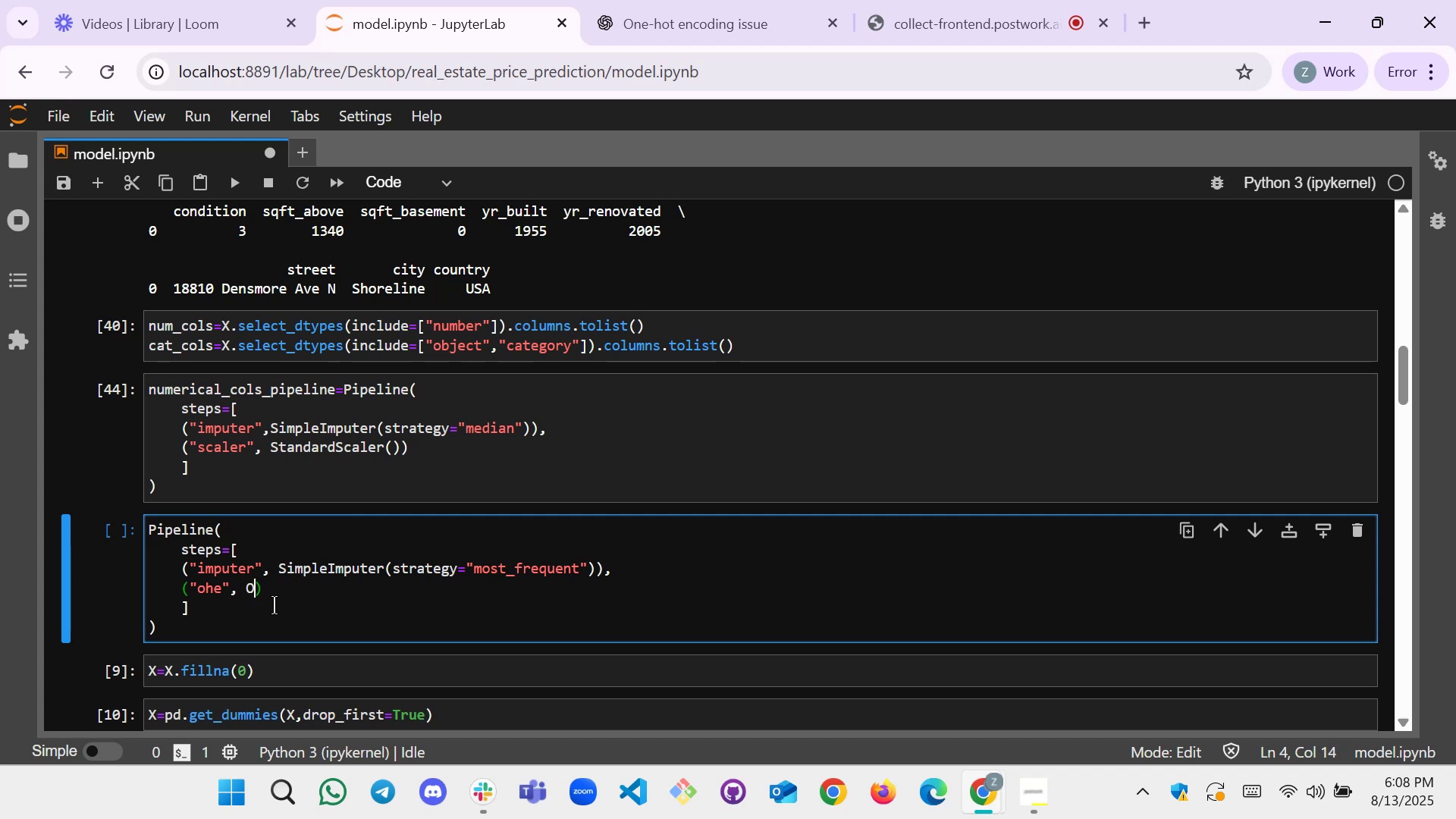 
key(Tab)
 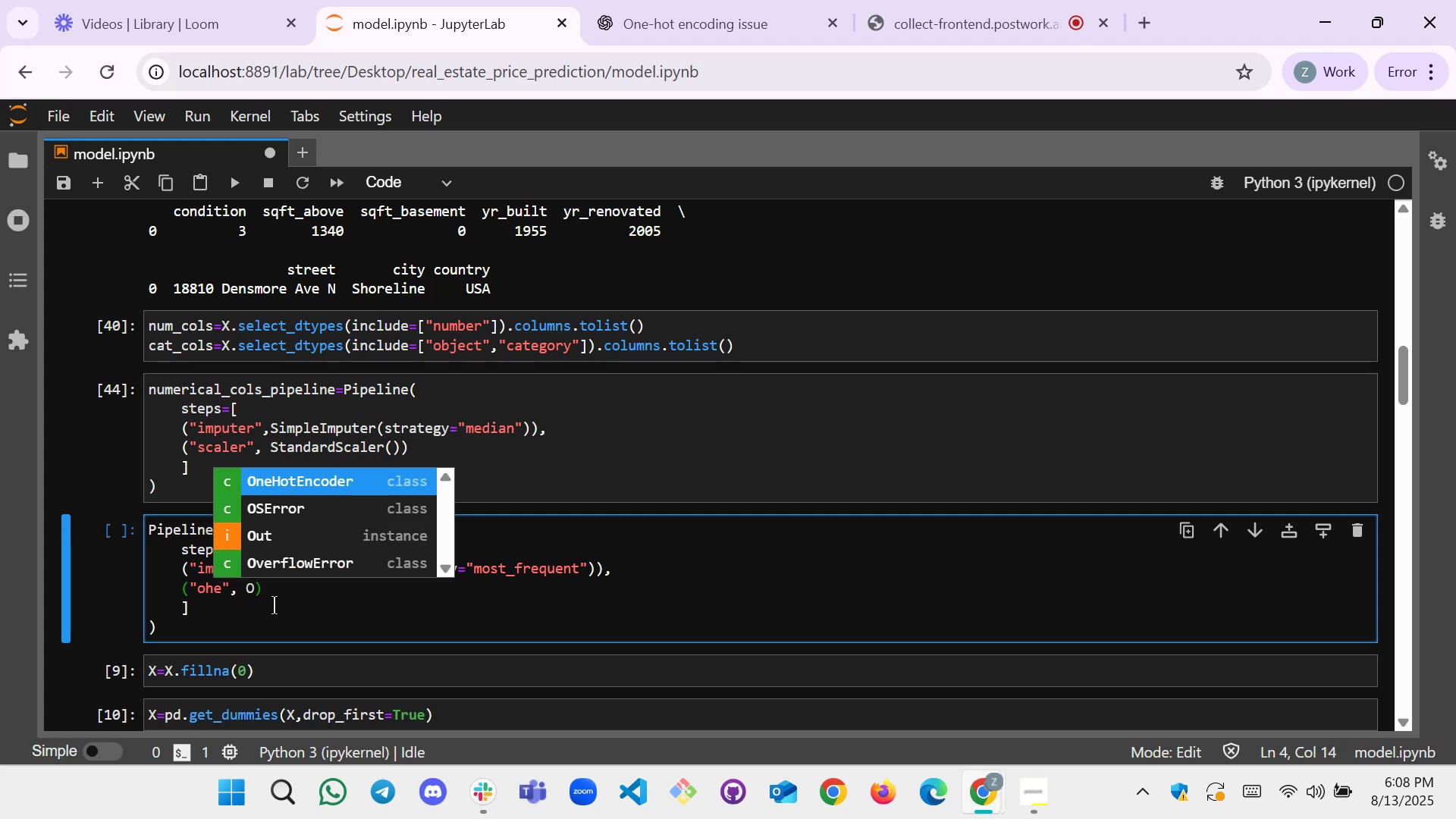 
key(Tab)
 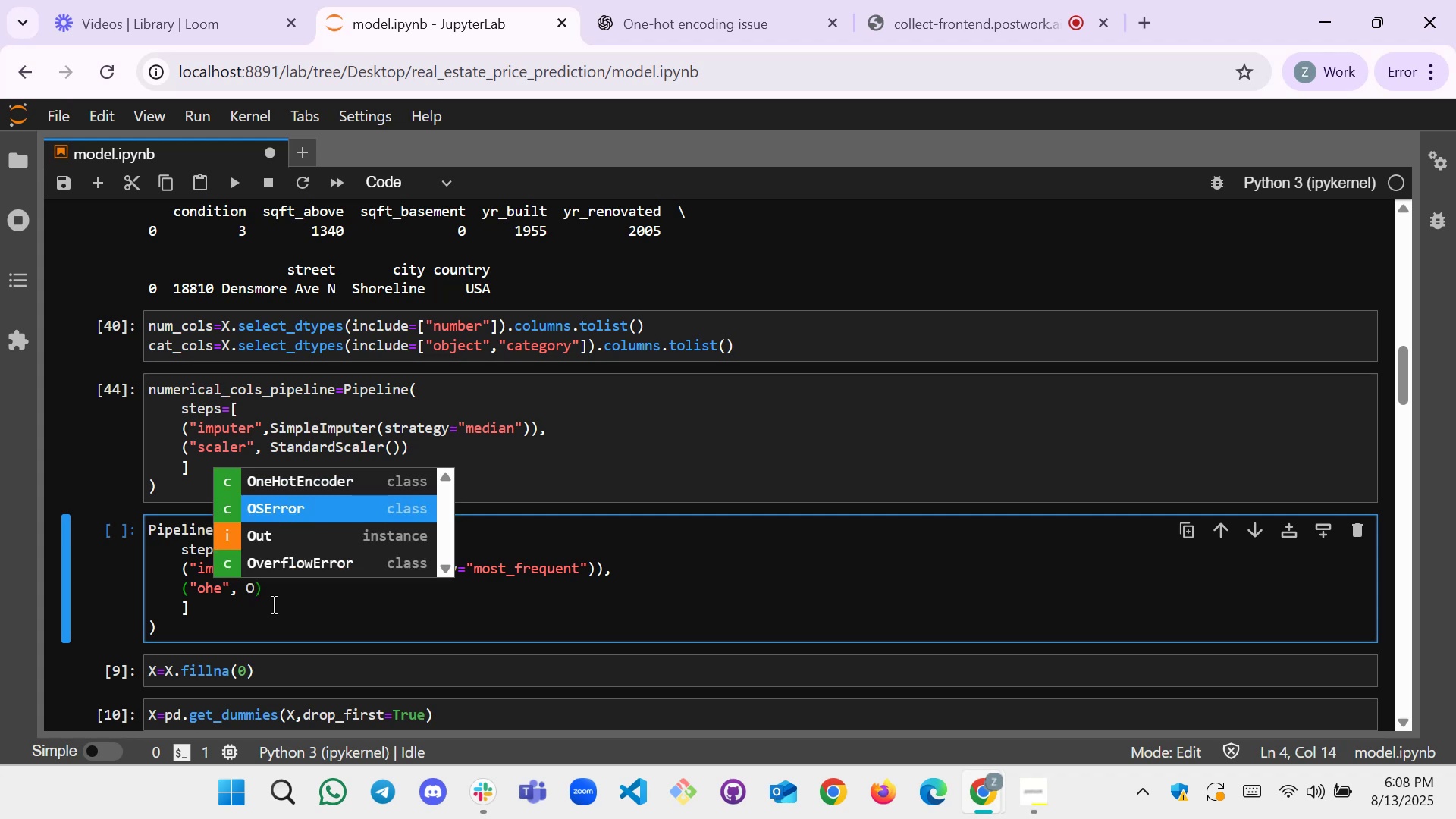 
key(ArrowUp)
 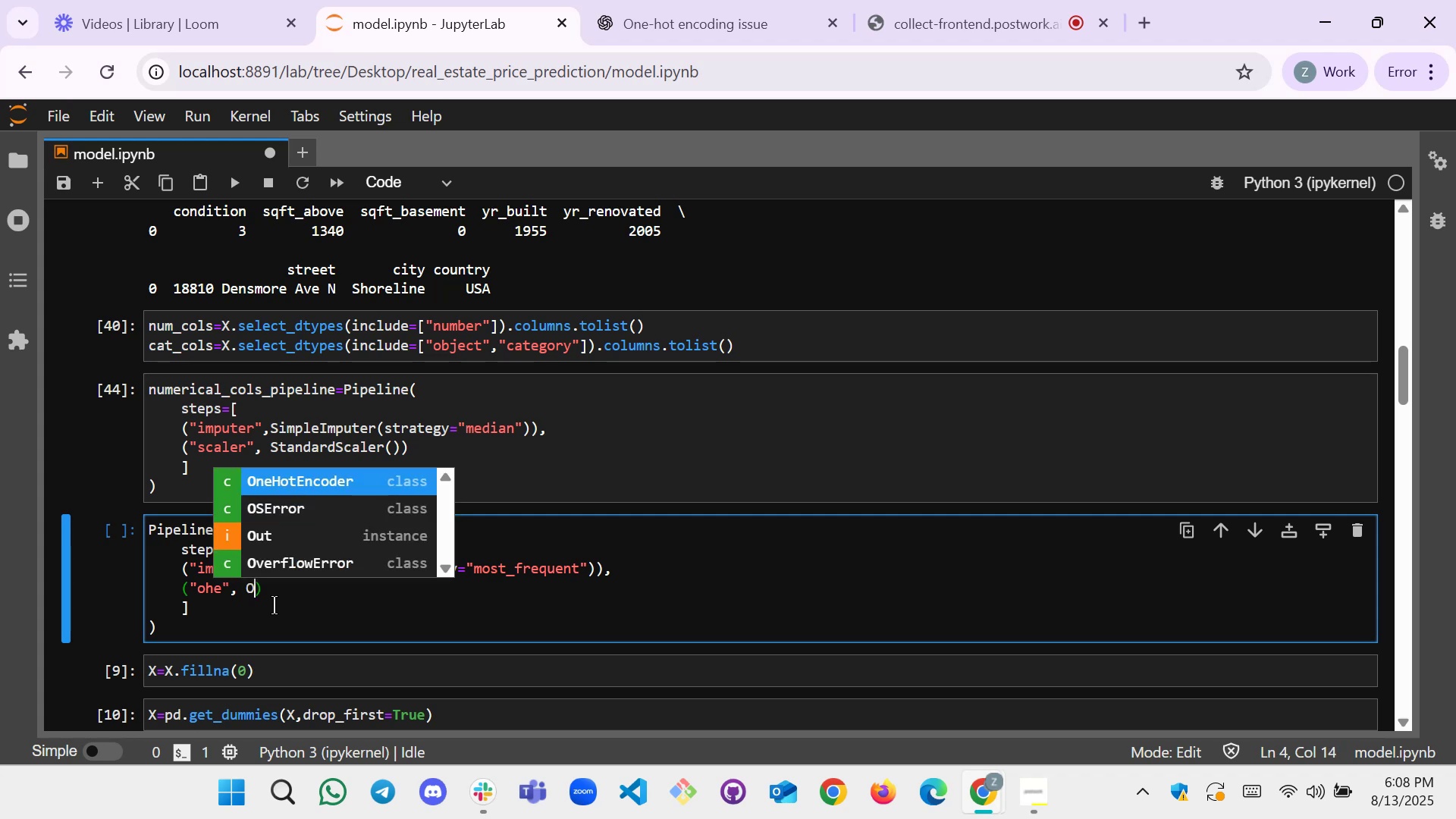 
key(Enter)
 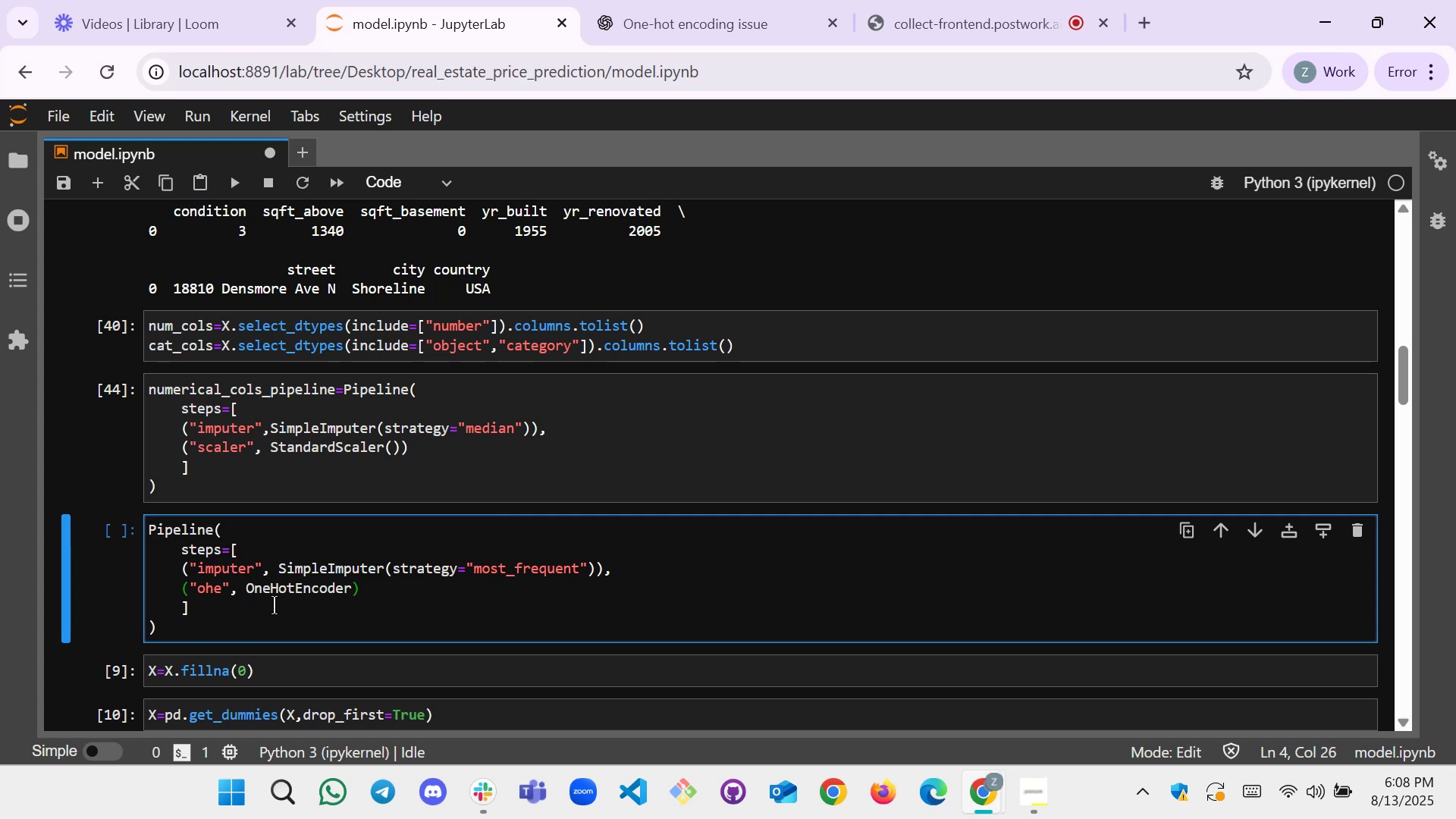 
type(())
 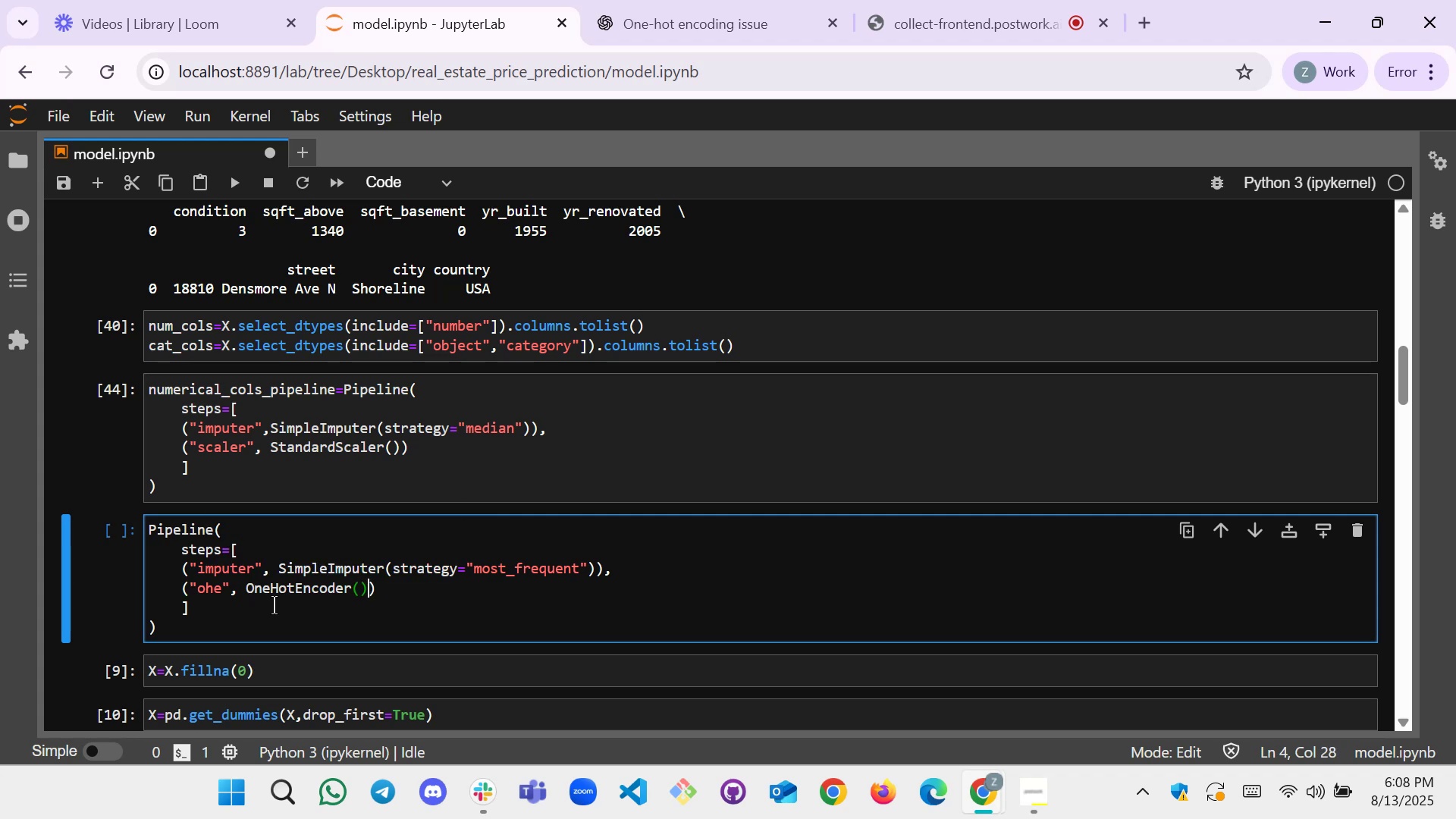 
key(ArrowLeft)
 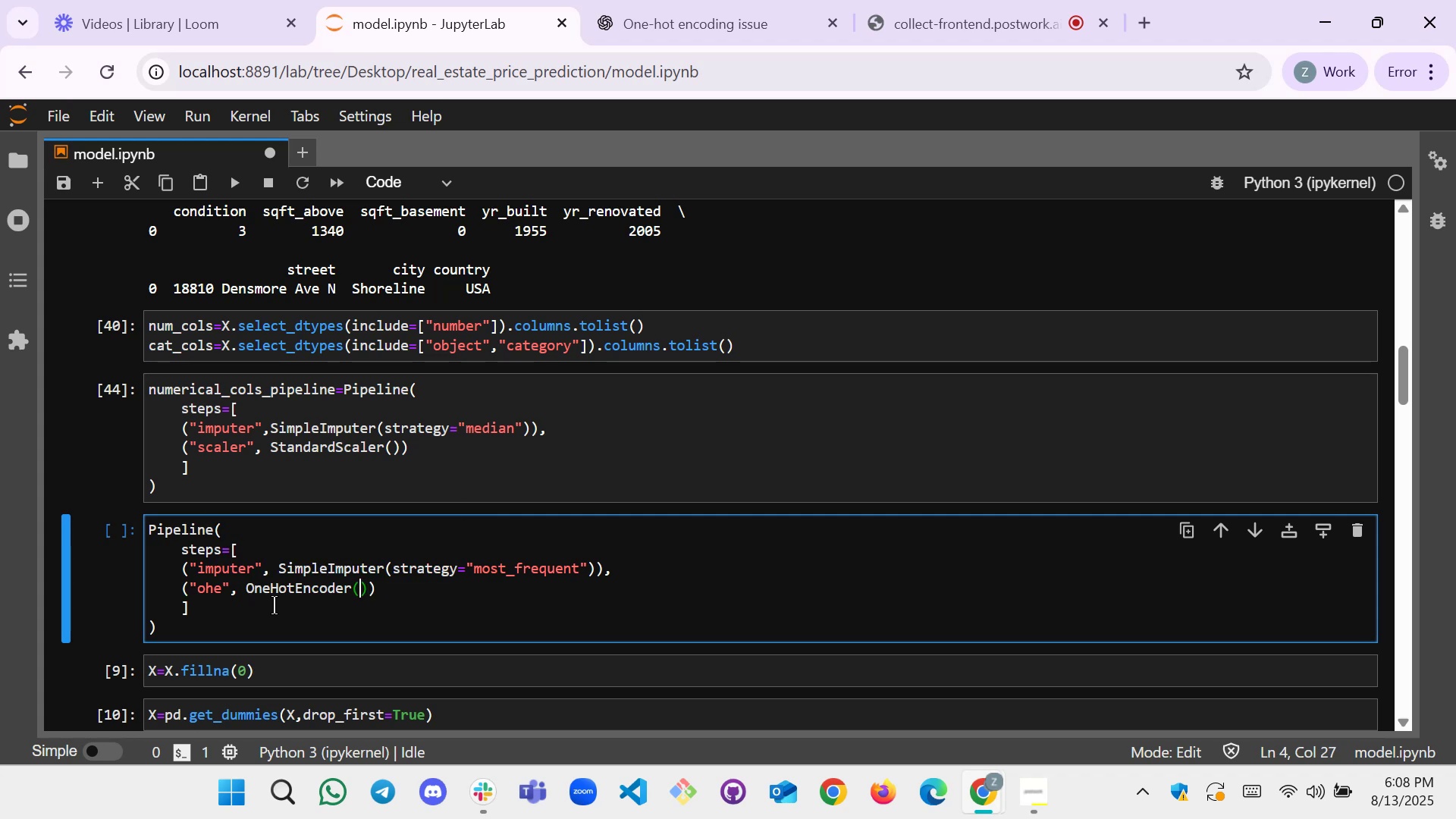 
type(handle_unkown="ignore:)
key(Backspace)
type(",)
 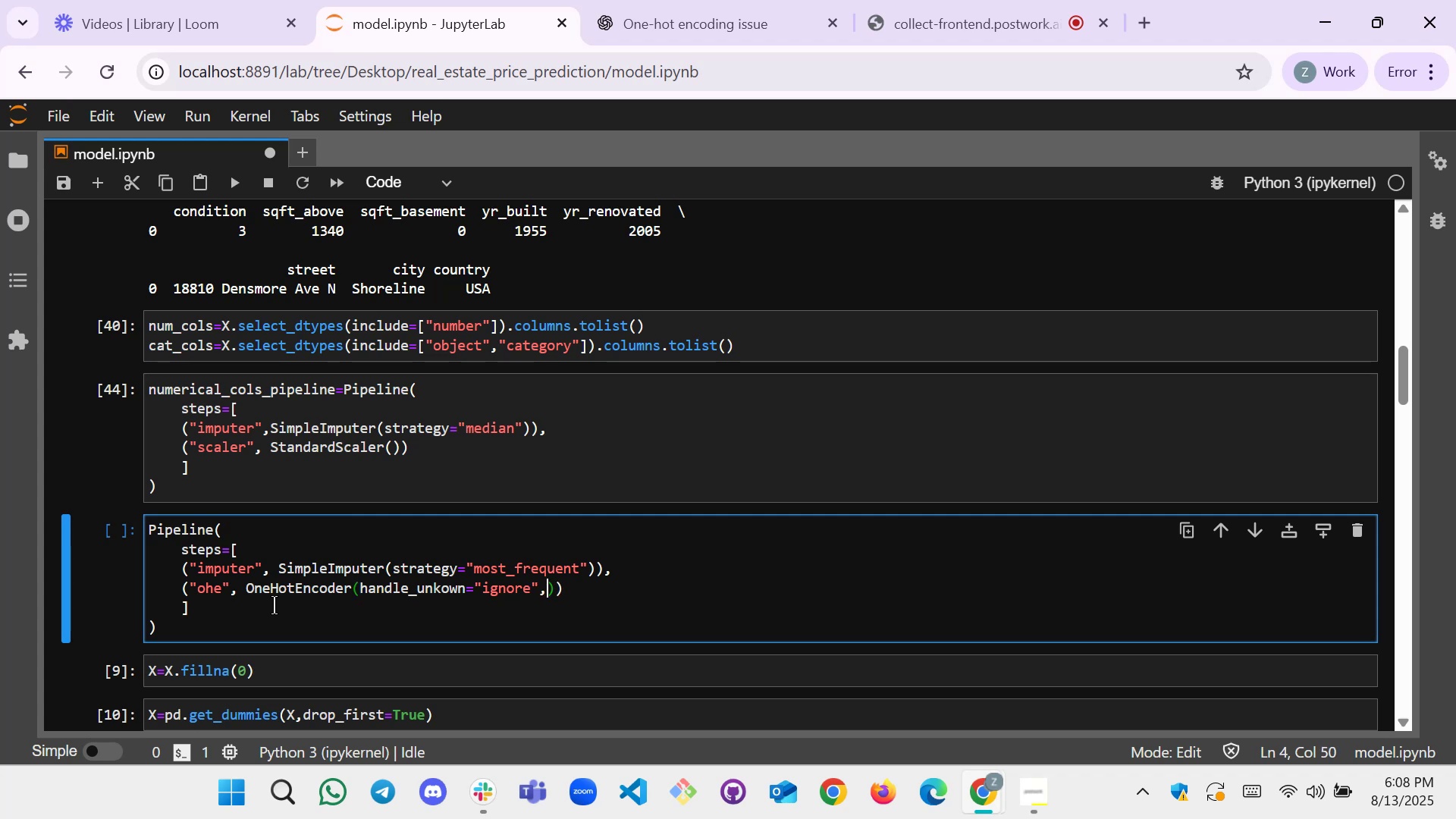 
type(drop)
 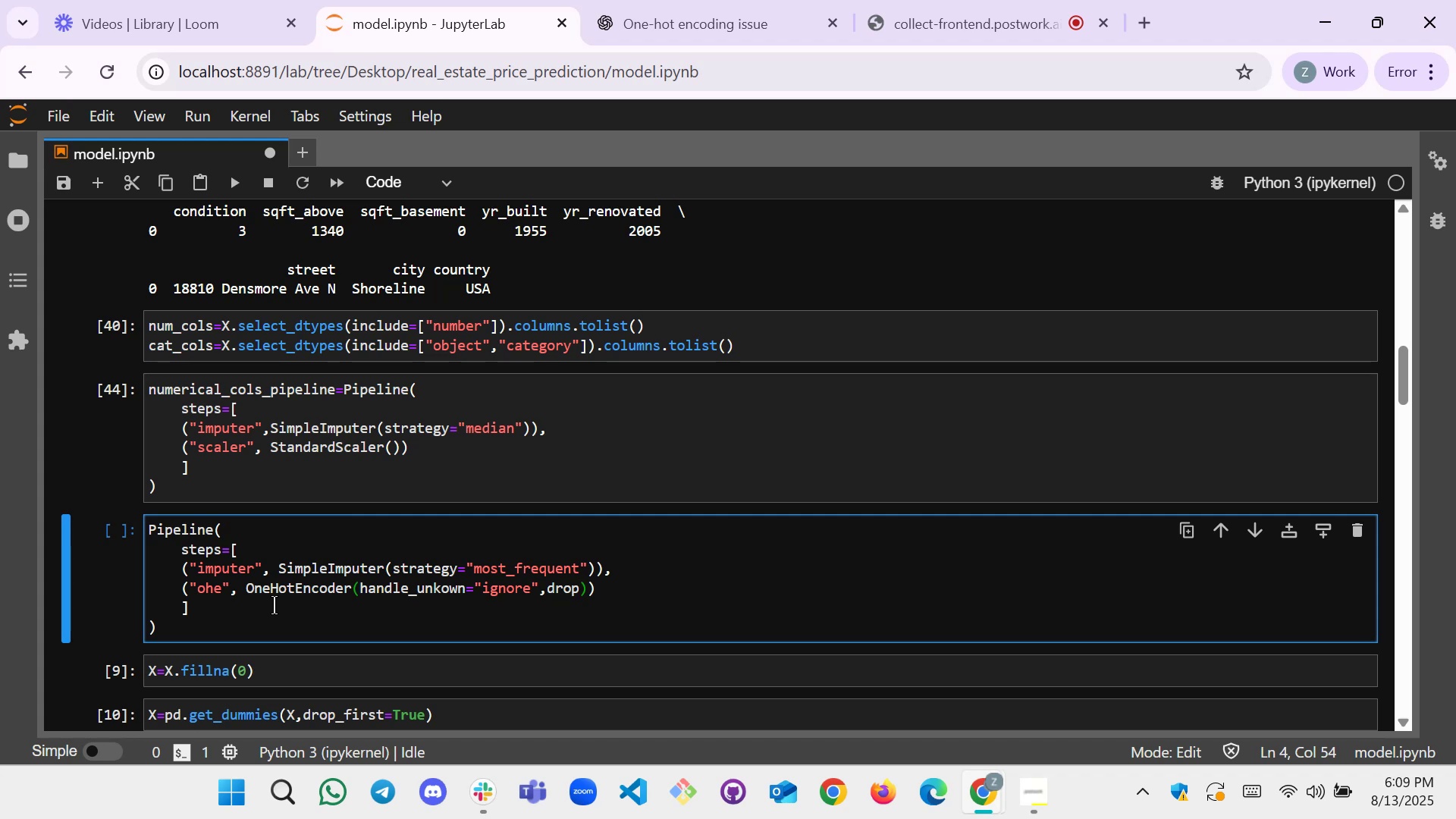 
wait(7.09)
 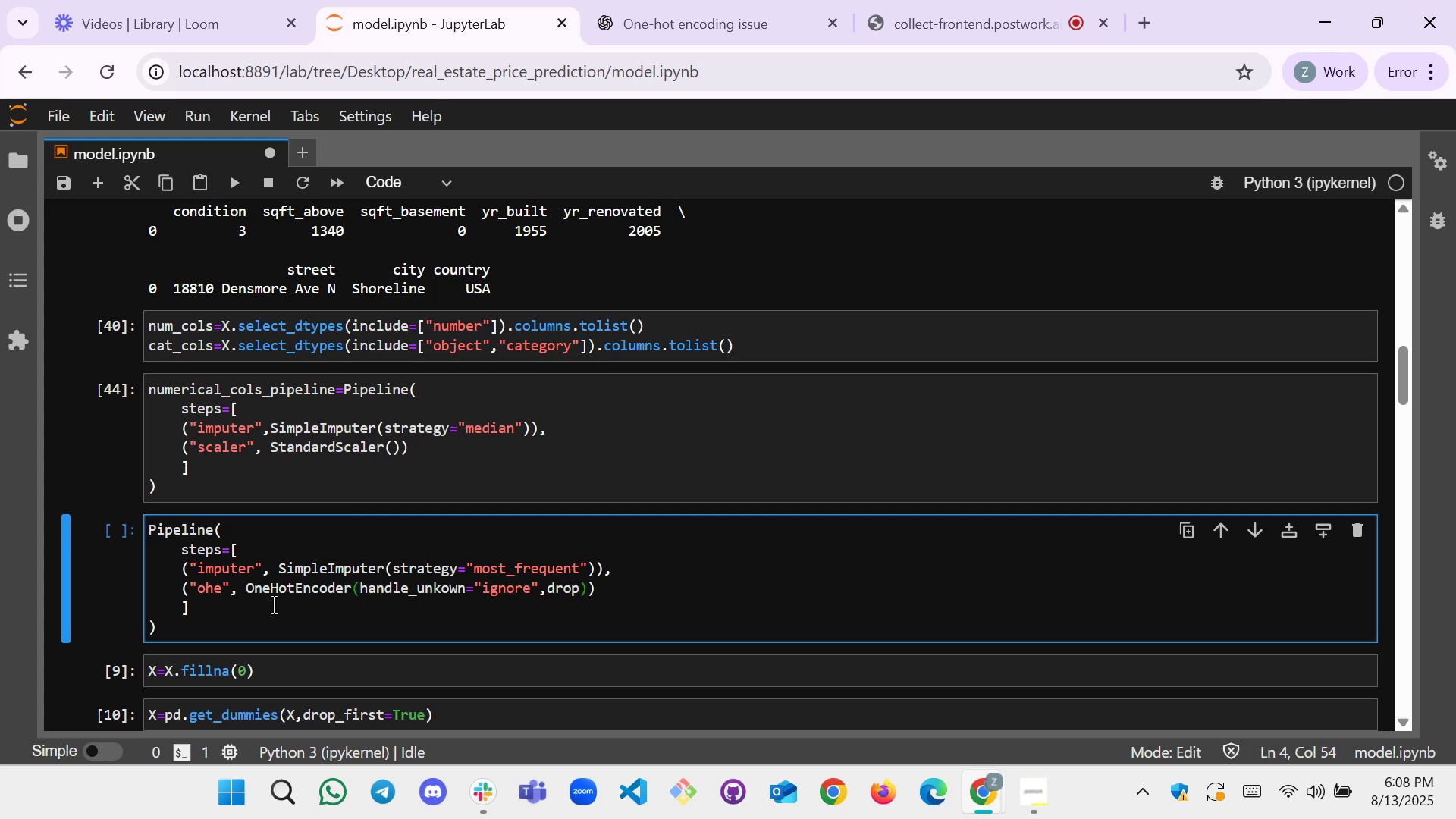 
type(=""fir)
key(Backspace)
key(Backspace)
key(Backspace)
key(Backspace)
type(first", sparse=False)
 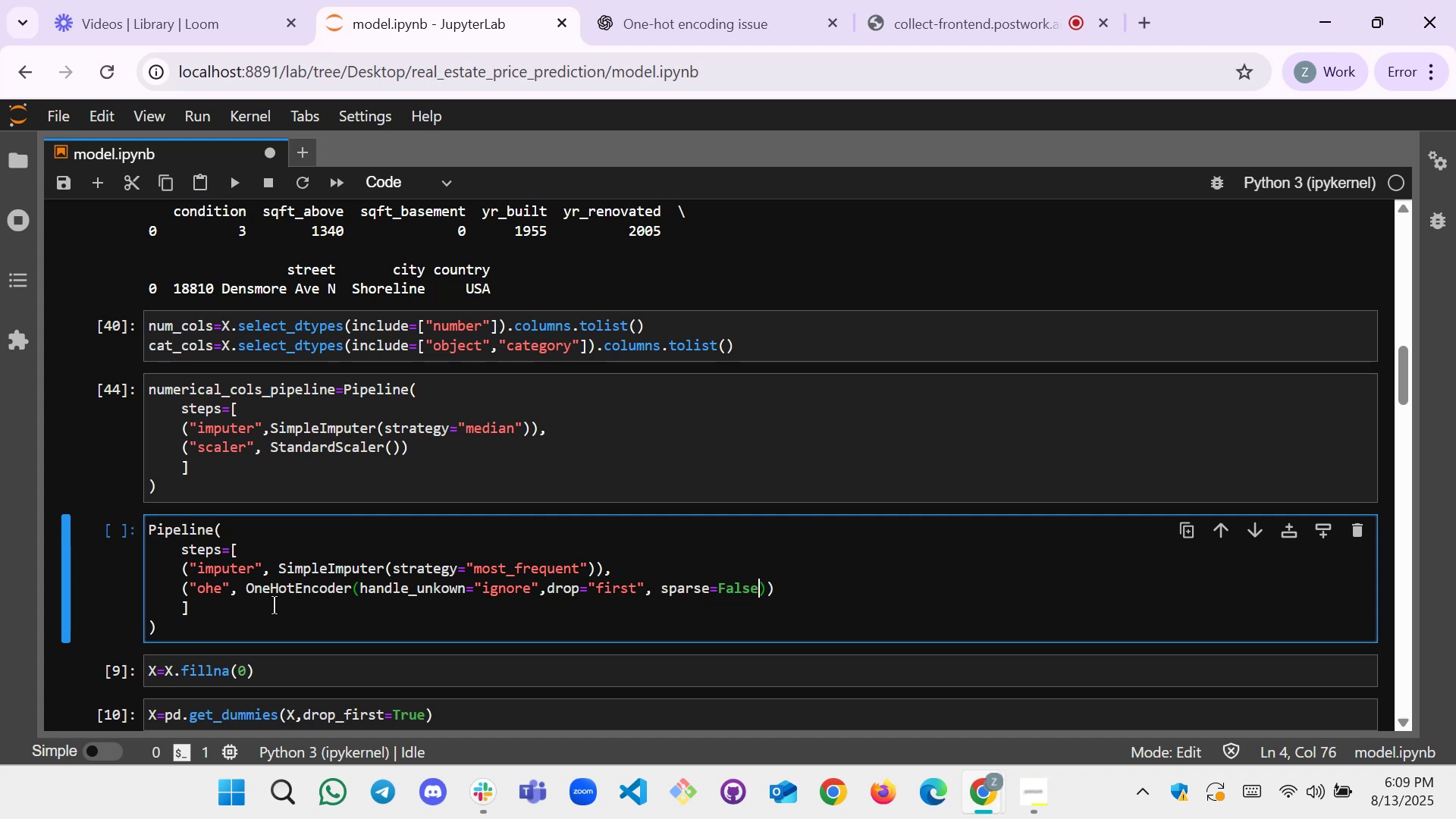 
wait(7.91)
 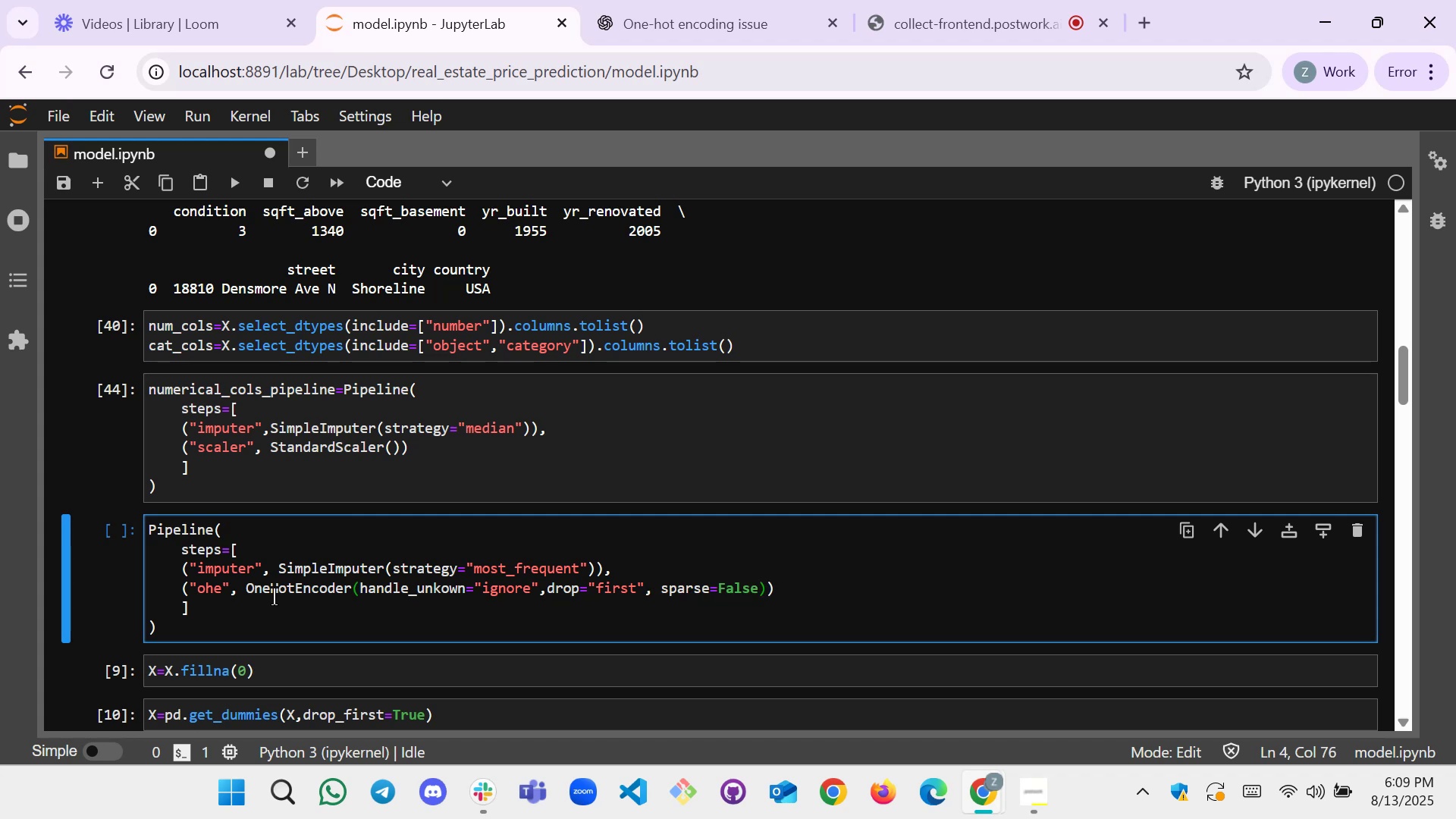 
left_click([152, 526])
 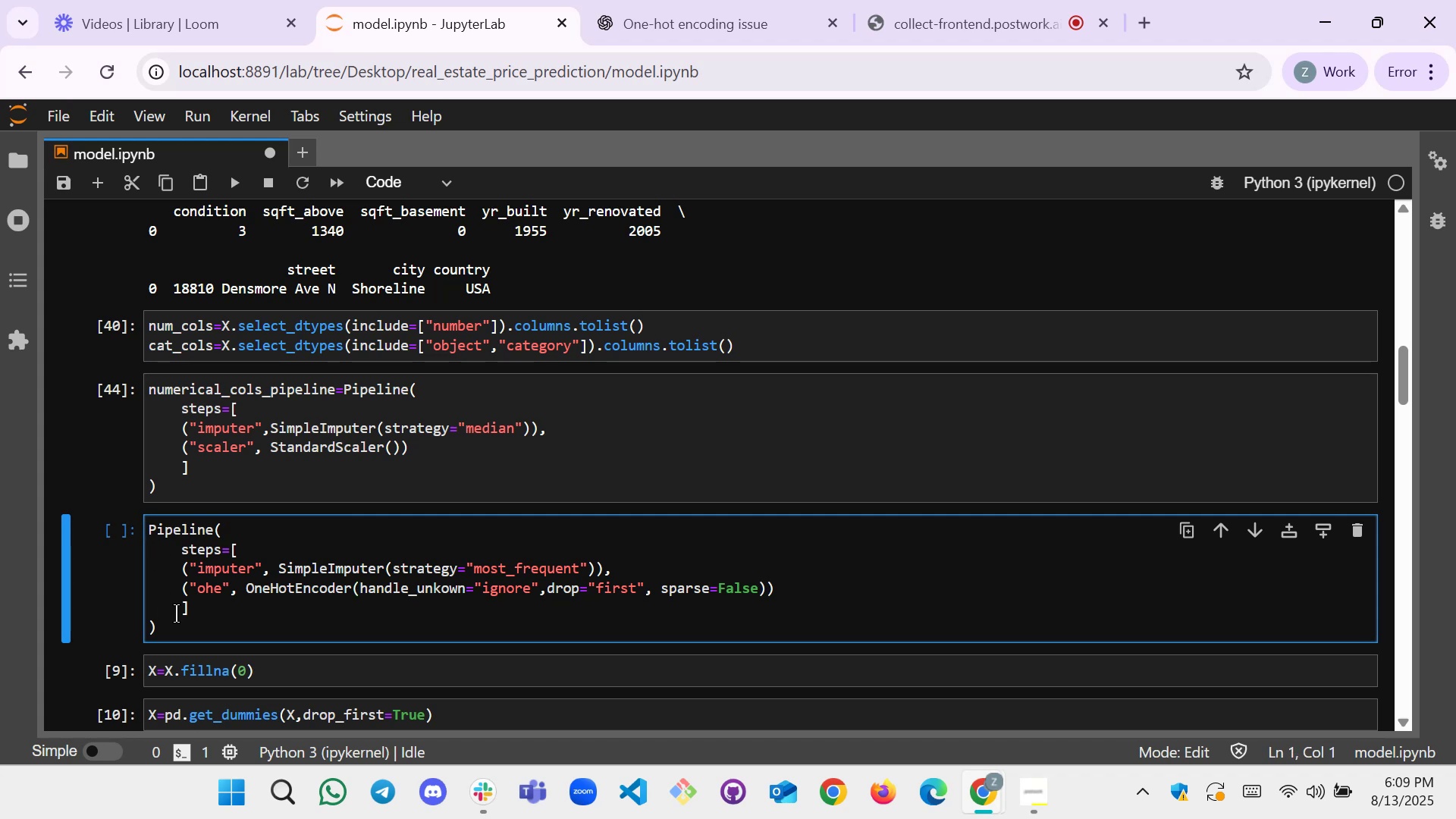 
type(cote)
key(Backspace)
key(Backspace)
key(Backspace)
type(ate)
 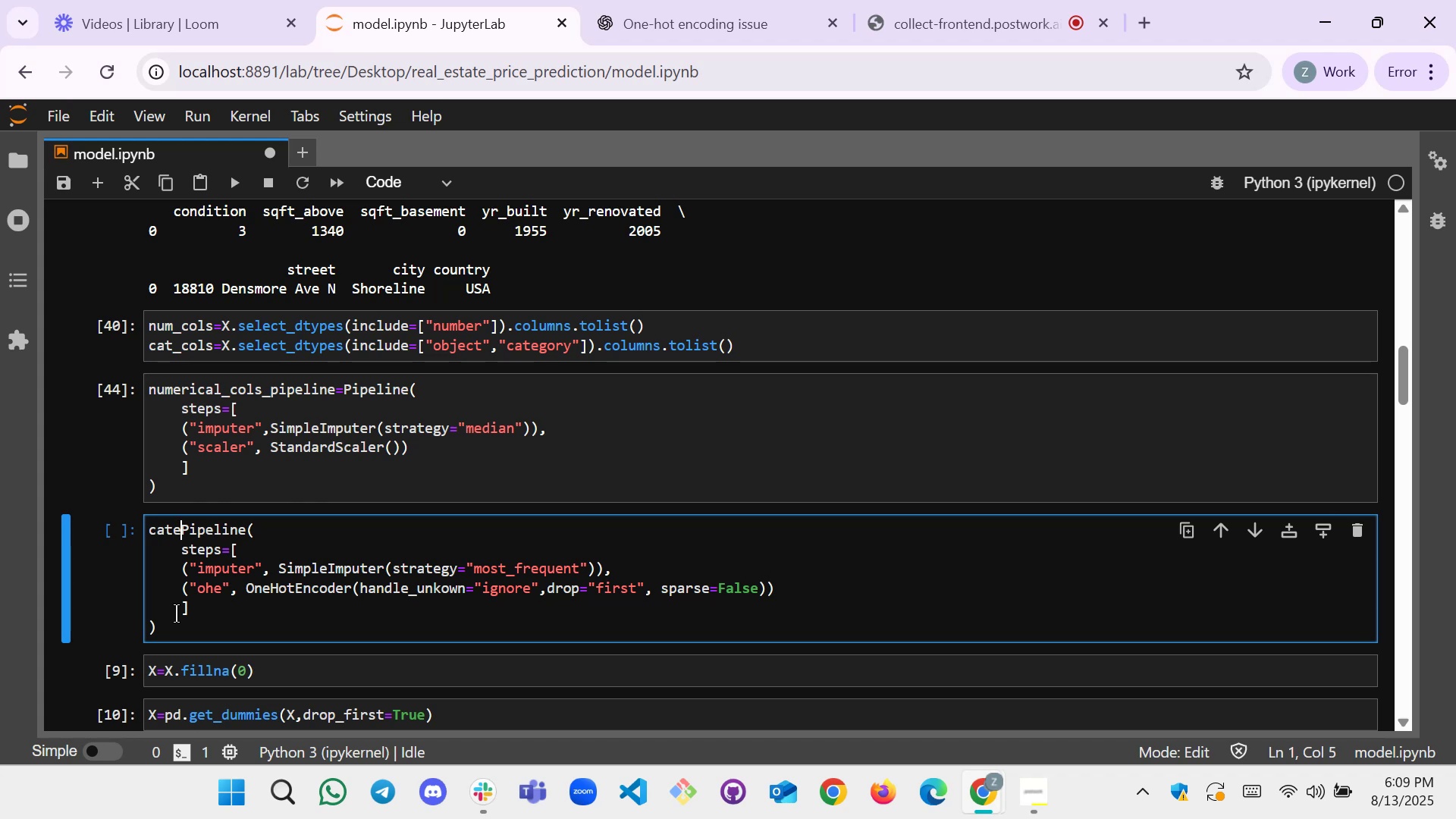 
type(goir)
key(Backspace)
key(Backspace)
type(rical )
key(Backspace)
type(_pipline=)
 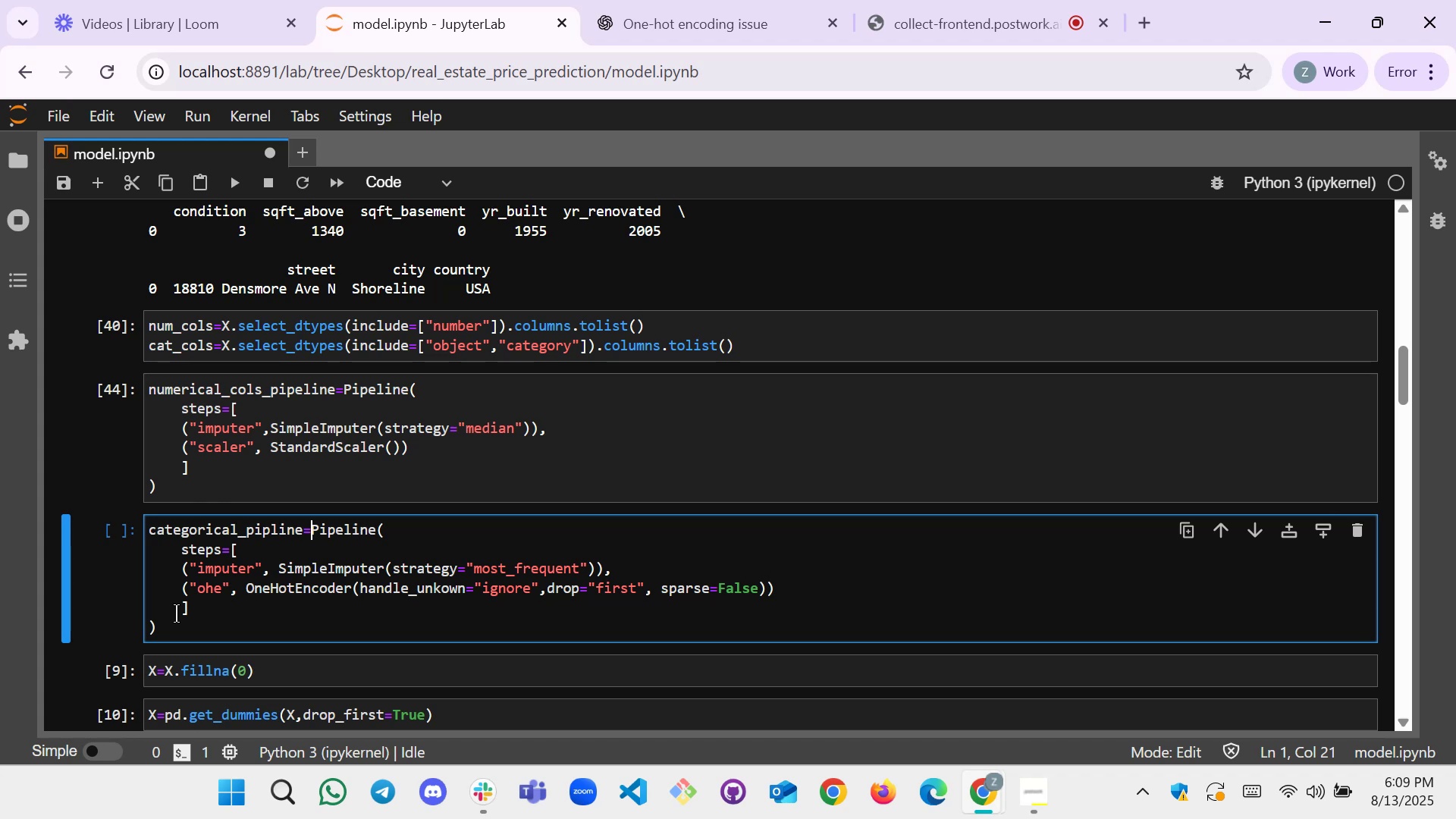 
 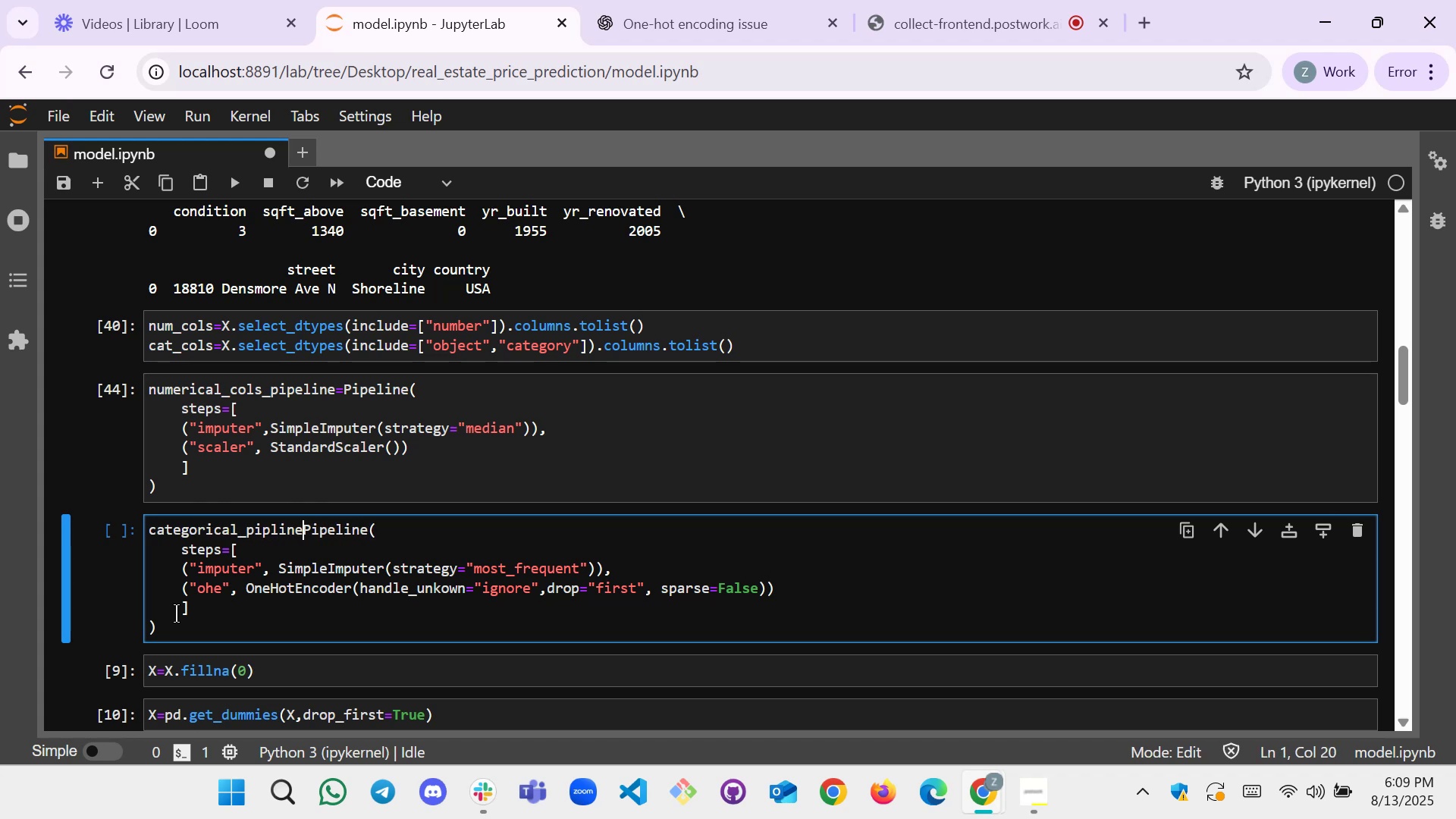 
hold_key(key=ArrowLeft, duration=0.61)
 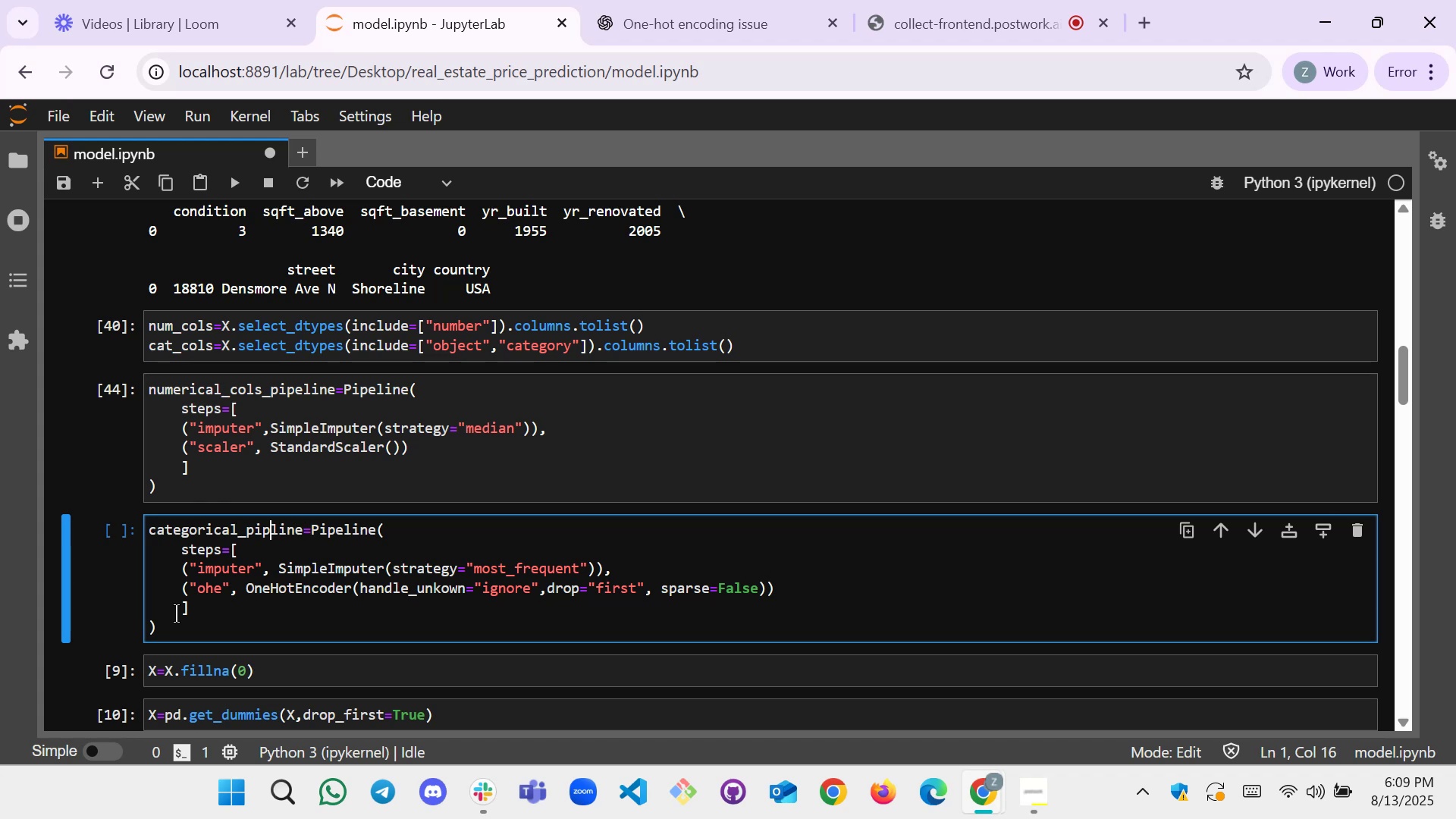 
key(ArrowLeft)
 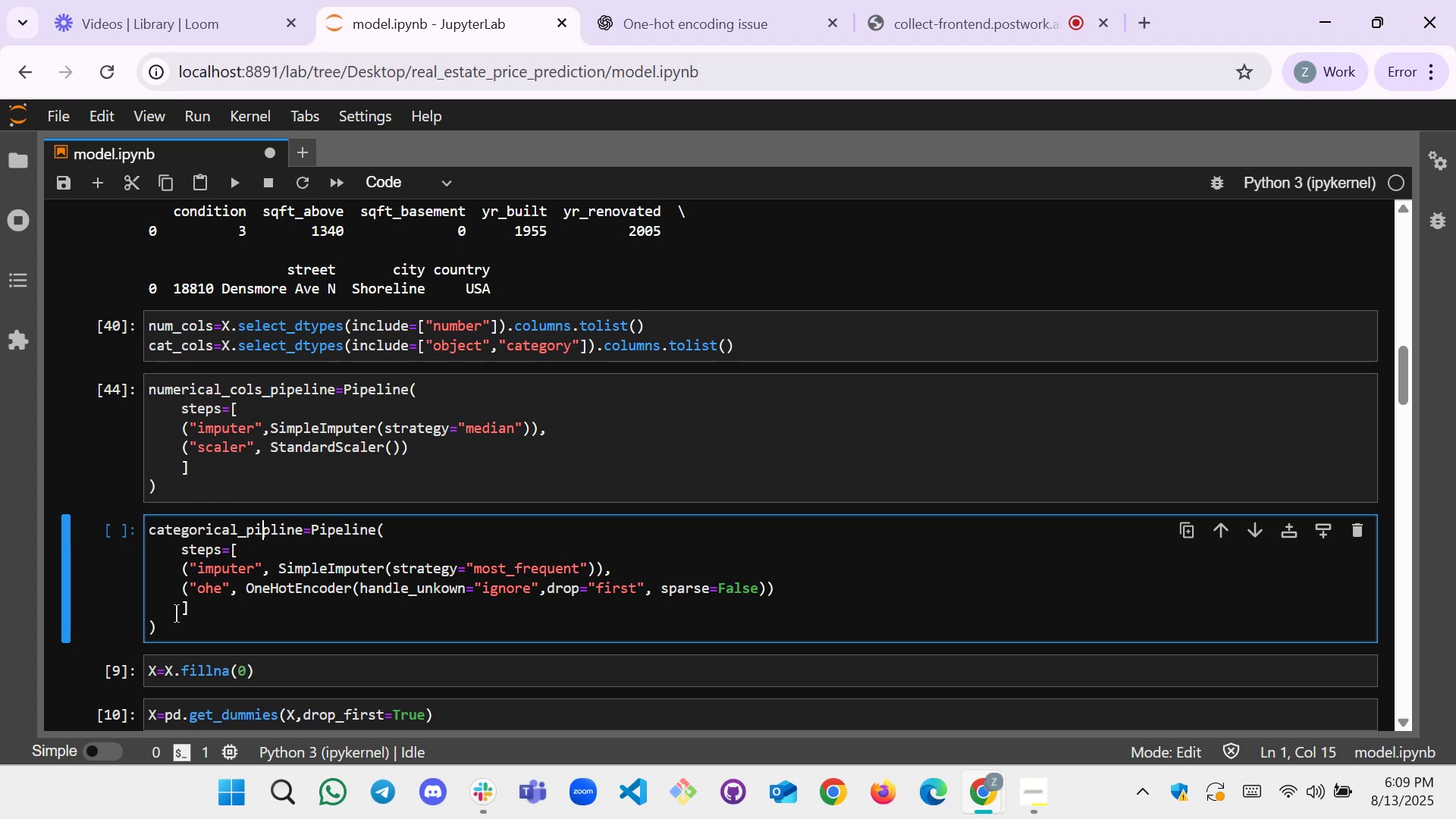 
key(ArrowLeft)
 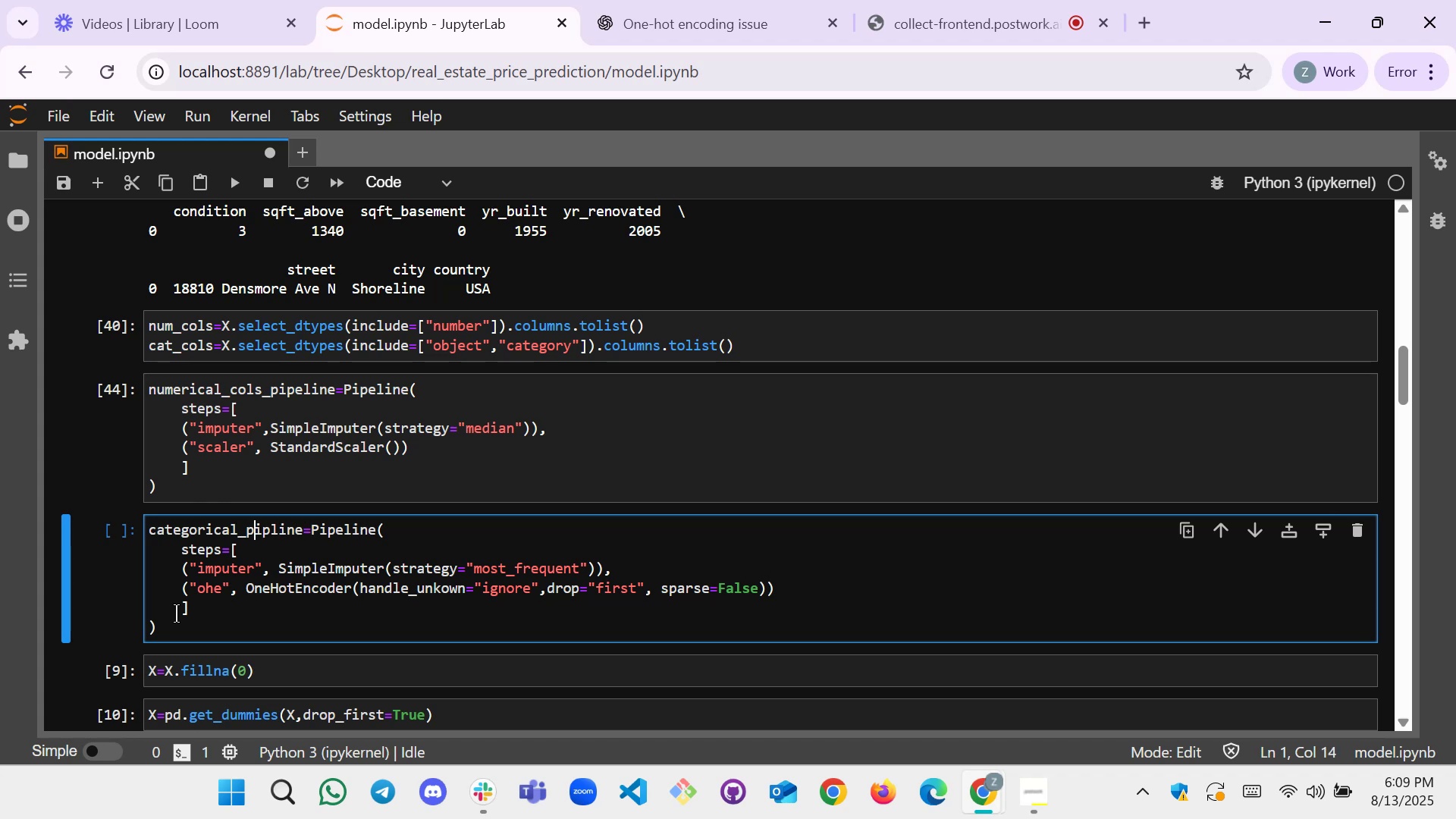 
key(ArrowLeft)
 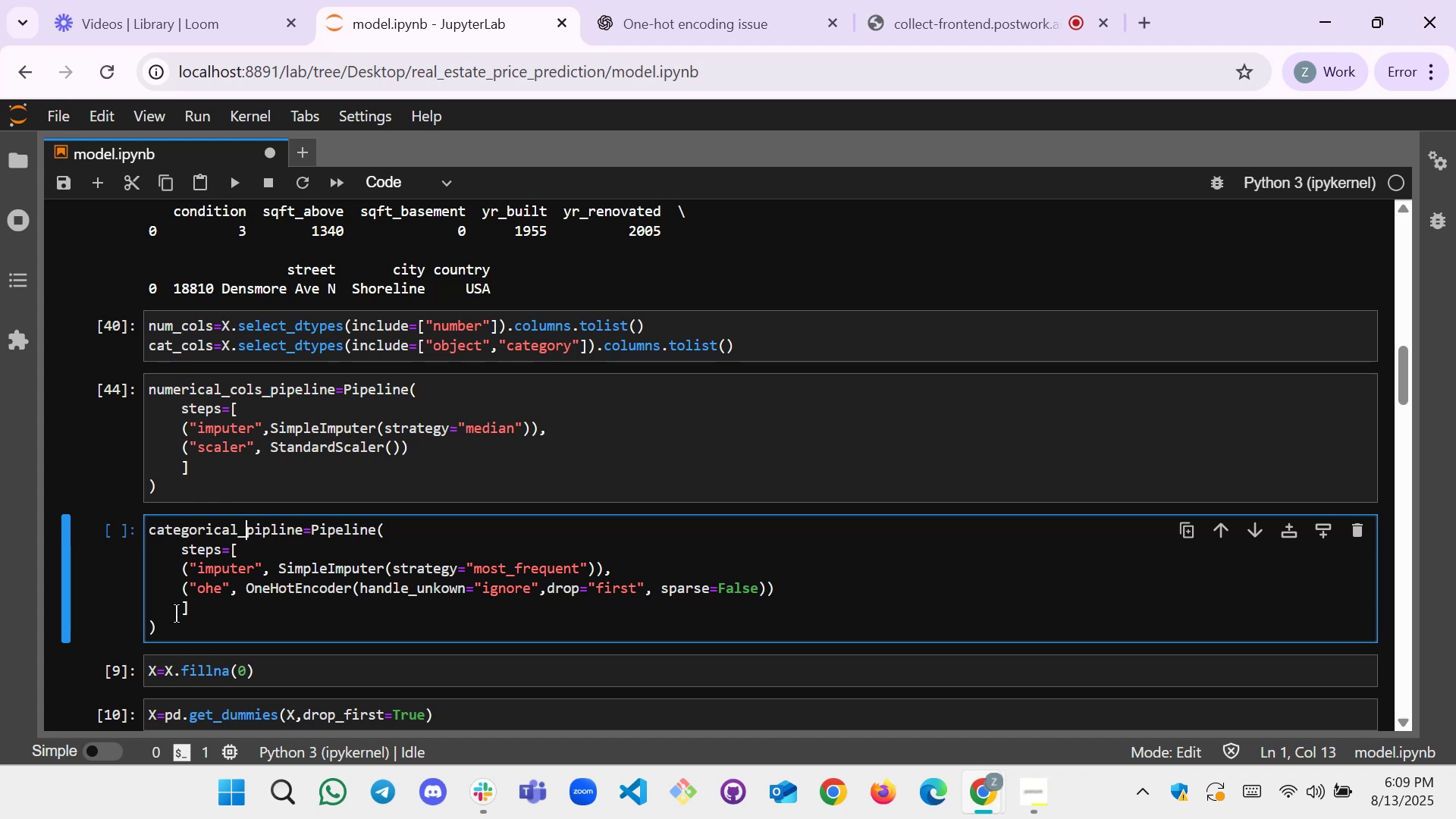 
type(cols_)
 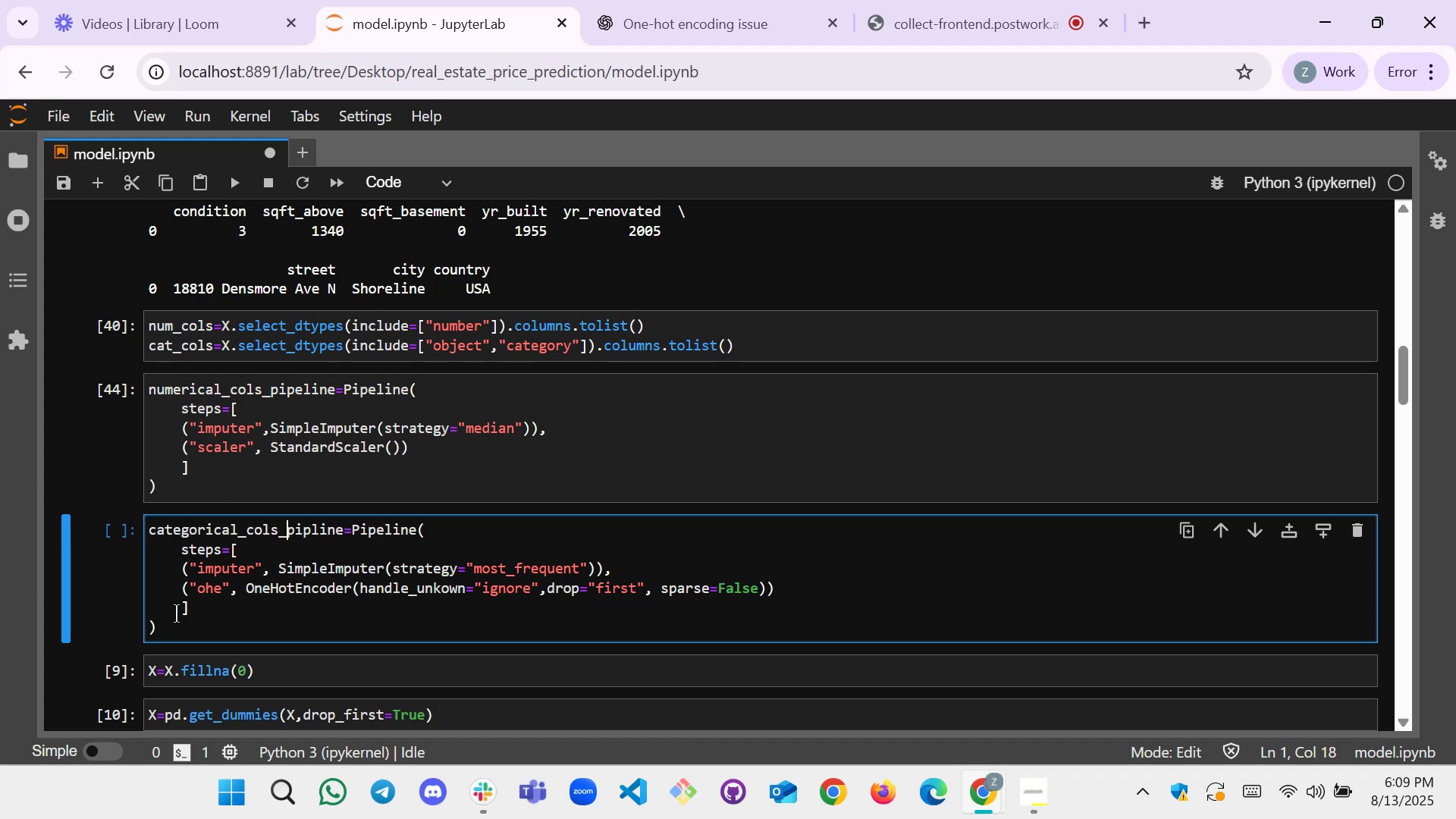 
wait(11.2)
 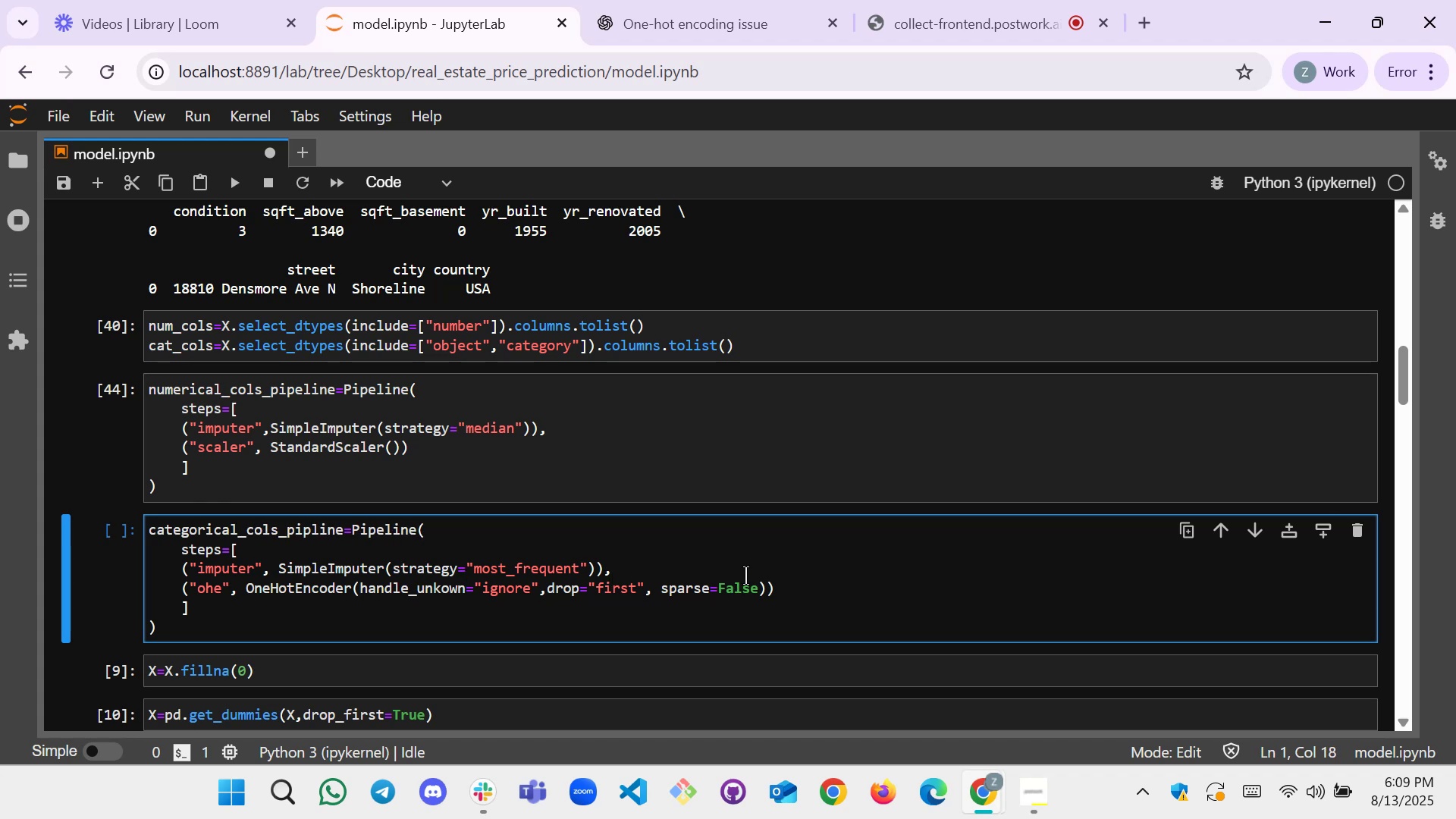 
scroll: coordinate [307, 615], scroll_direction: down, amount: 1.0
 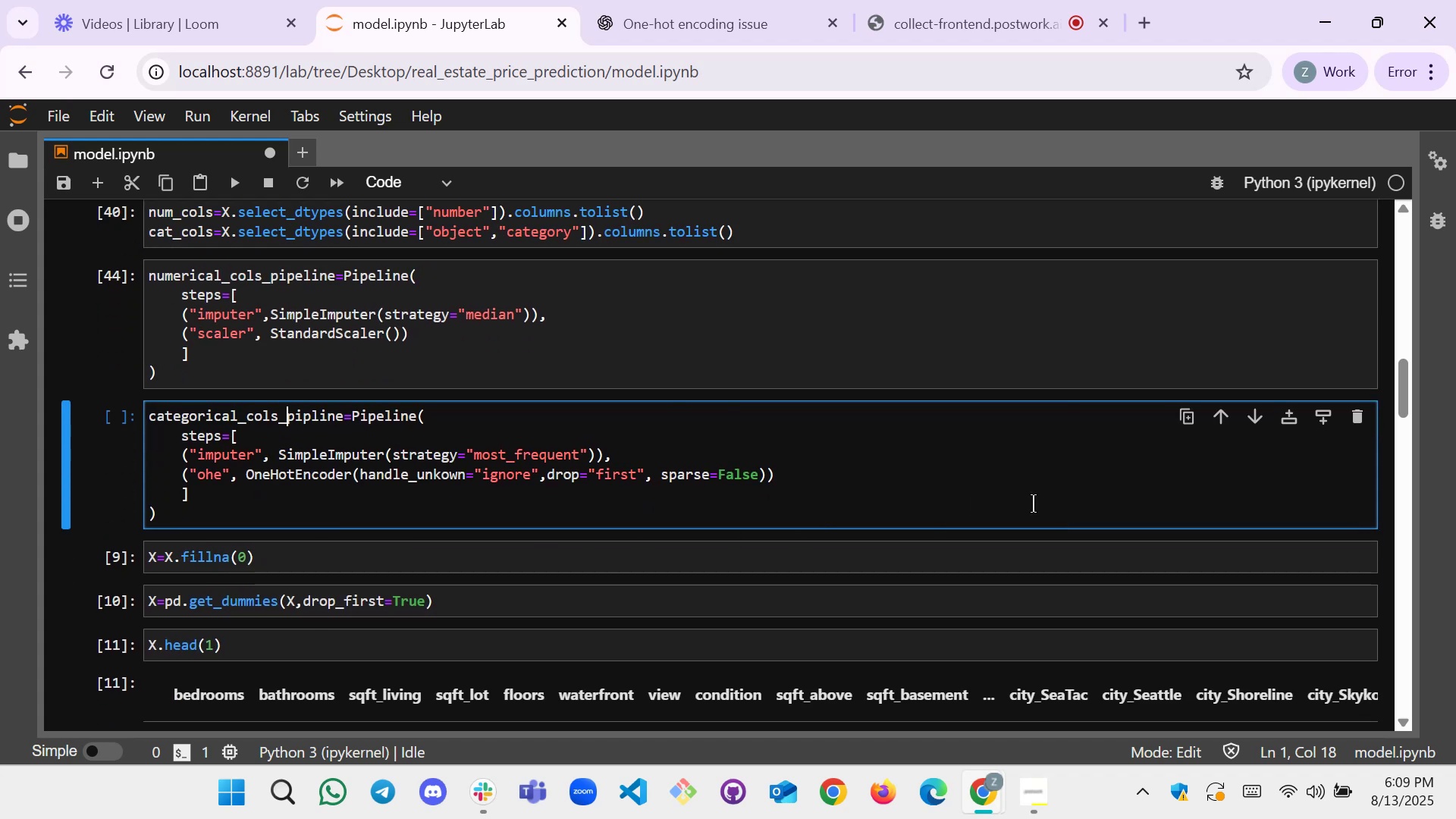 
left_click([912, 494])
 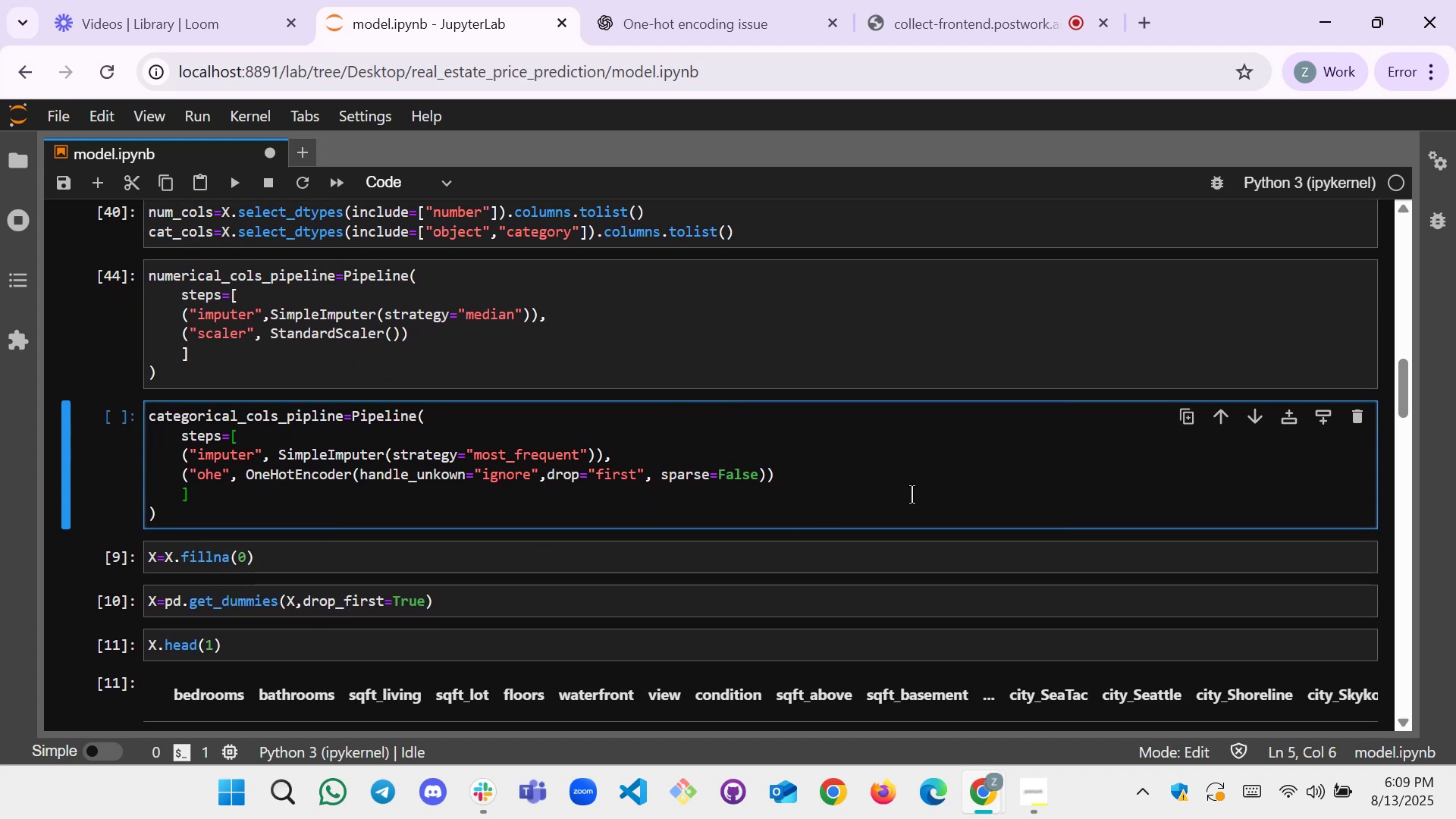 
key(Shift+ShiftRight)
 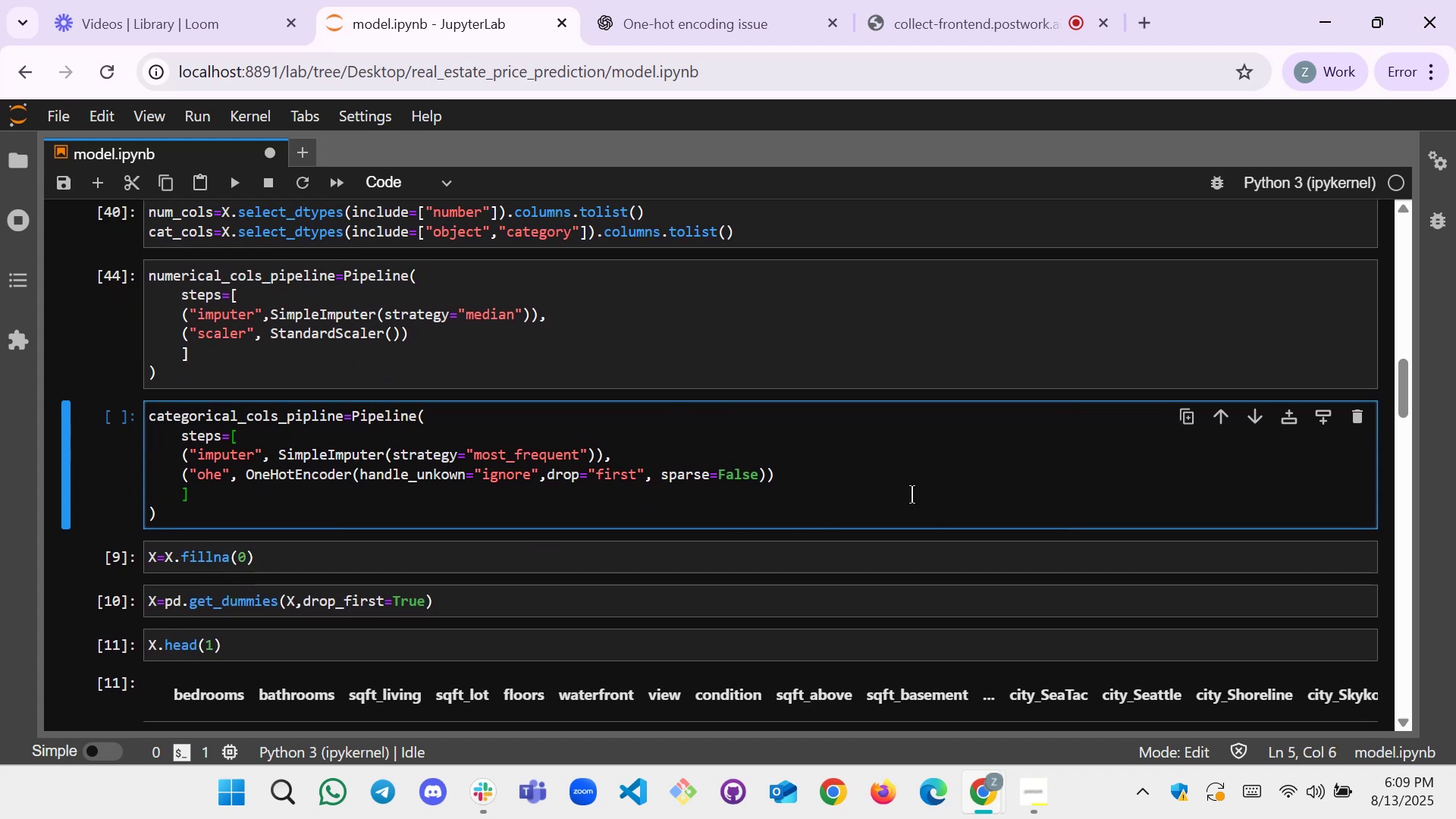 
key(Shift+Enter)
 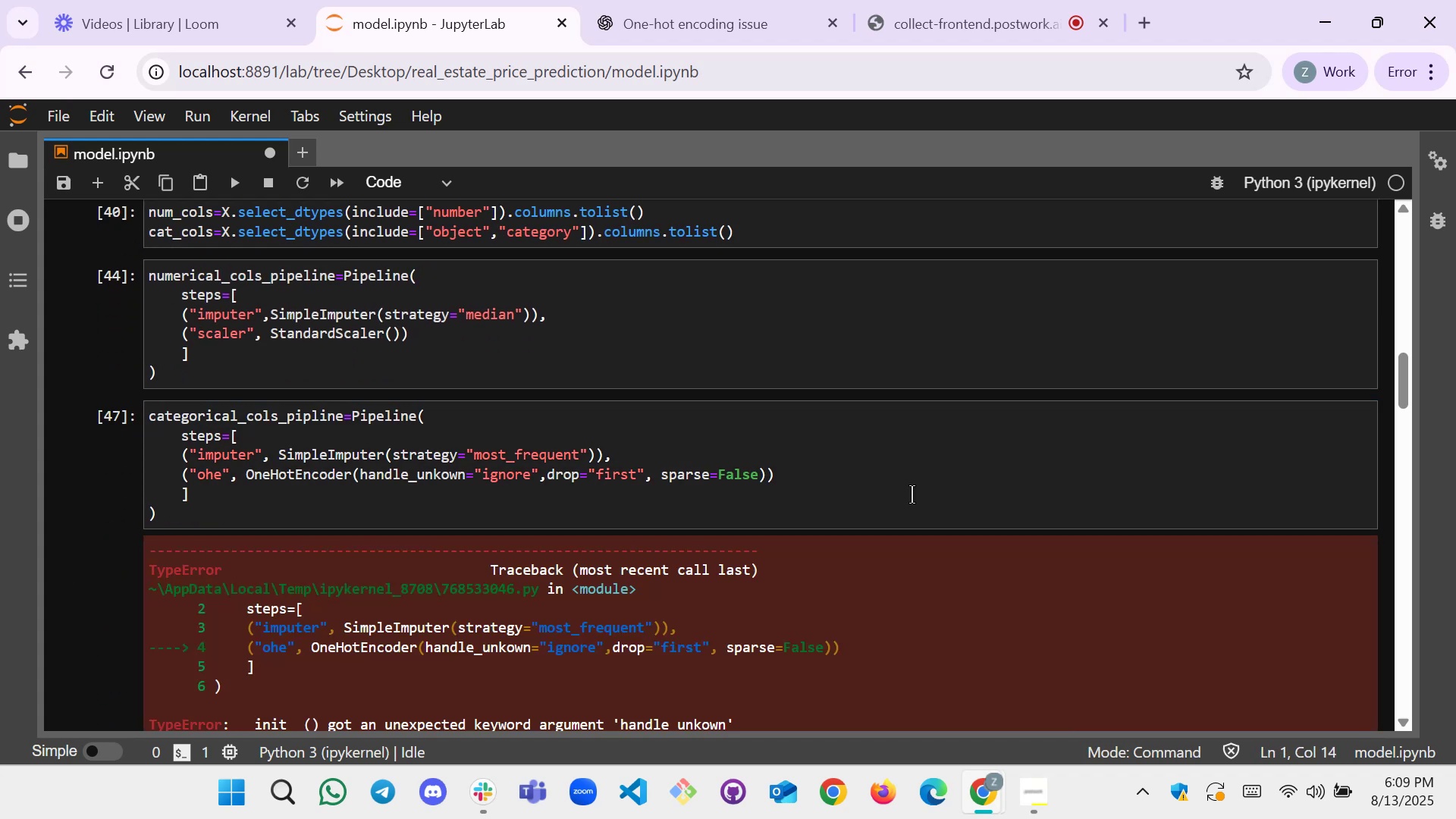 
scroll: coordinate [833, 530], scroll_direction: down, amount: 1.0
 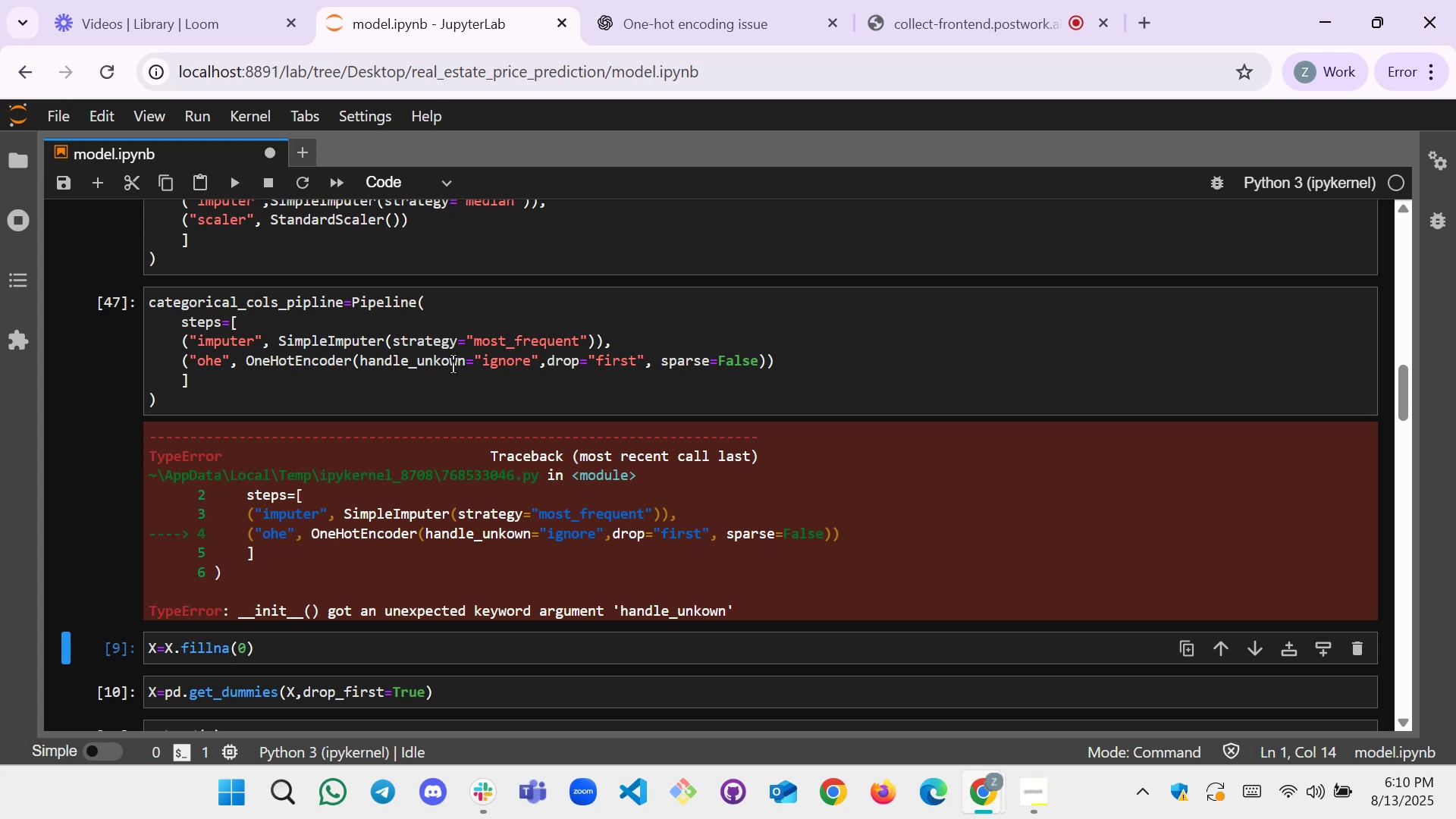 
wait(5.38)
 